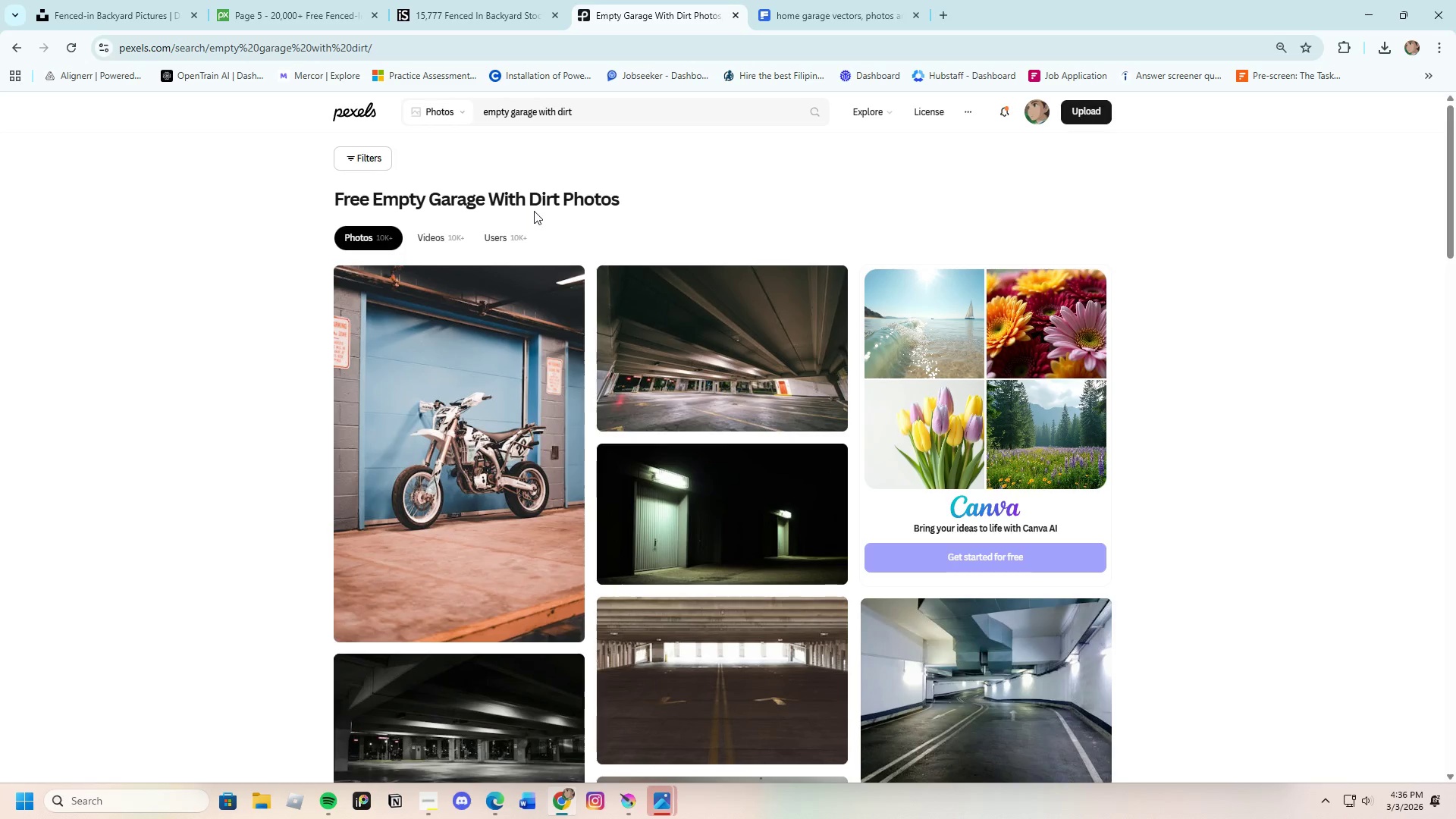 
scroll: coordinate [586, 582], scroll_direction: down, amount: 28.0
 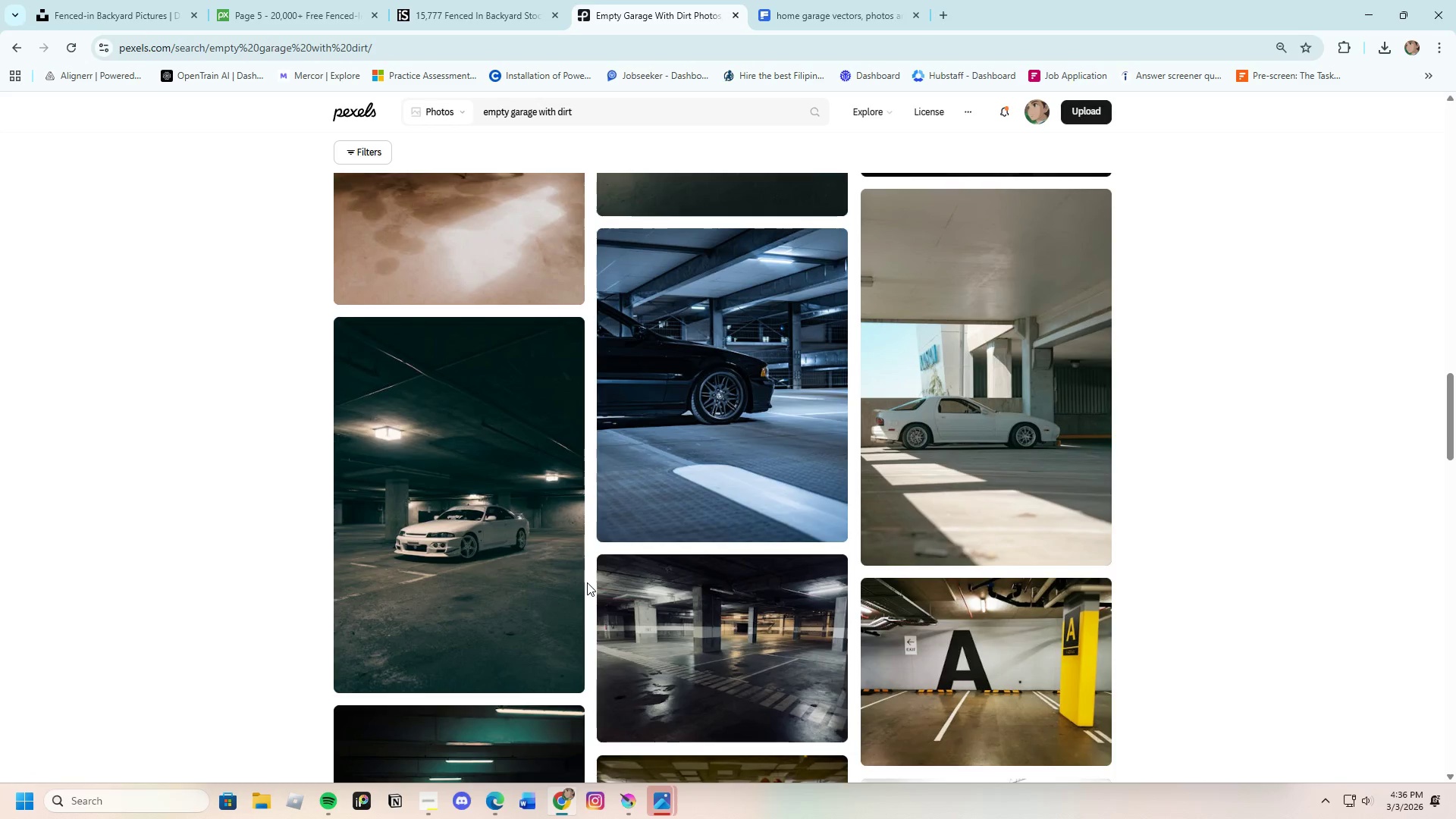 
scroll: coordinate [594, 635], scroll_direction: down, amount: 24.0
 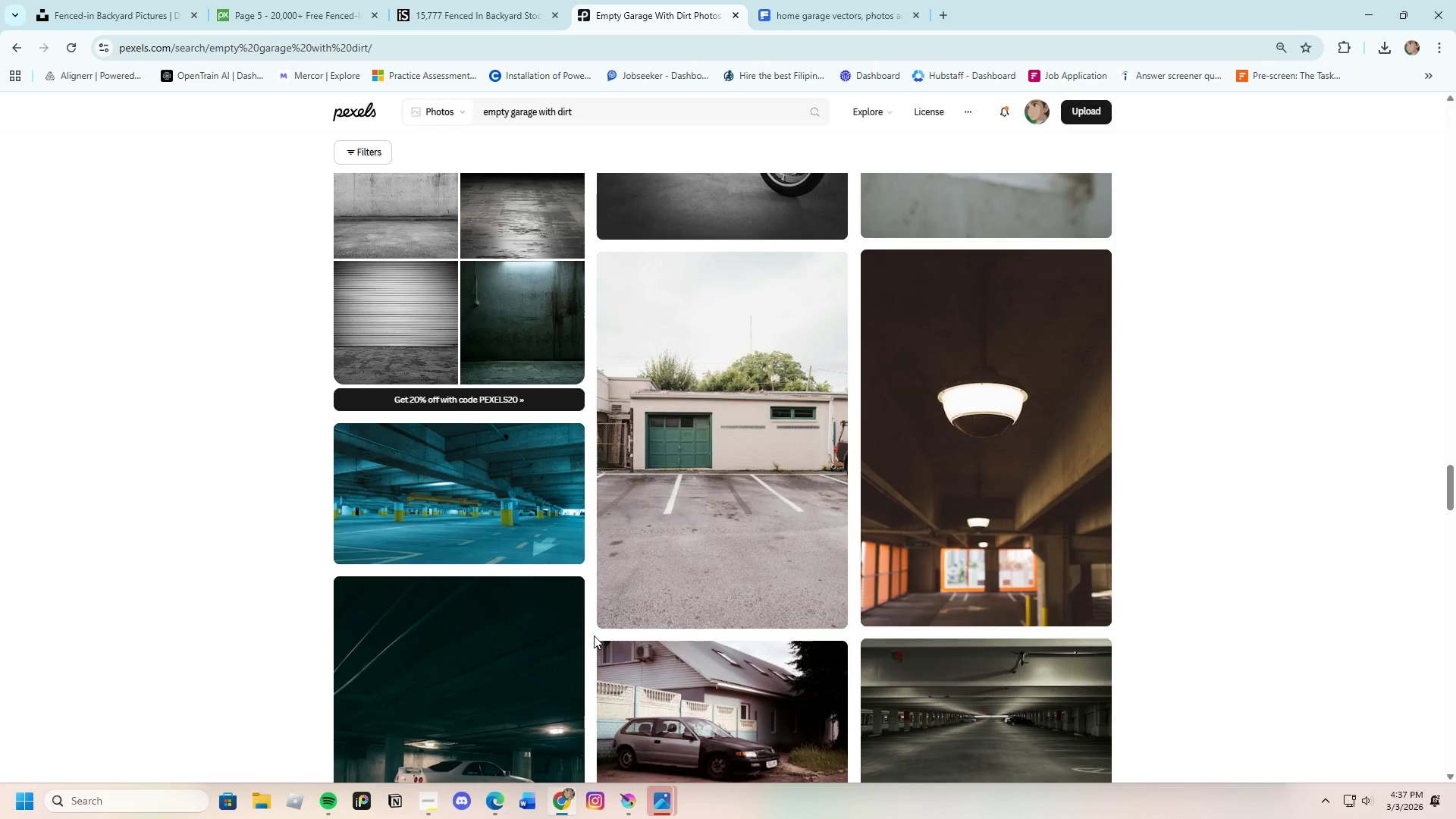 
scroll: coordinate [594, 635], scroll_direction: down, amount: 7.0
 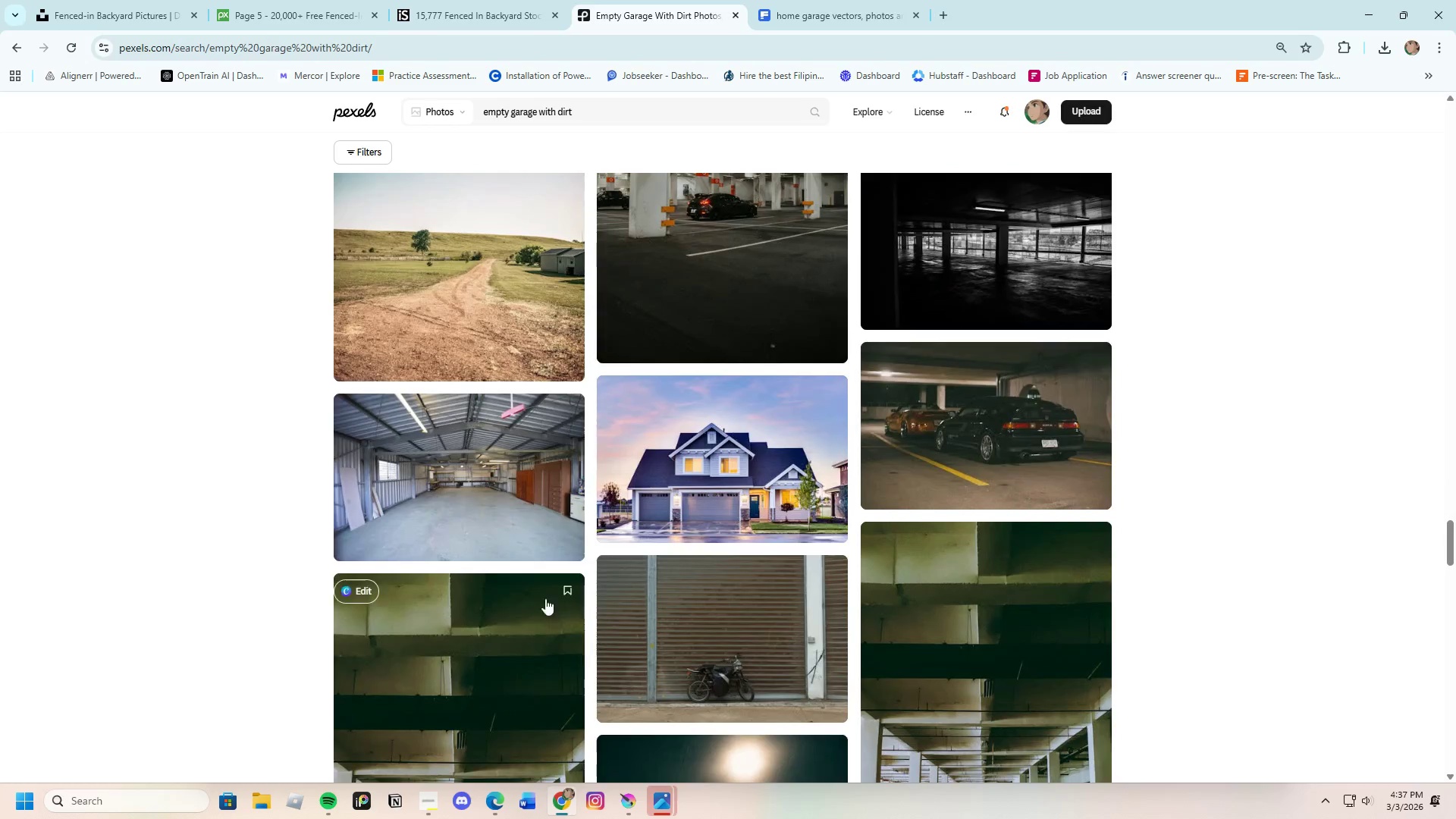 
left_click([463, 504])
 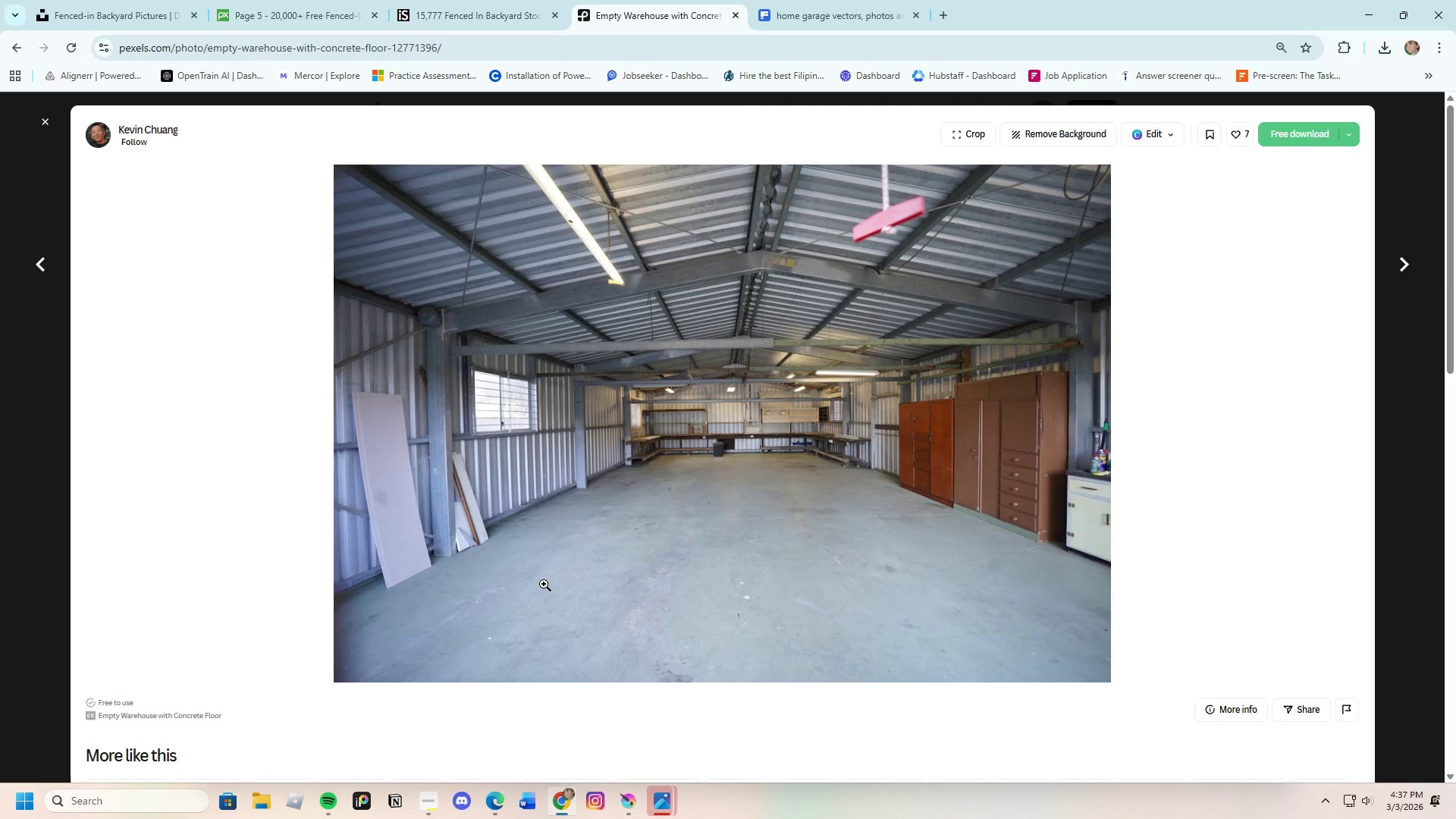 
wait(5.45)
 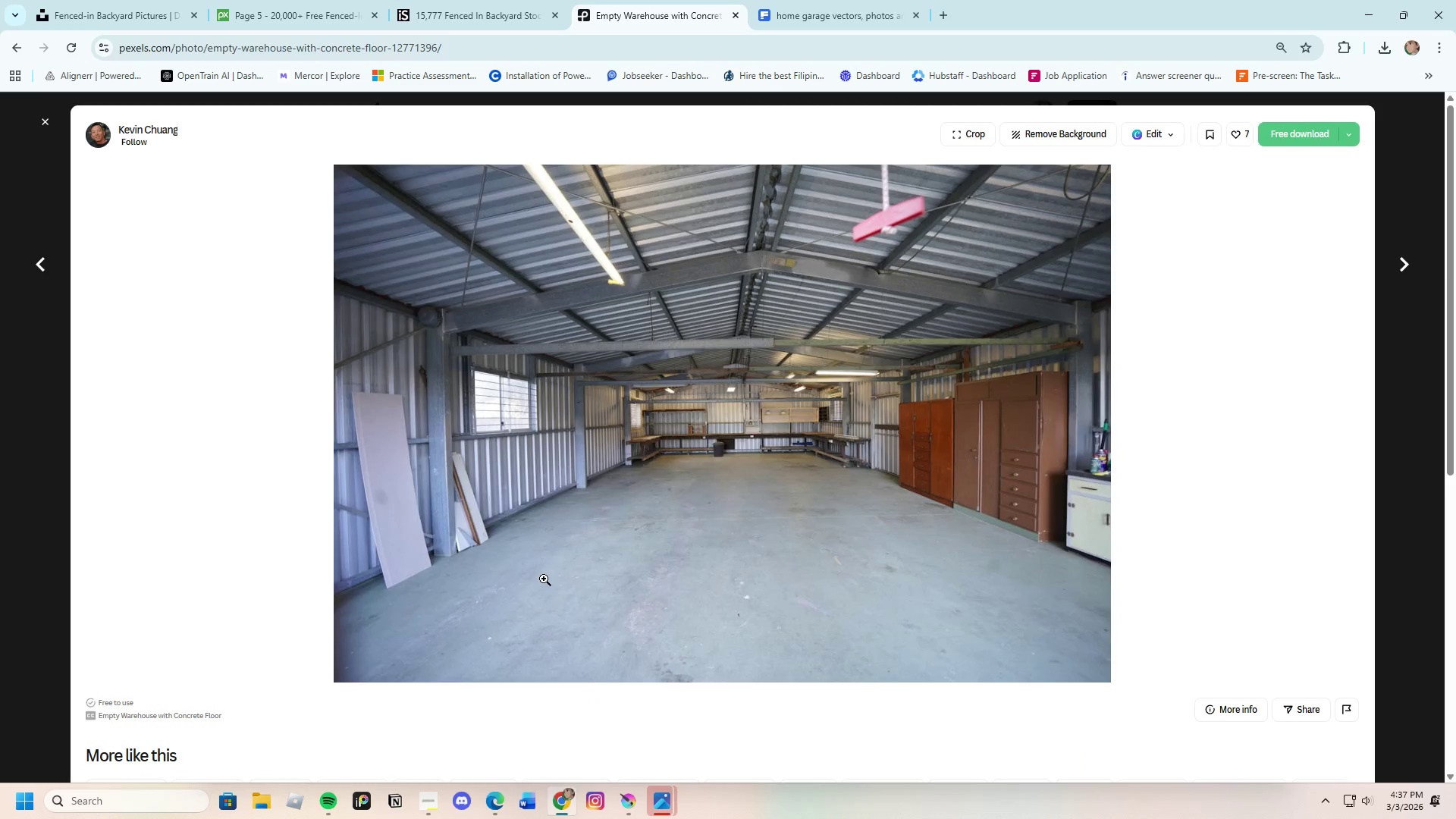 
scroll: coordinate [727, 661], scroll_direction: down, amount: 18.0
 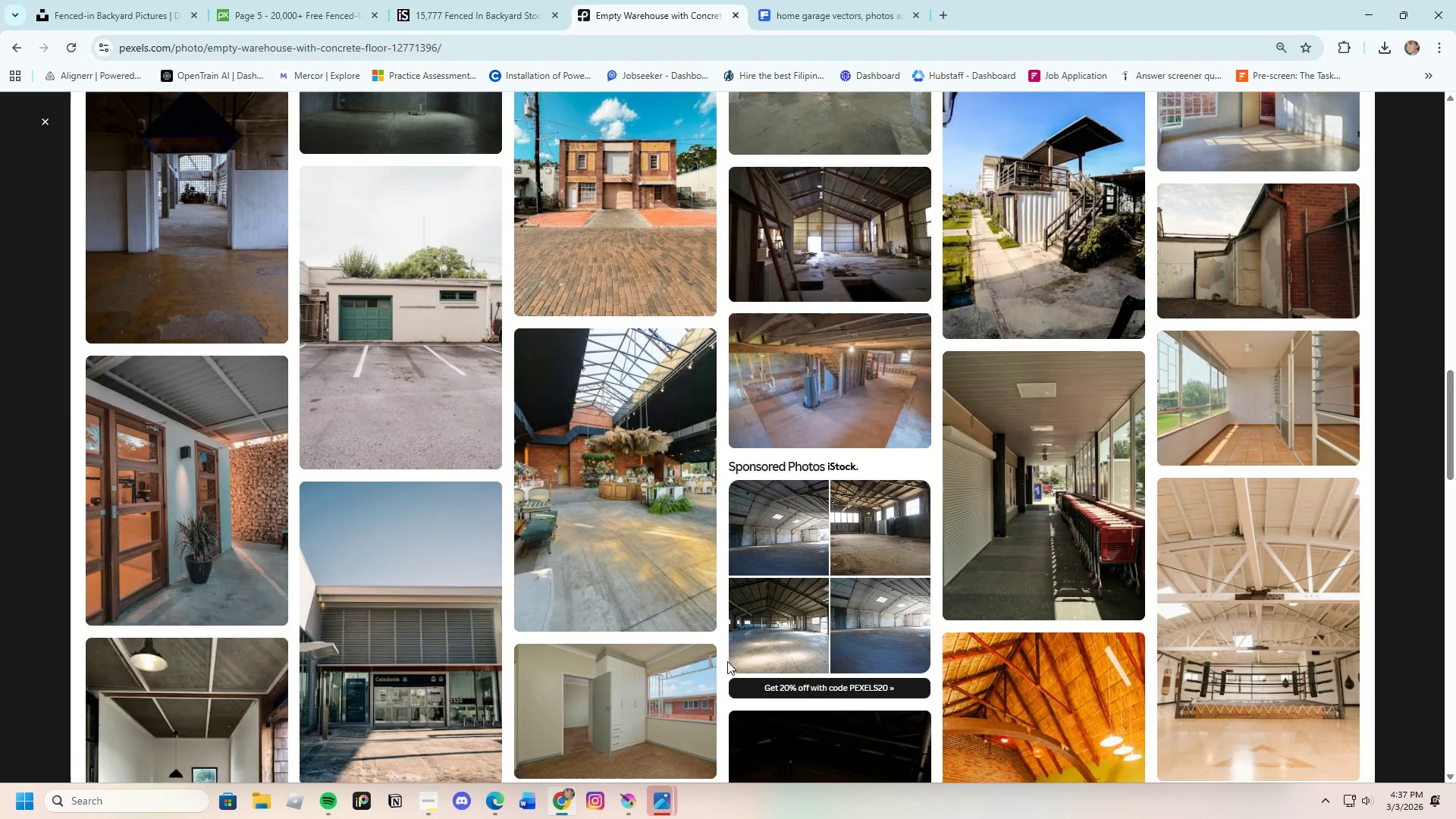 
scroll: coordinate [727, 661], scroll_direction: down, amount: 3.0
 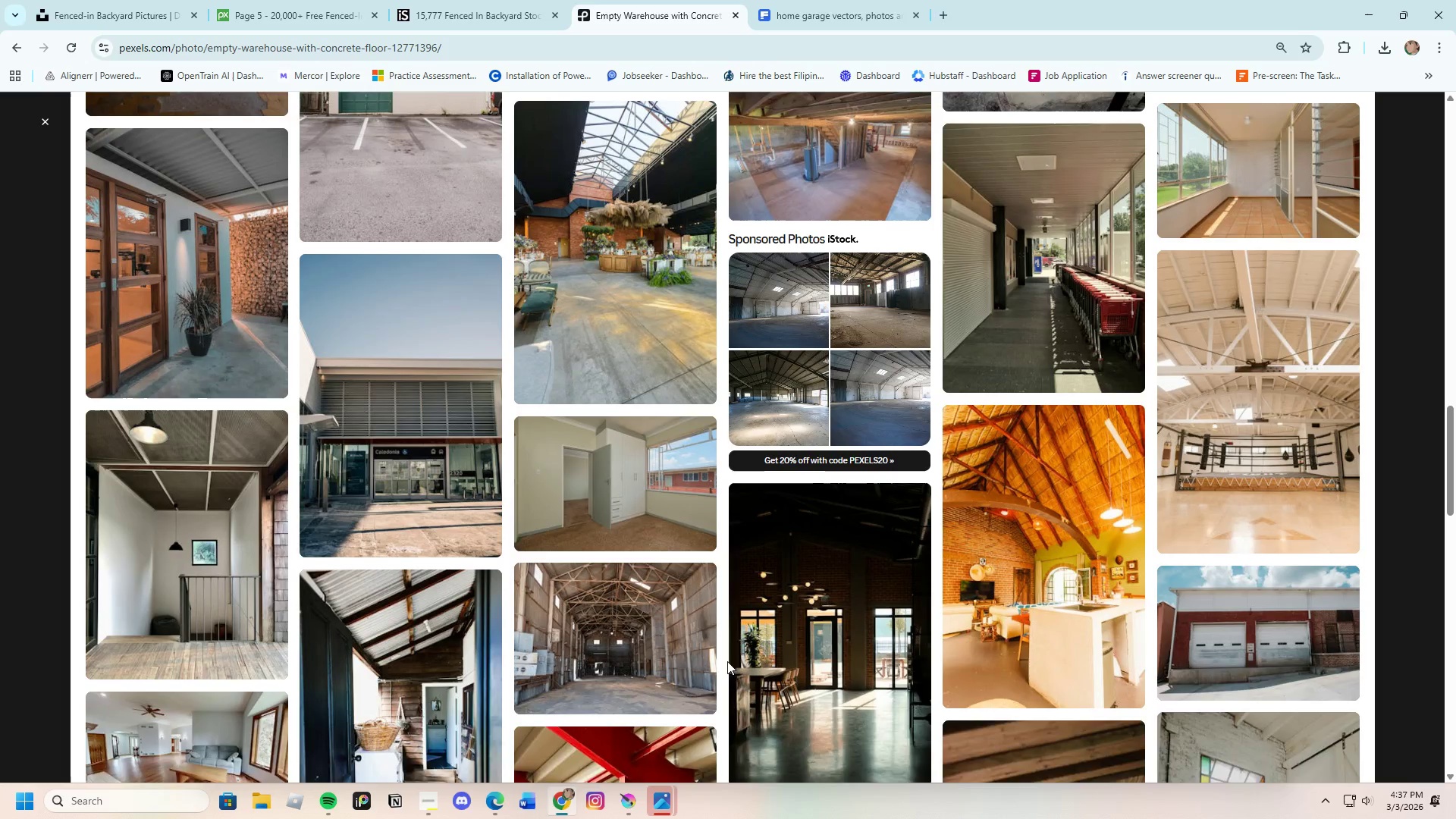 
scroll: coordinate [726, 623], scroll_direction: up, amount: 8.0
 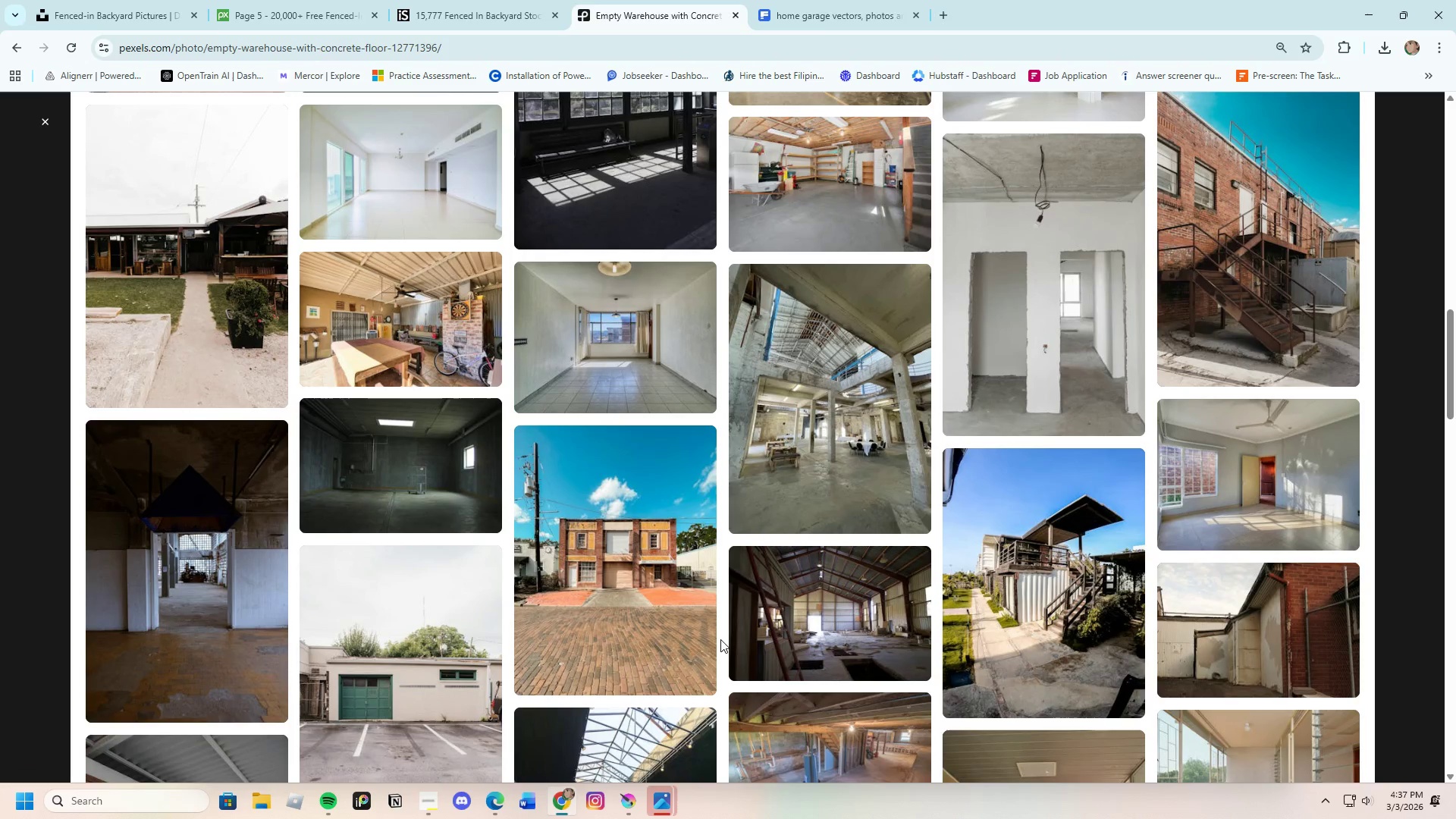 
mouse_move([713, 656])
 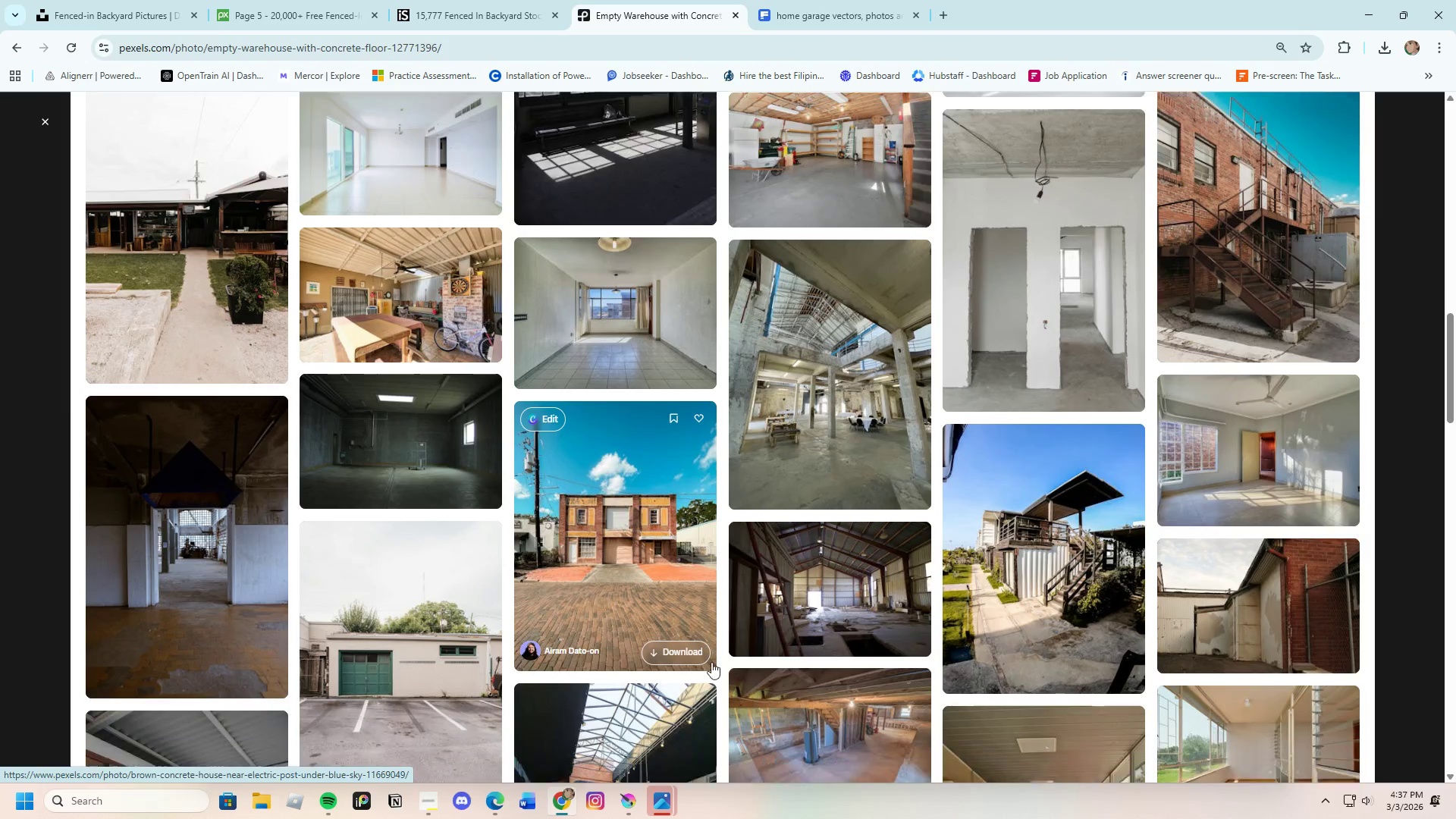 
scroll: coordinate [698, 680], scroll_direction: down, amount: 25.0
 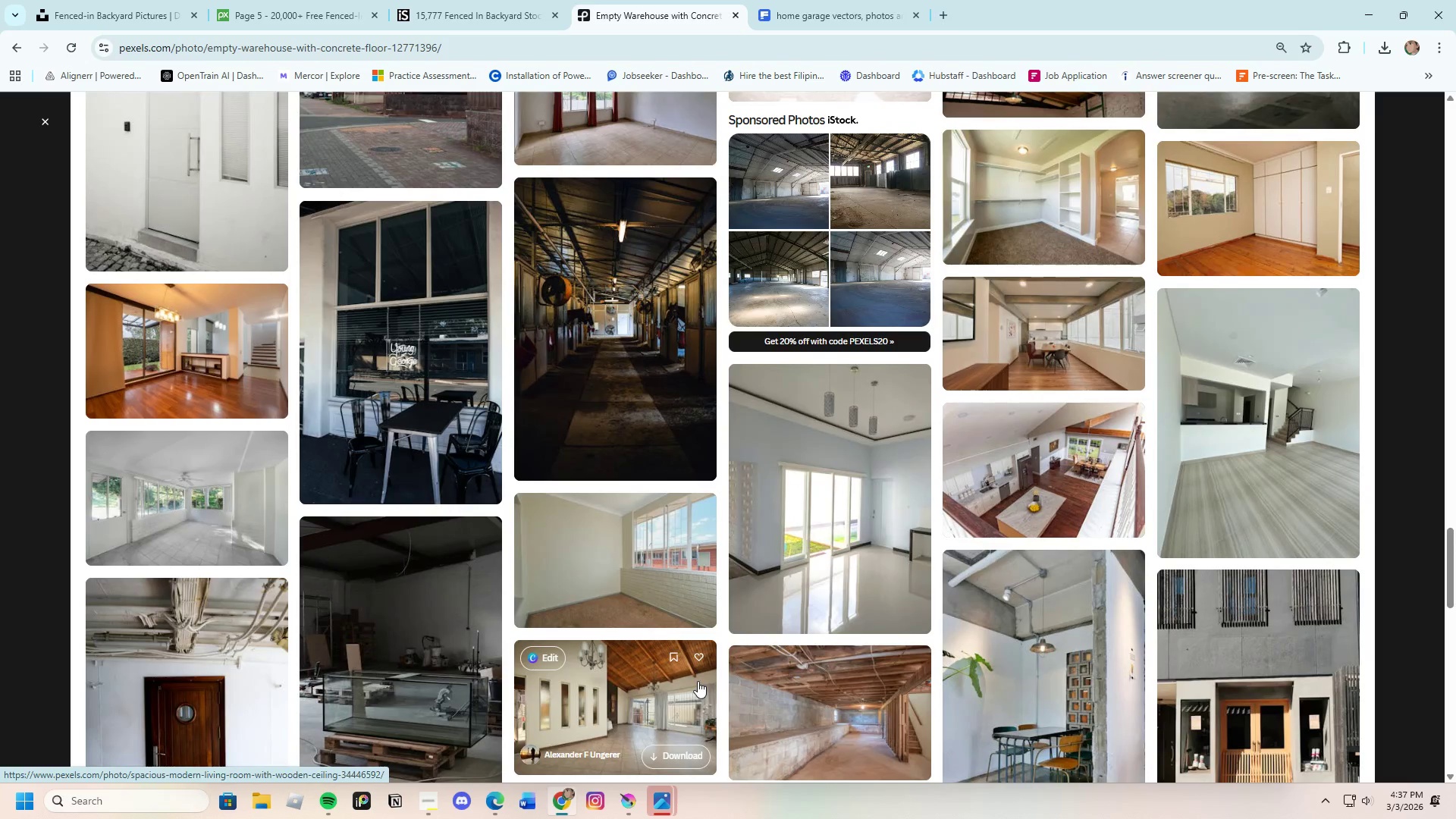 
scroll: coordinate [695, 688], scroll_direction: down, amount: 15.0
 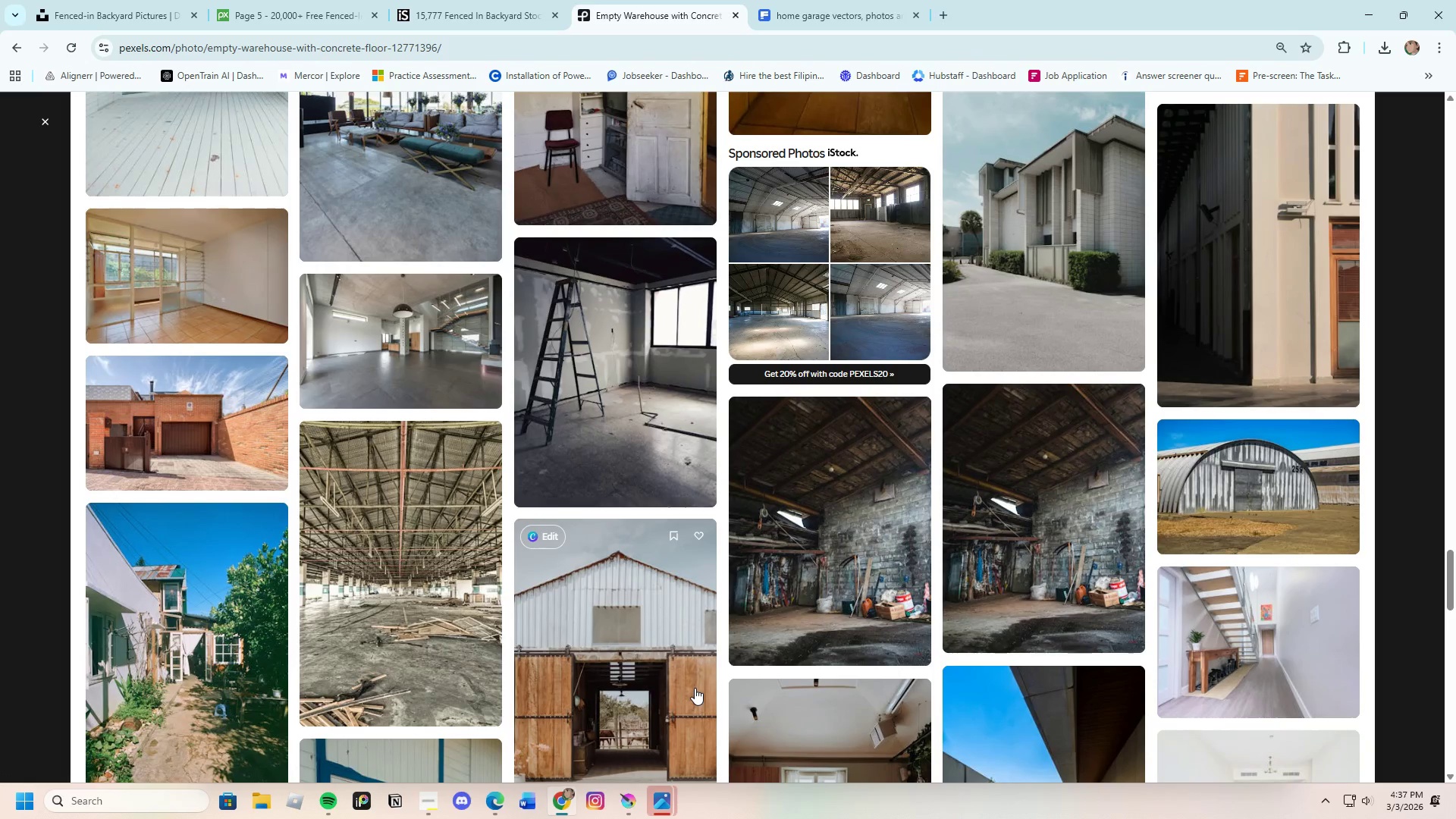 
left_click([841, 578])
 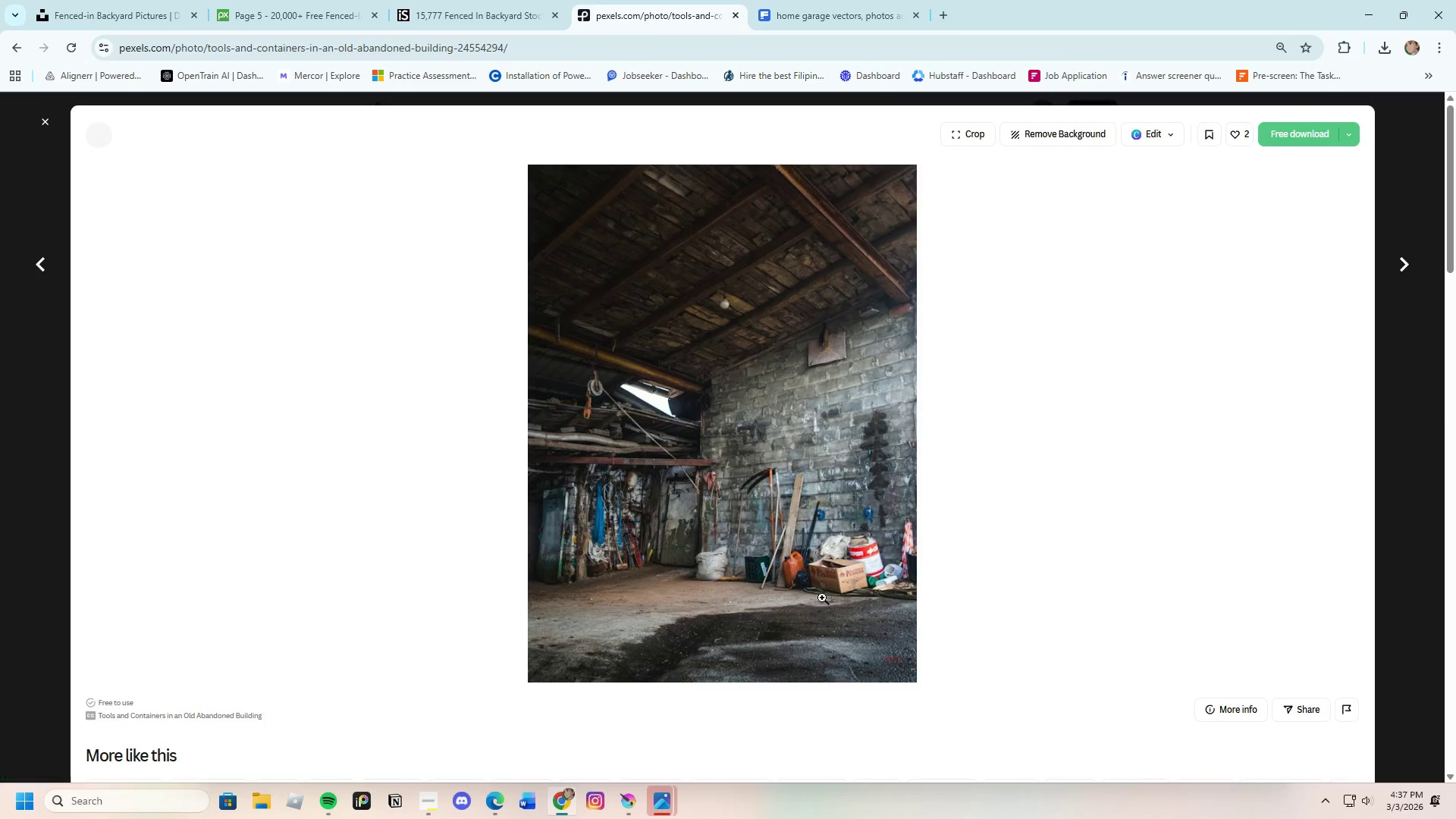 
scroll: coordinate [764, 657], scroll_direction: down, amount: 20.0
 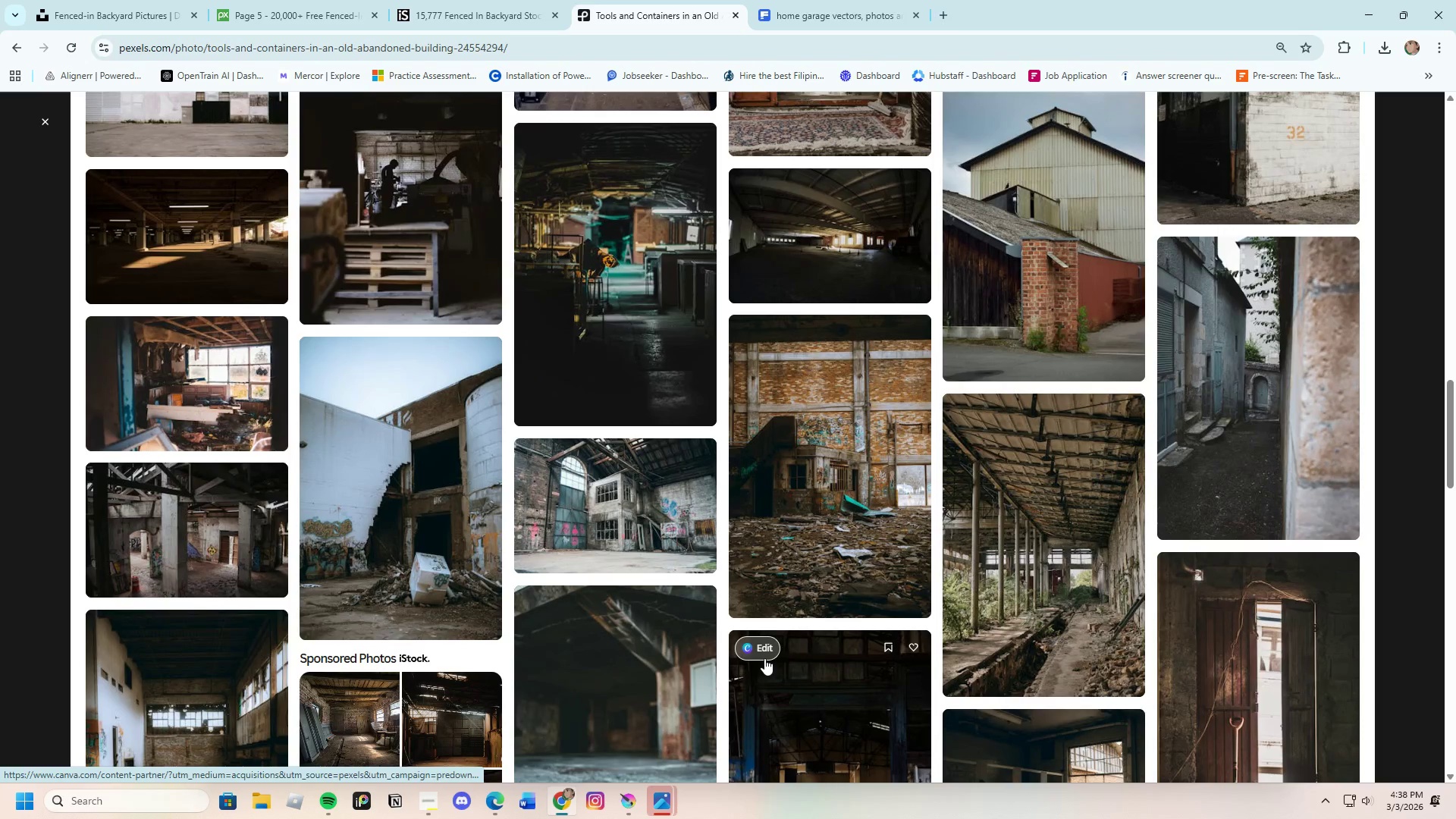 
scroll: coordinate [833, 676], scroll_direction: down, amount: 19.0
 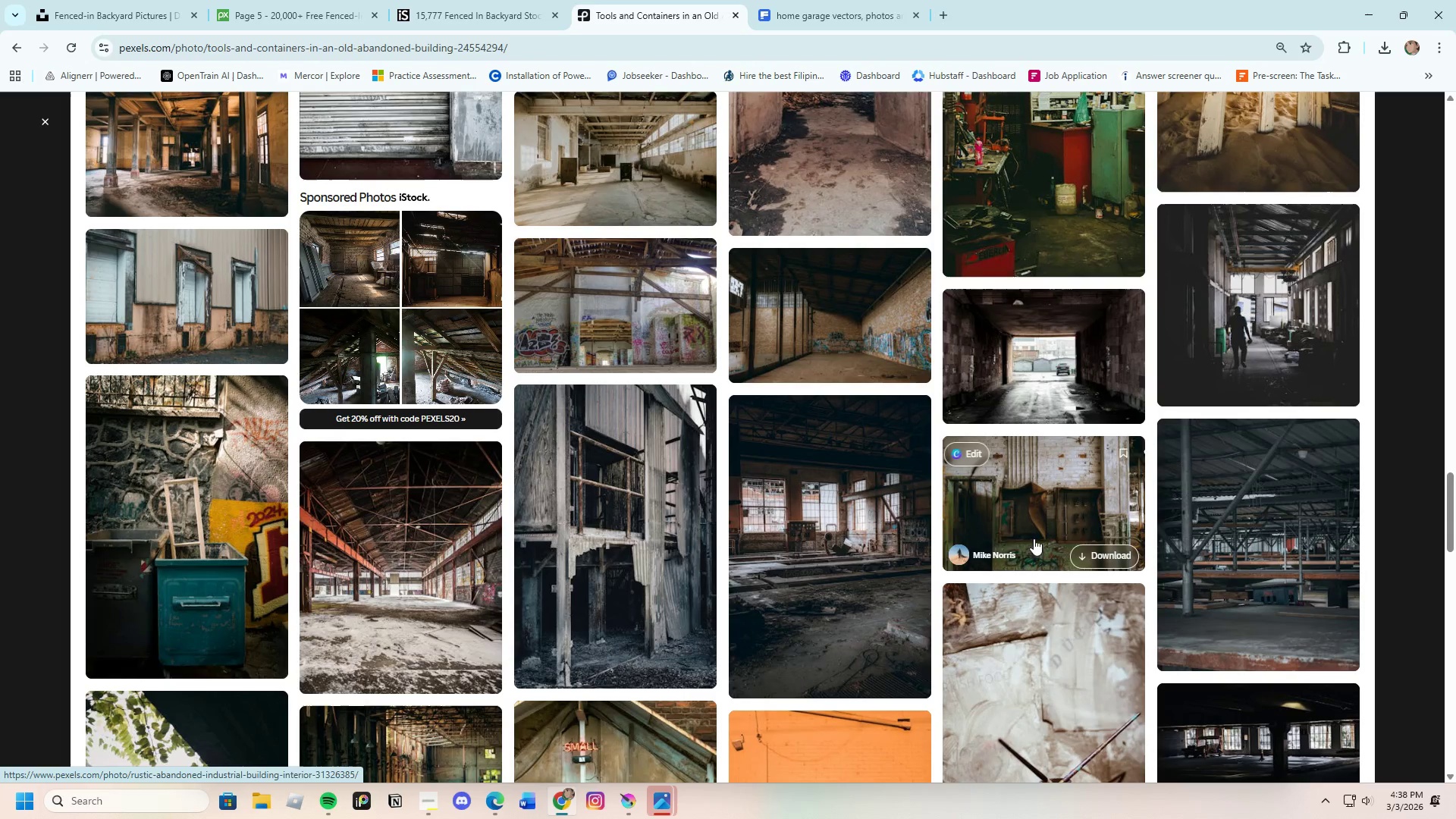 
left_click([1015, 366])
 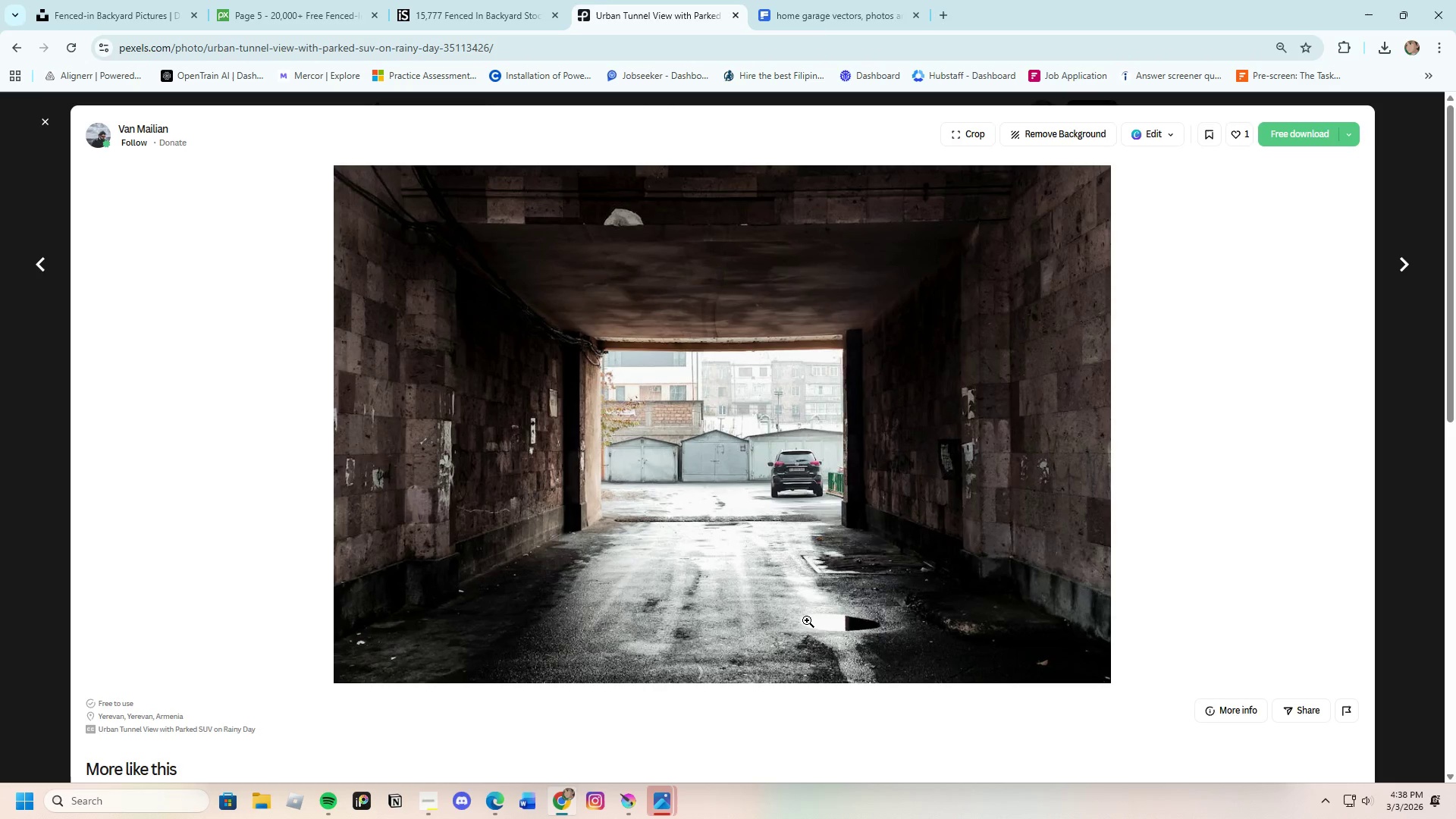 
scroll: coordinate [800, 626], scroll_direction: down, amount: 19.0
 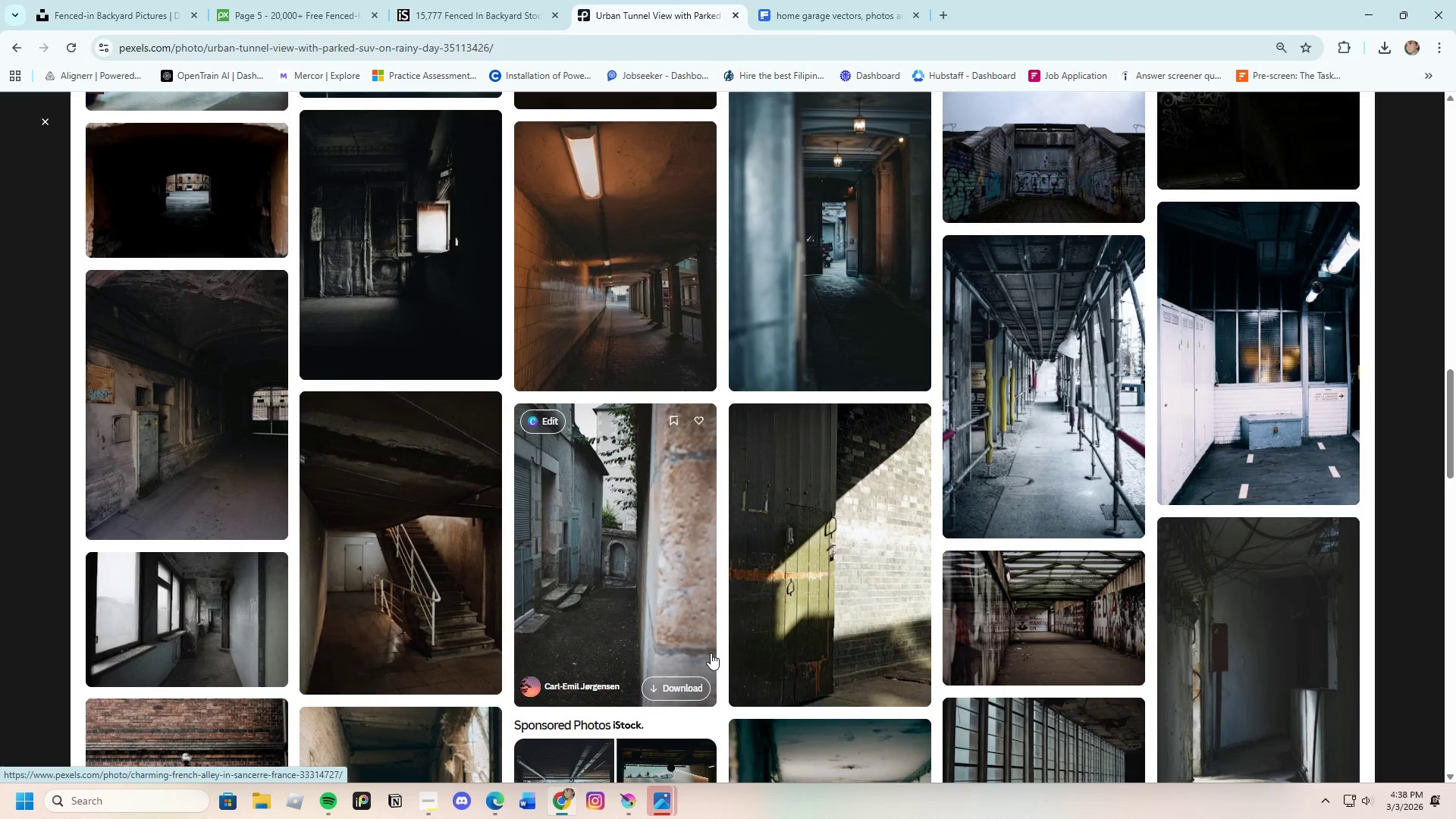 
scroll: coordinate [686, 652], scroll_direction: down, amount: 18.0
 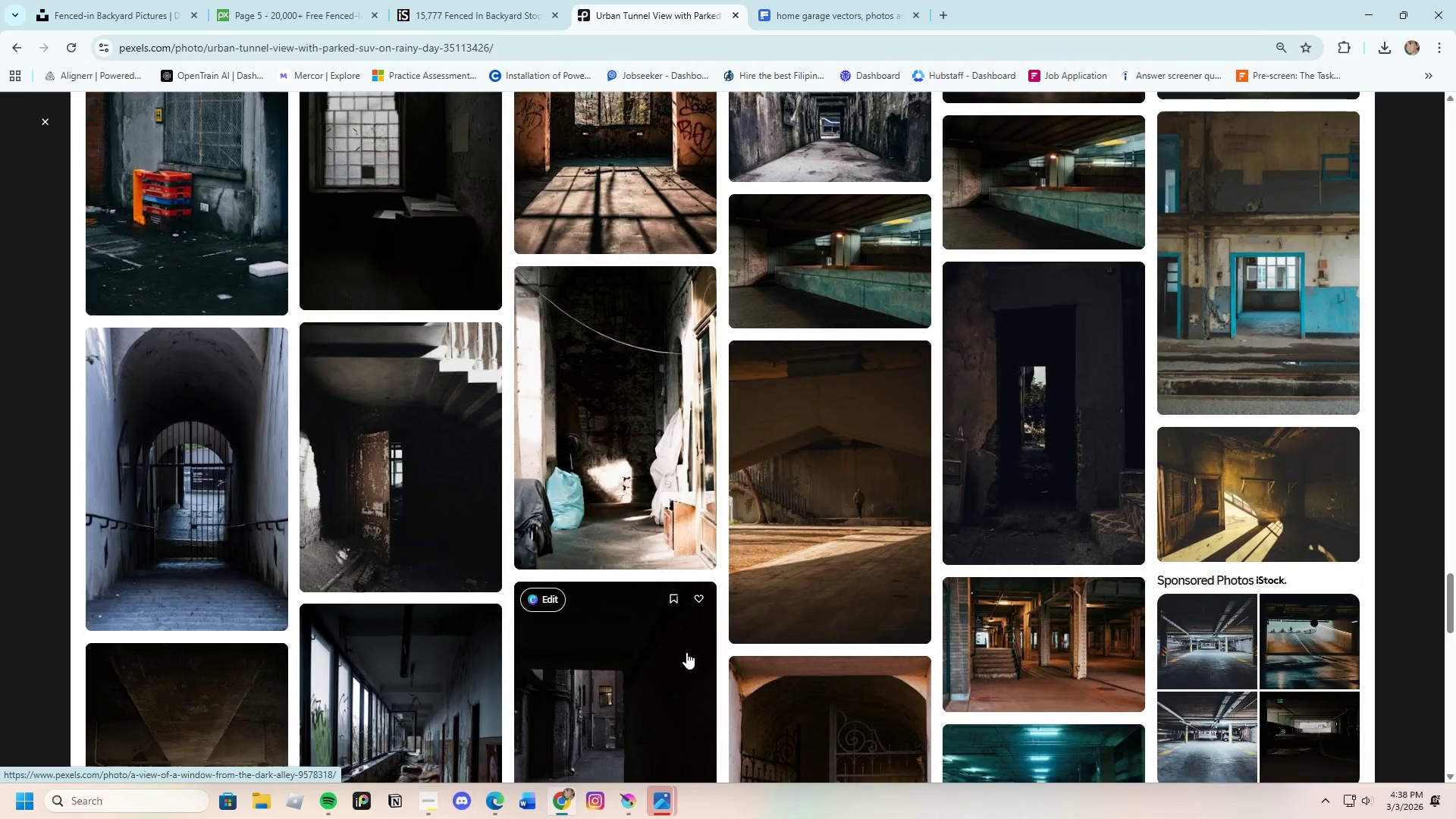 
scroll: coordinate [686, 653], scroll_direction: down, amount: 20.0
 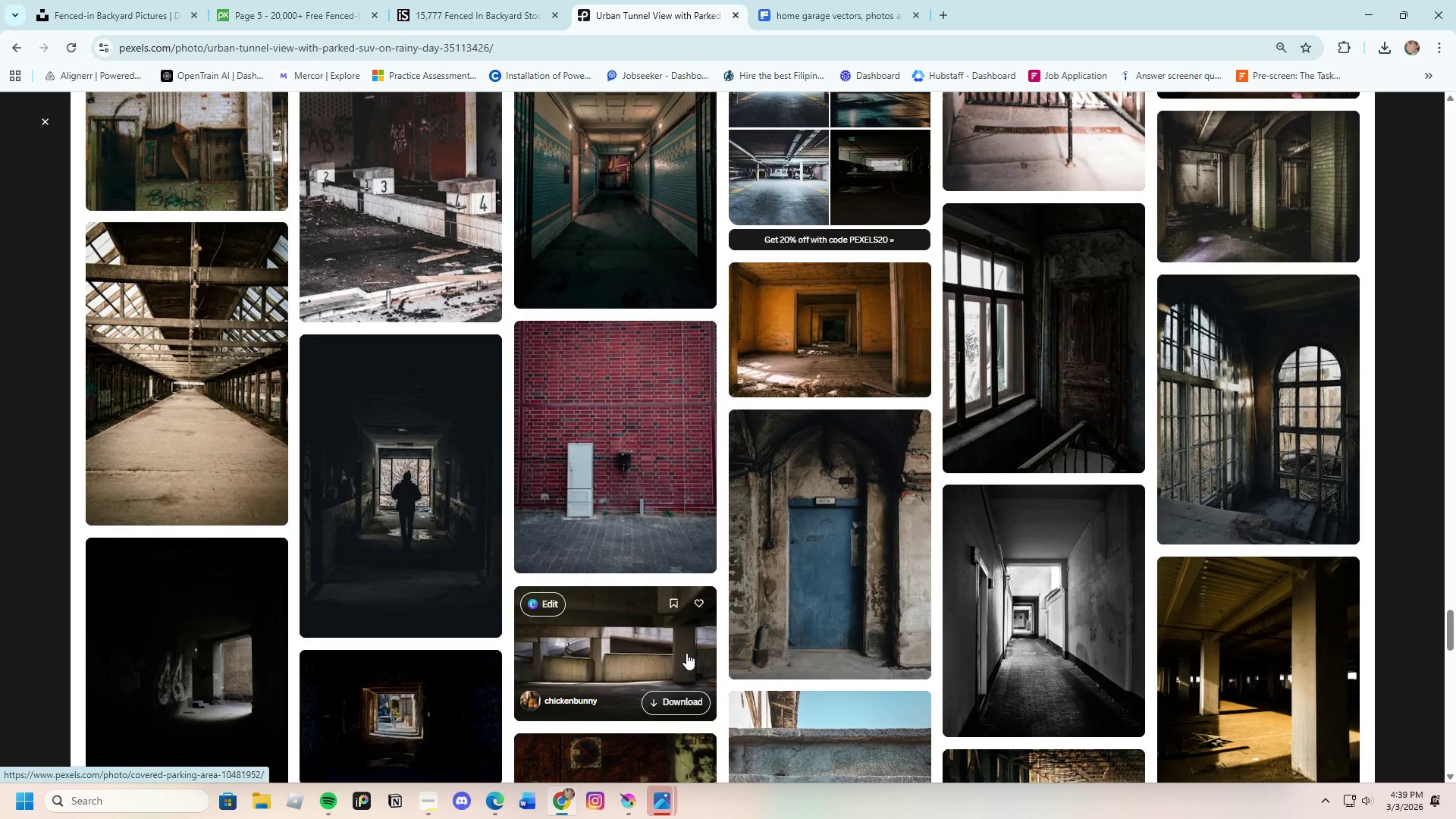 
scroll: coordinate [685, 656], scroll_direction: down, amount: 9.0
 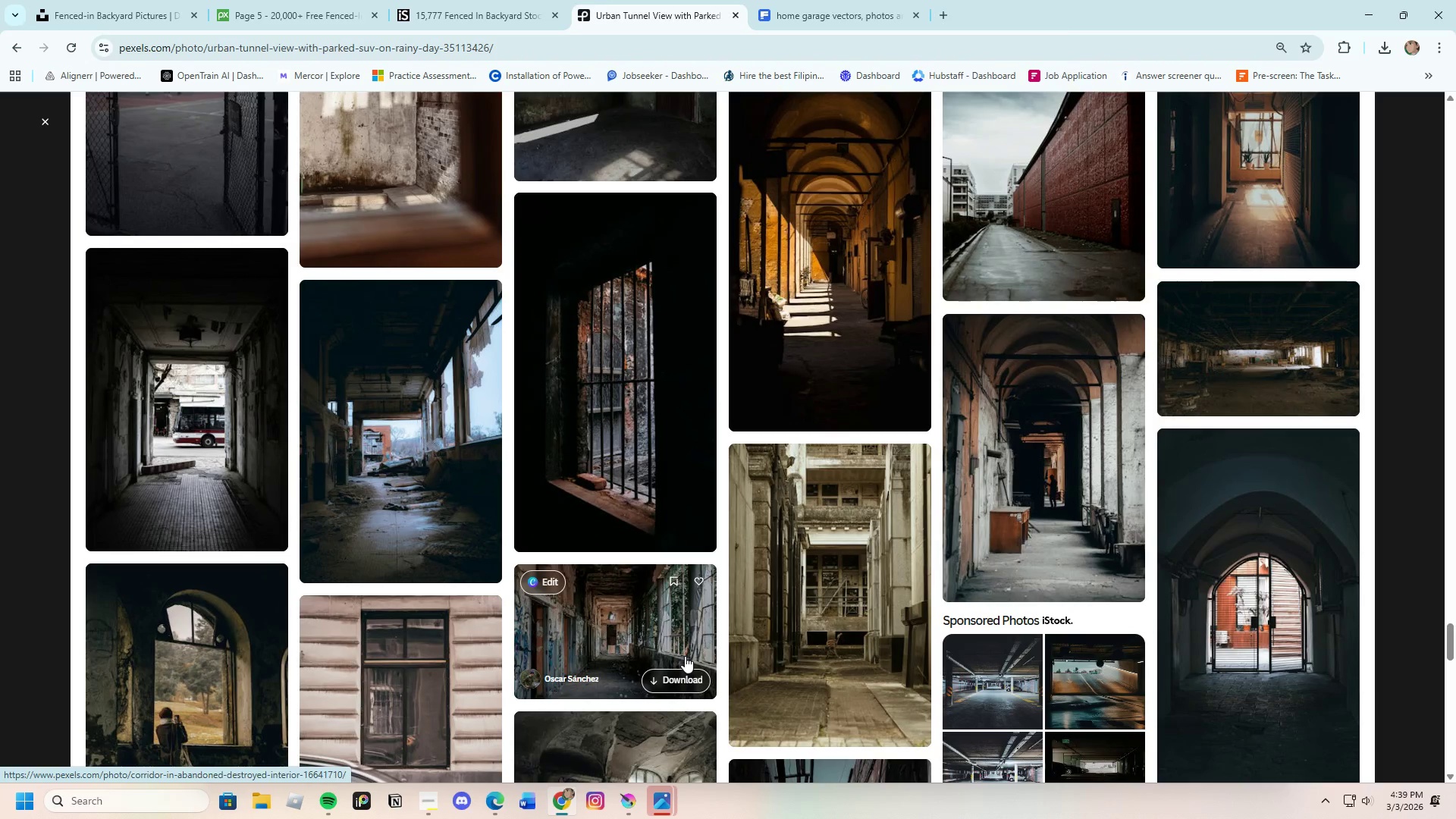 
wait(5.16)
 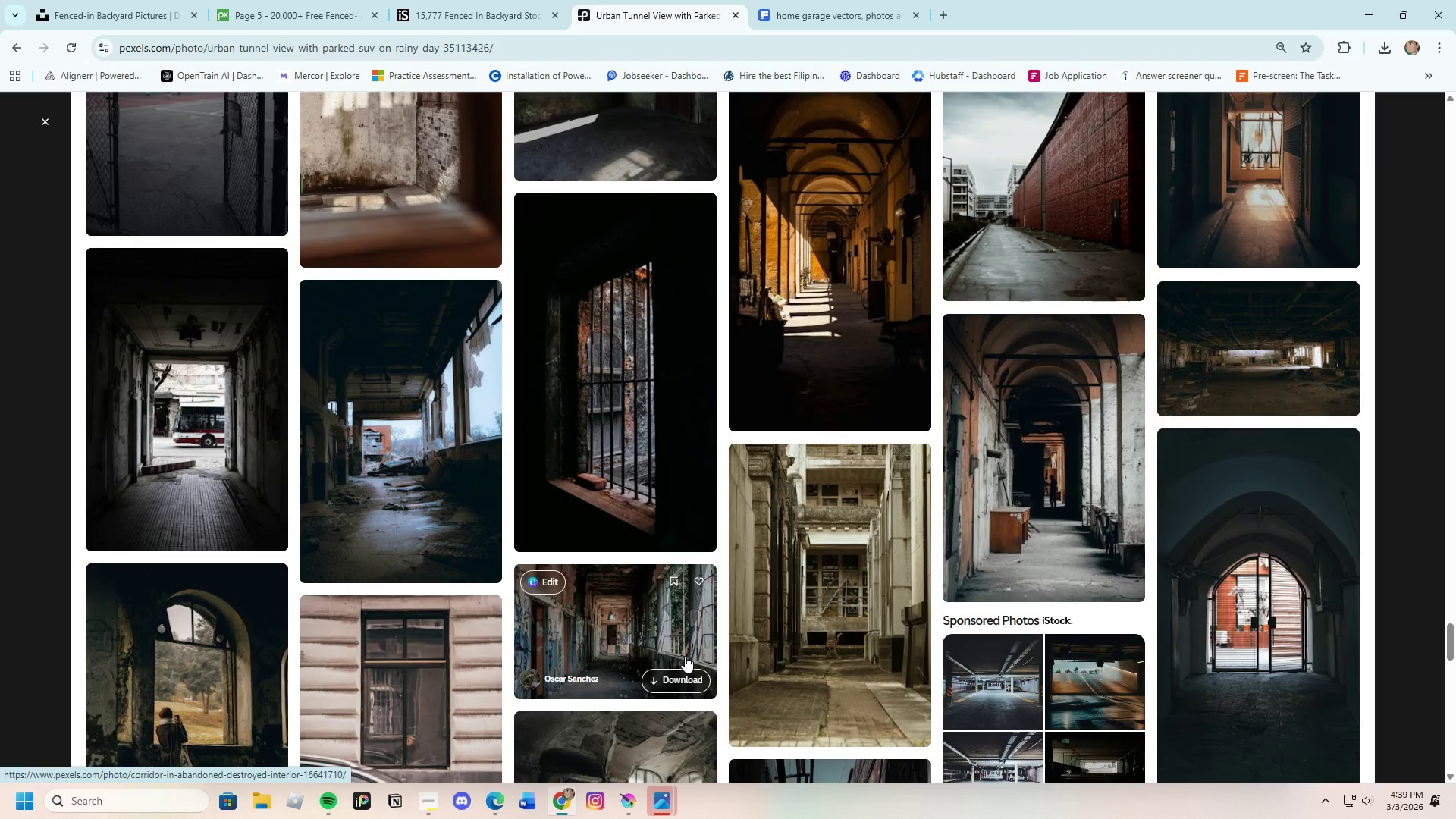 
scroll: coordinate [685, 656], scroll_direction: down, amount: 3.0
 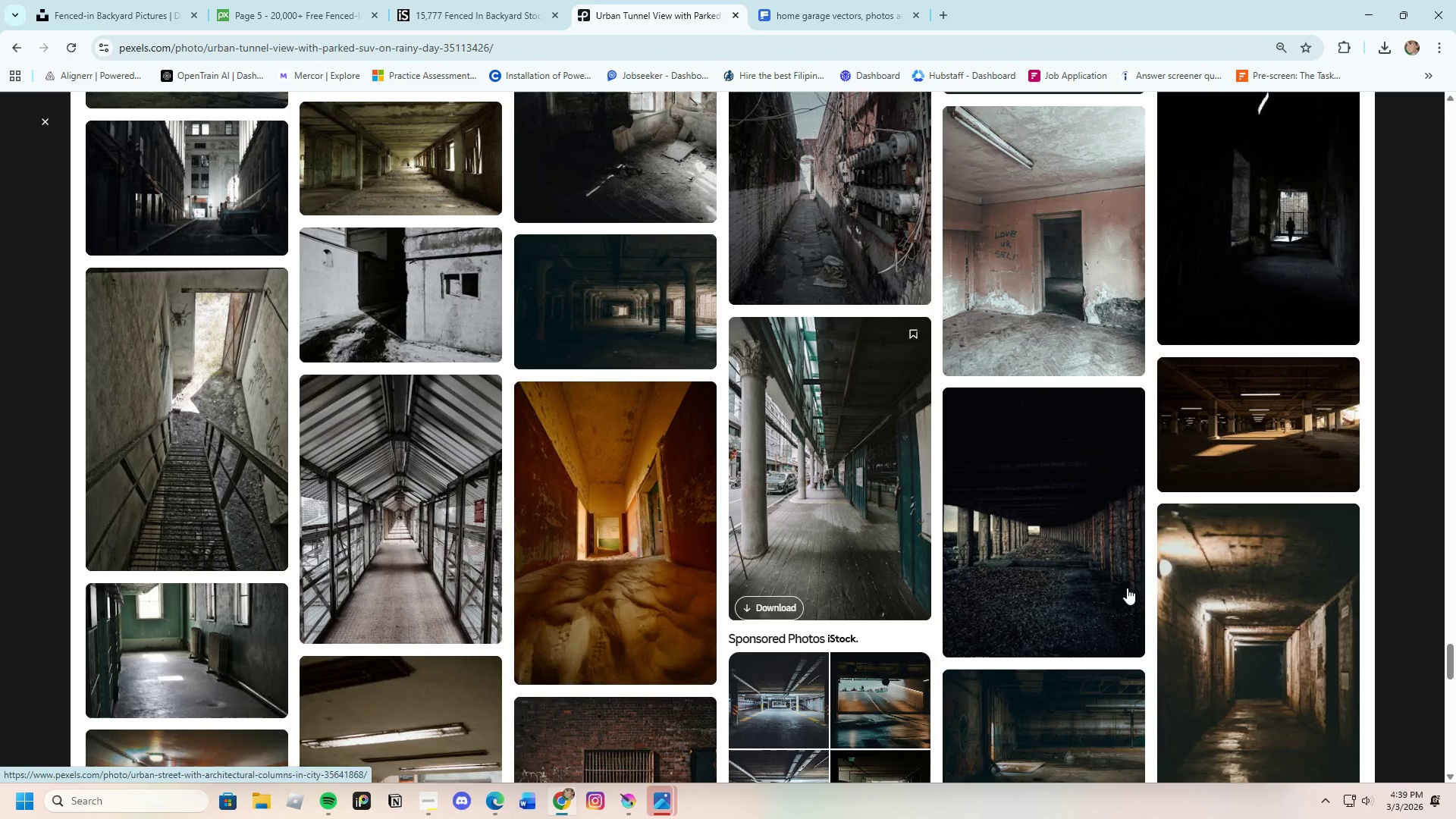 
left_click([1406, 568])
 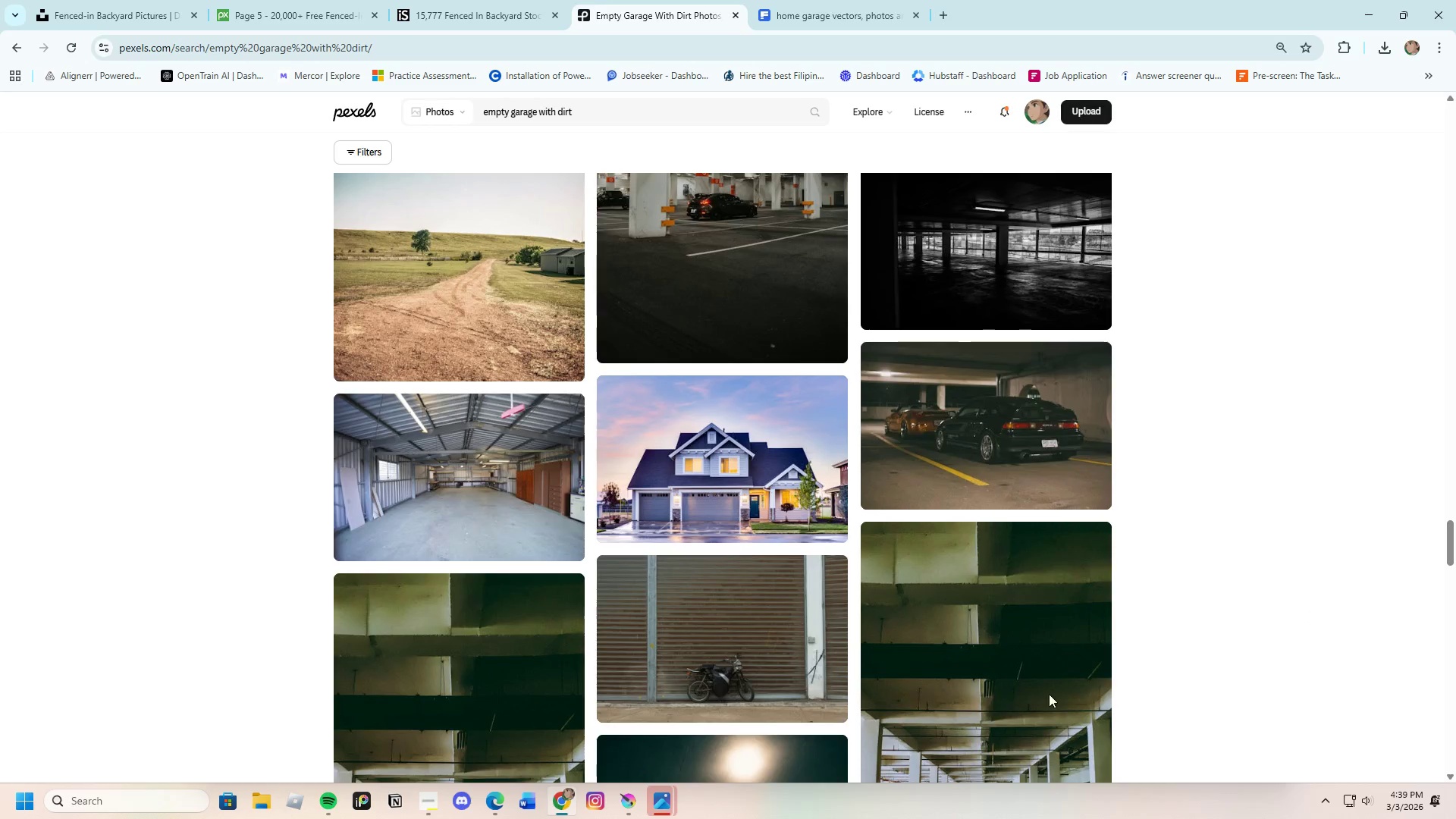 
scroll: coordinate [869, 634], scroll_direction: down, amount: 19.0
 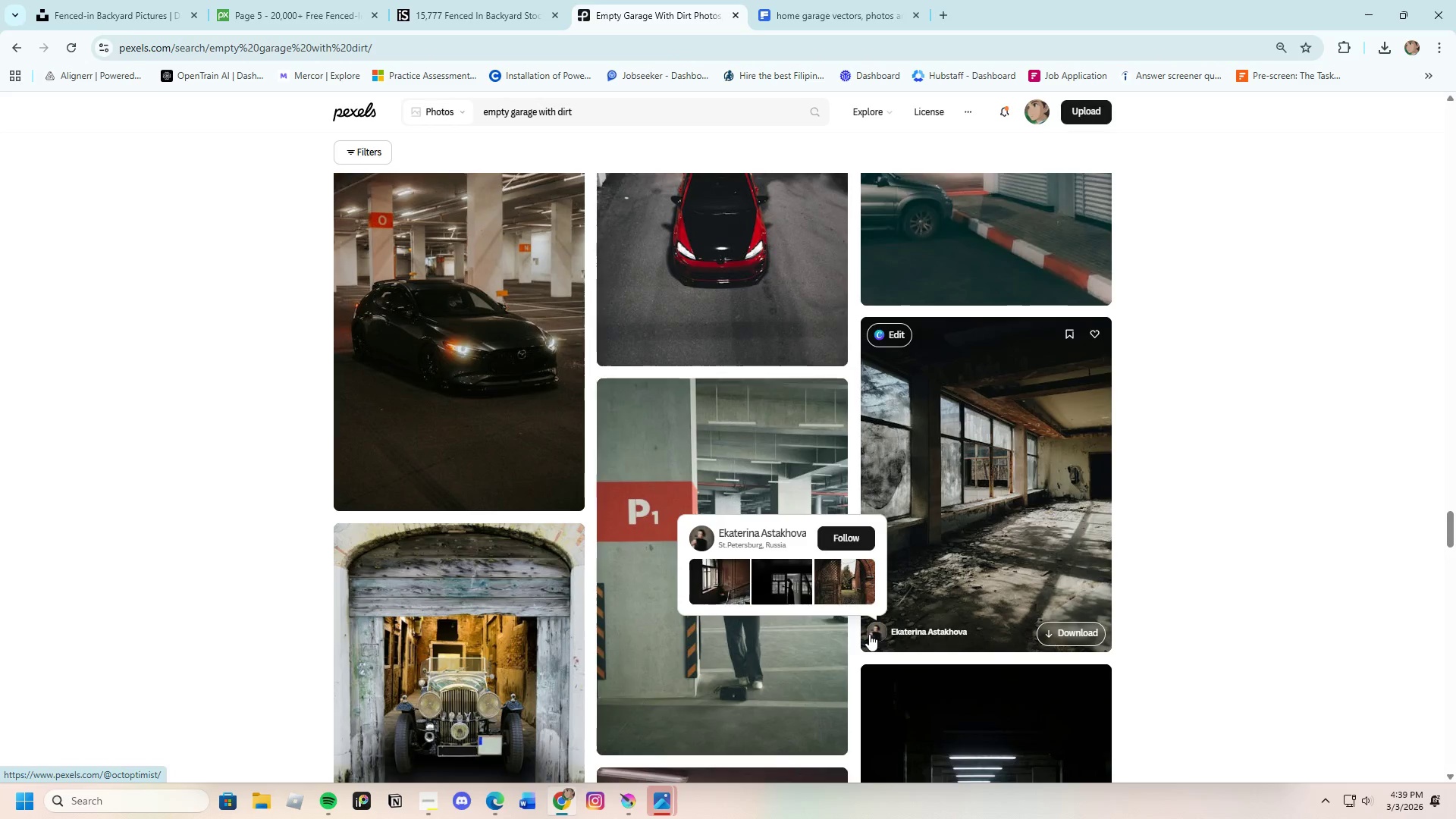 
scroll: coordinate [868, 634], scroll_direction: down, amount: 9.0
 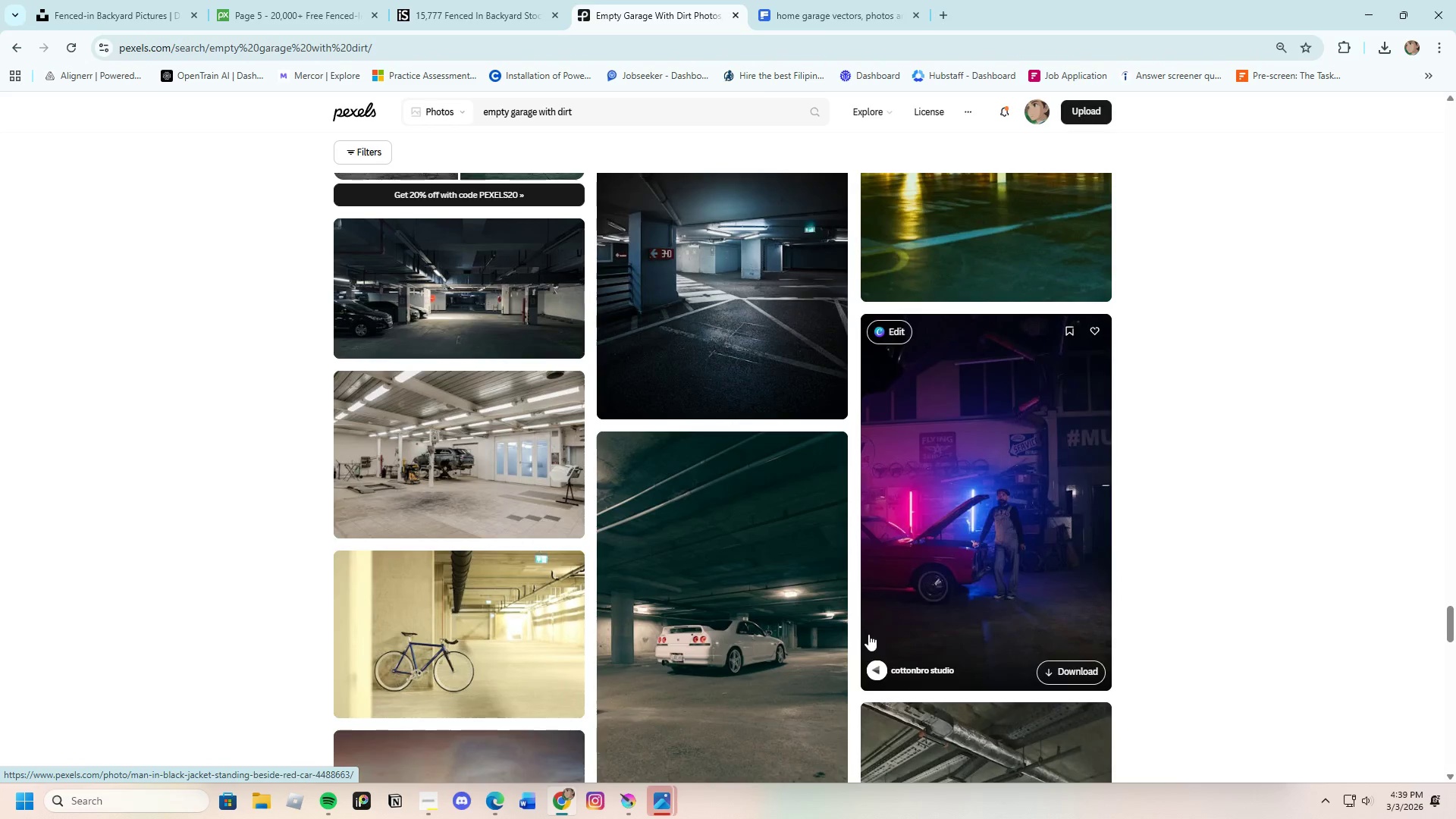 
scroll: coordinate [868, 634], scroll_direction: up, amount: 2.0
 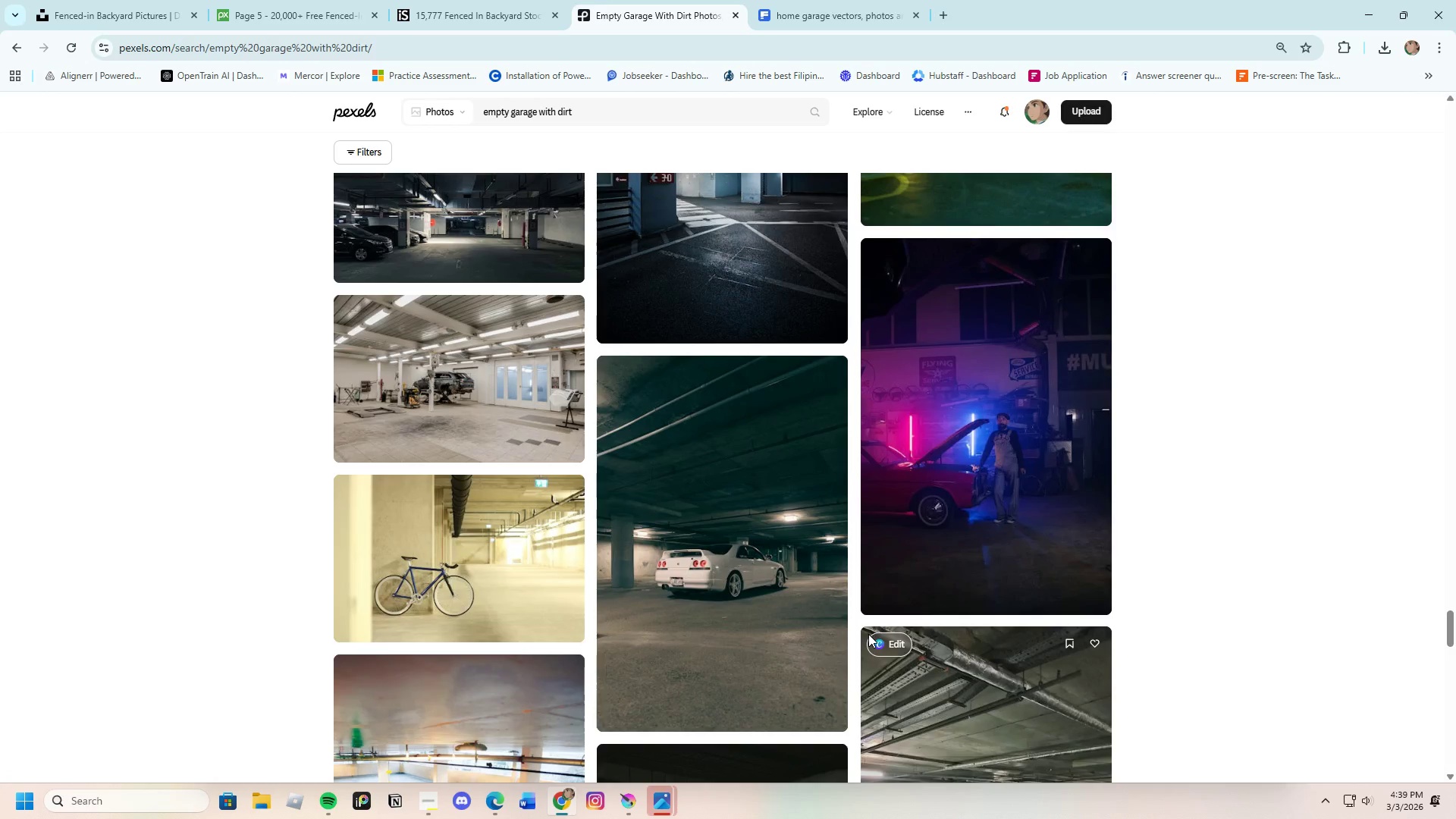 
scroll: coordinate [859, 636], scroll_direction: down, amount: 18.0
 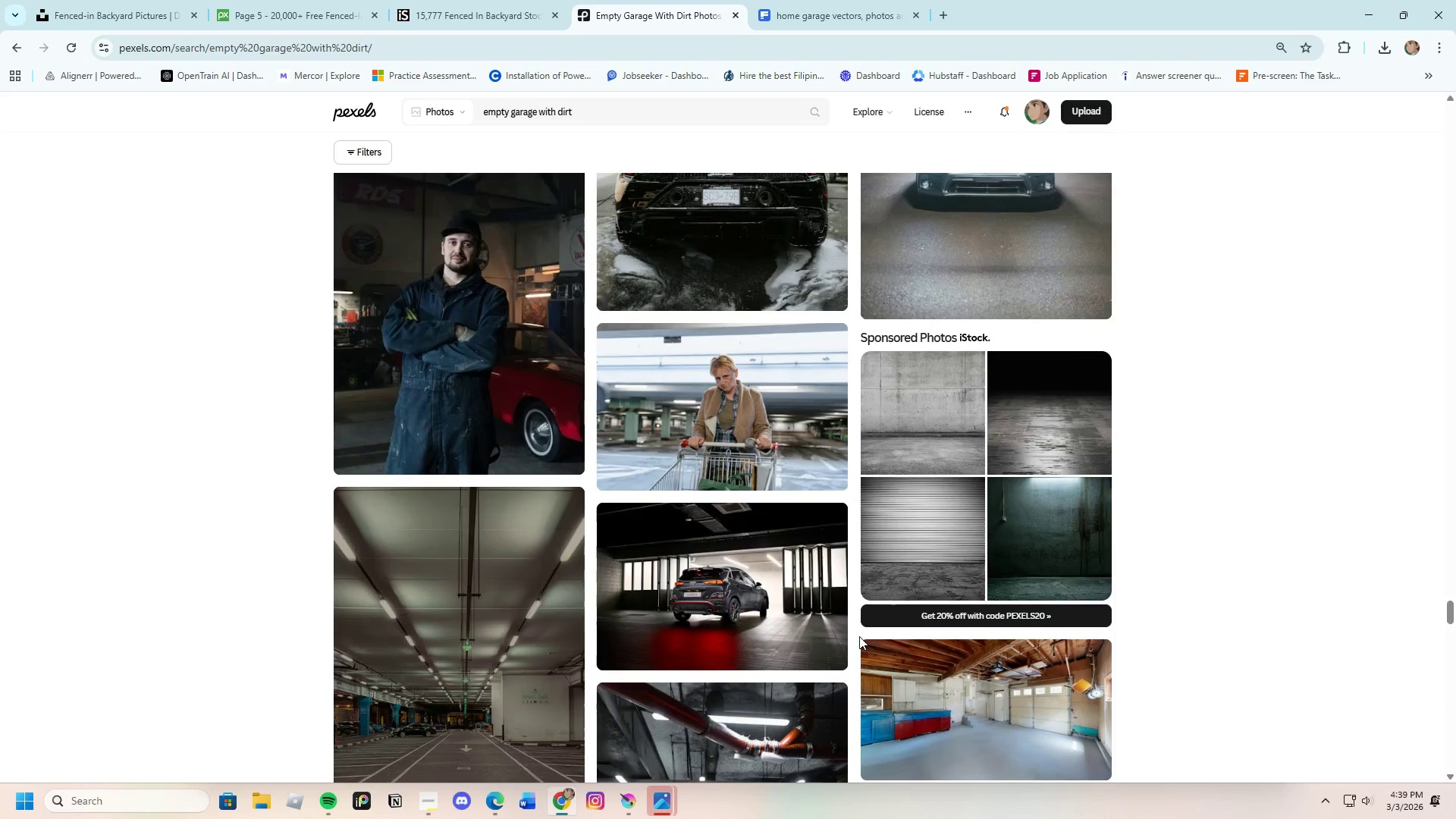 
scroll: coordinate [859, 636], scroll_direction: down, amount: 15.0
 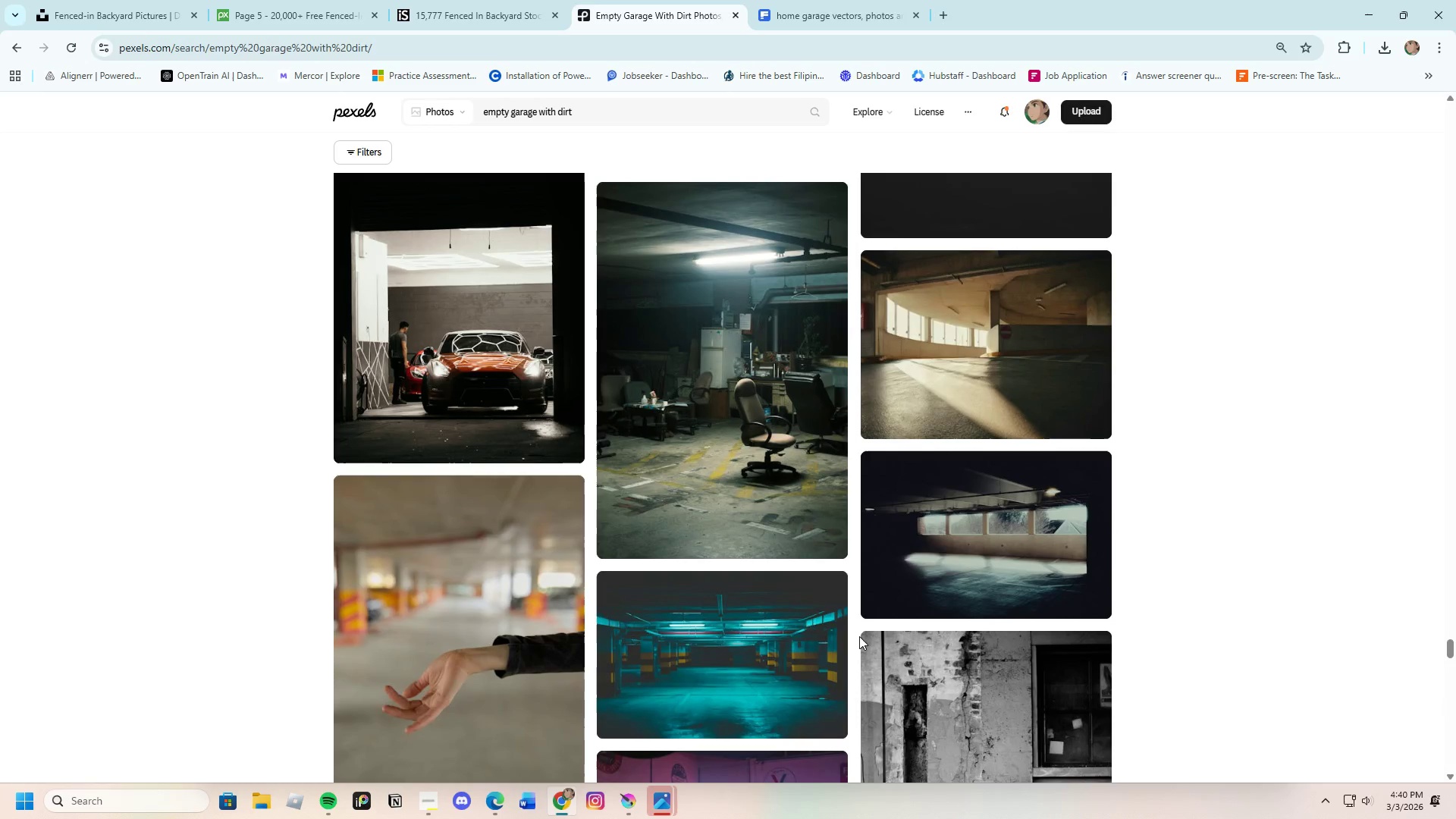 
scroll: coordinate [713, 659], scroll_direction: down, amount: 16.0
 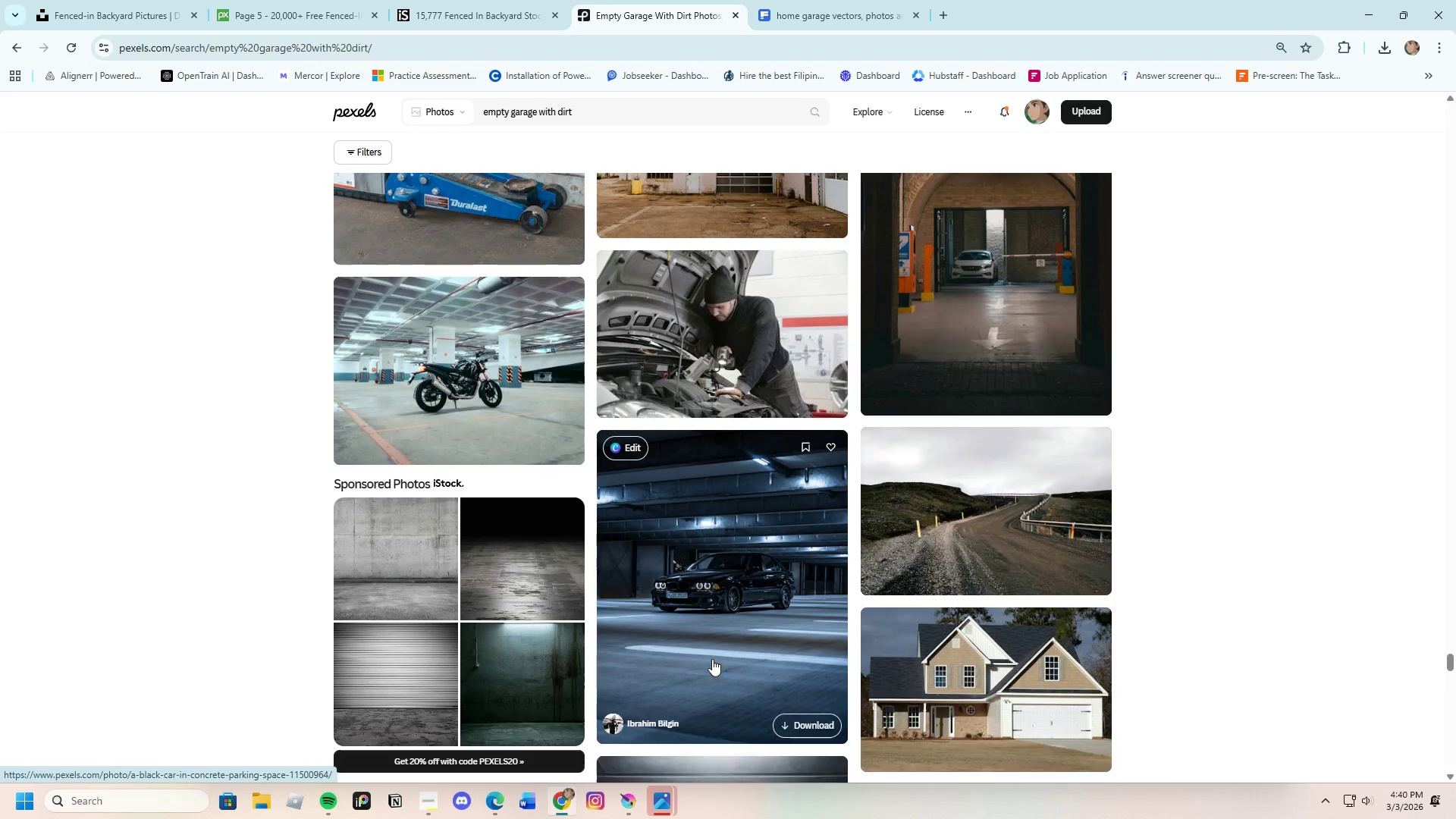 
scroll: coordinate [828, 657], scroll_direction: down, amount: 19.0
 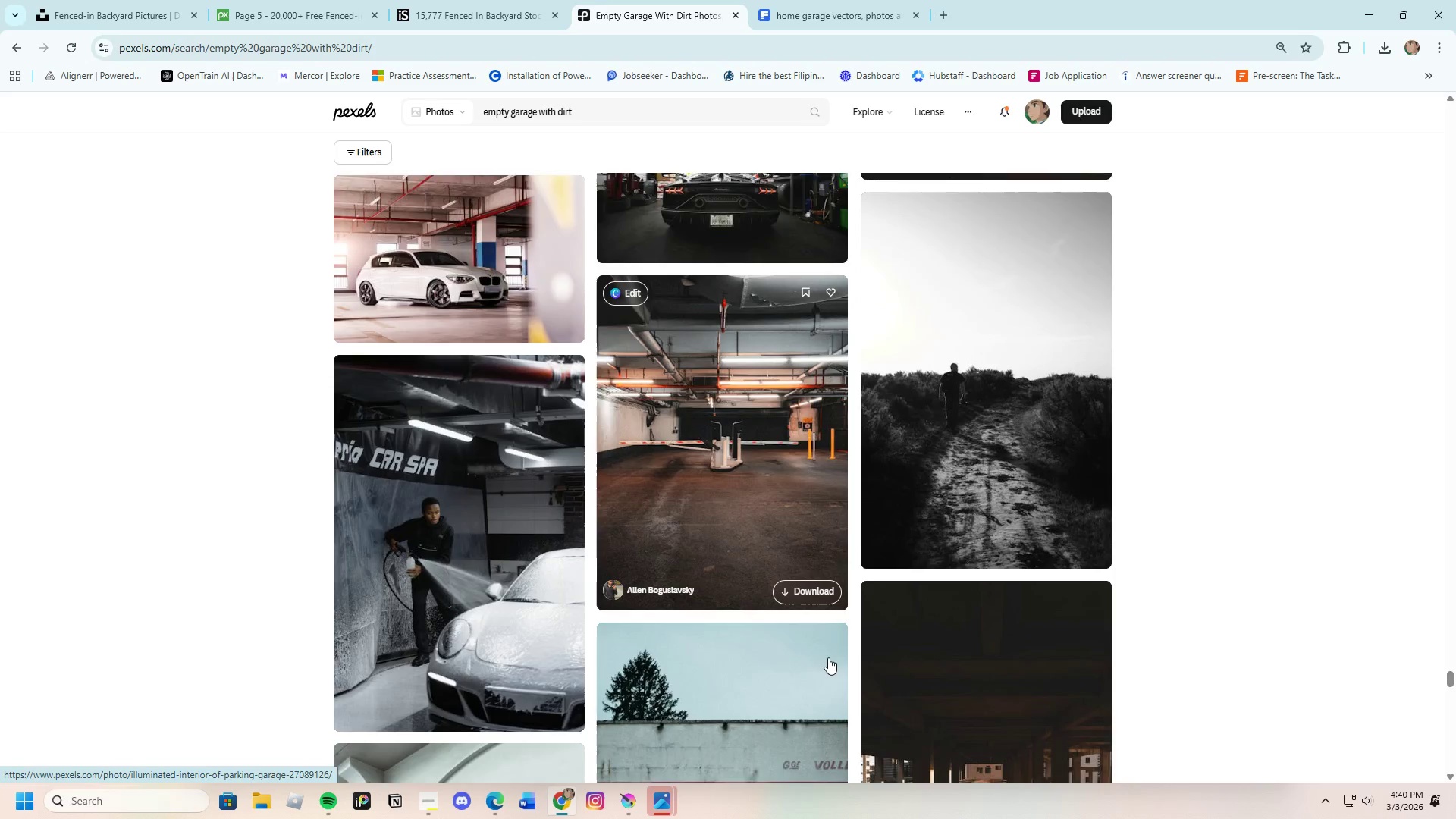 
scroll: coordinate [826, 659], scroll_direction: down, amount: 25.0
 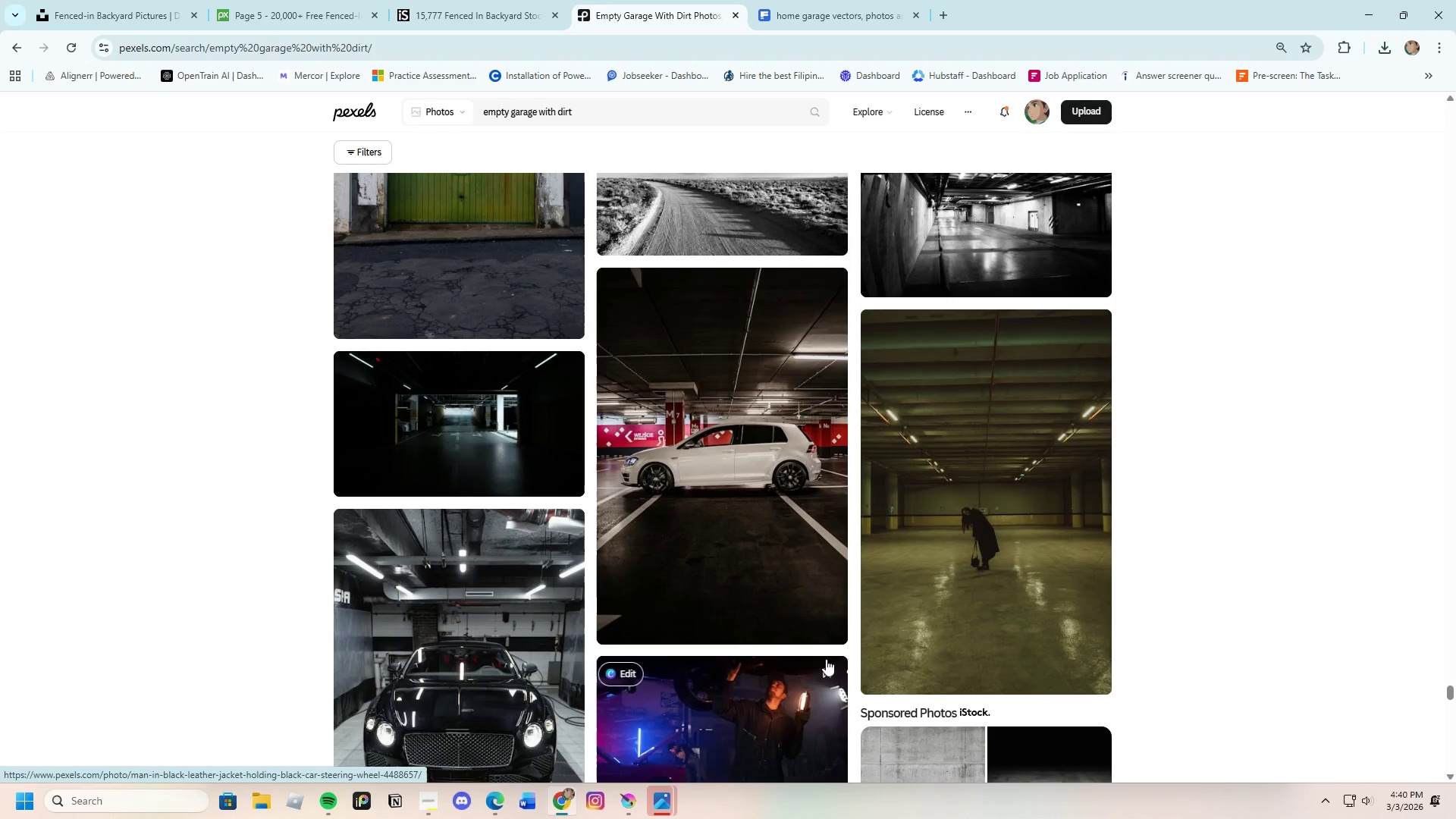 
scroll: coordinate [761, 652], scroll_direction: down, amount: 35.0
 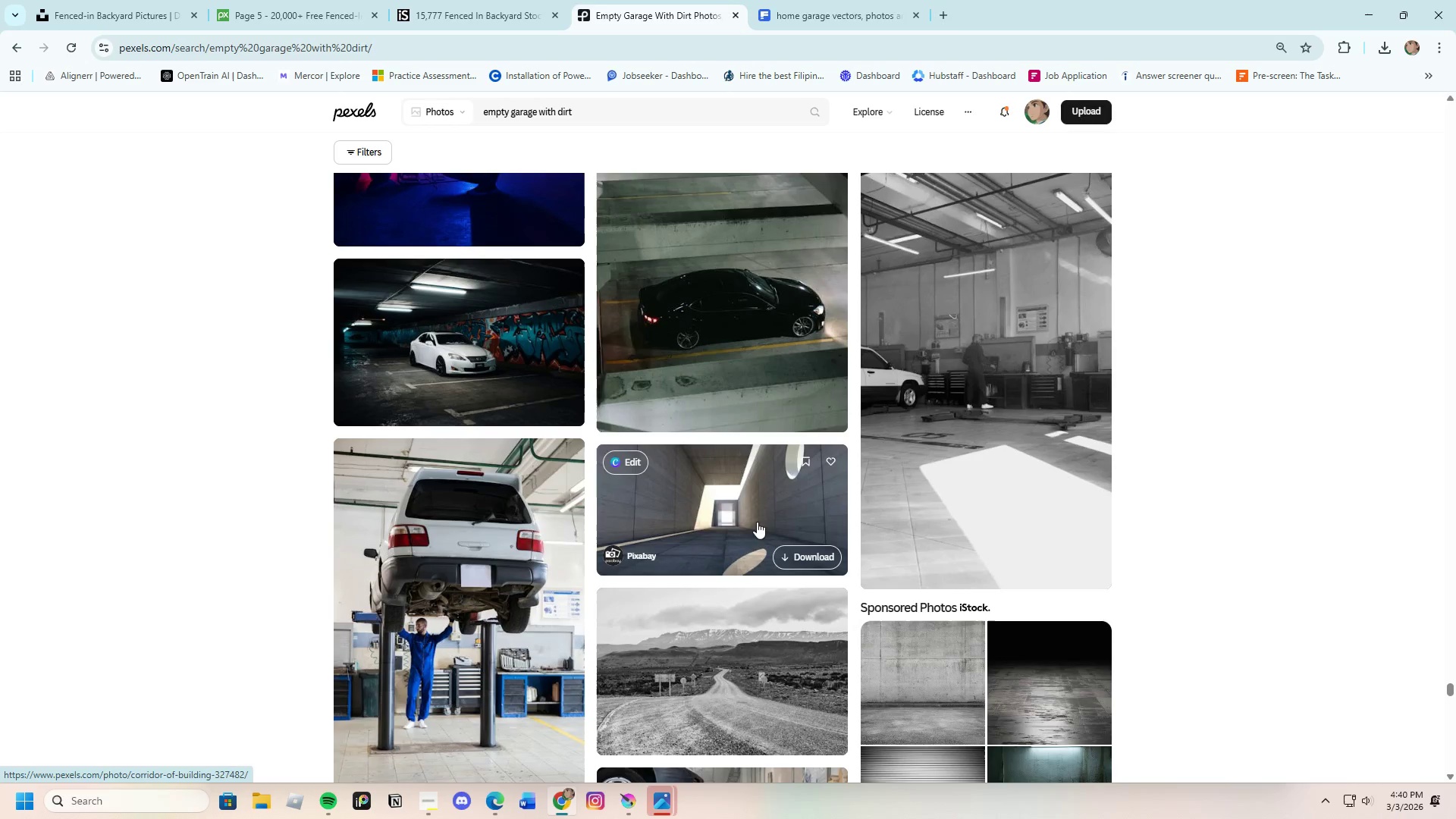 
scroll: coordinate [659, 578], scroll_direction: down, amount: 21.0
 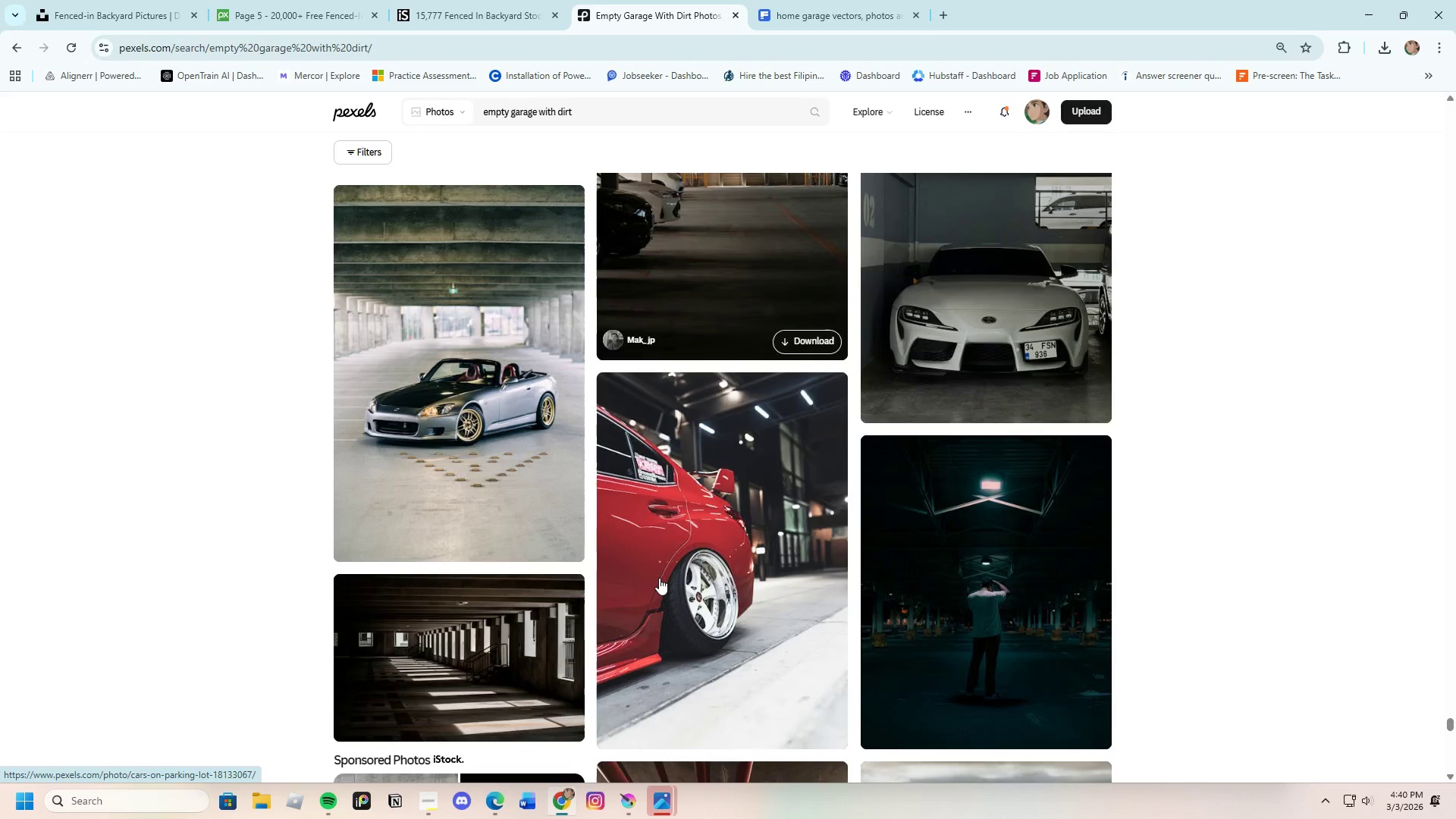 
scroll: coordinate [632, 604], scroll_direction: down, amount: 11.0
 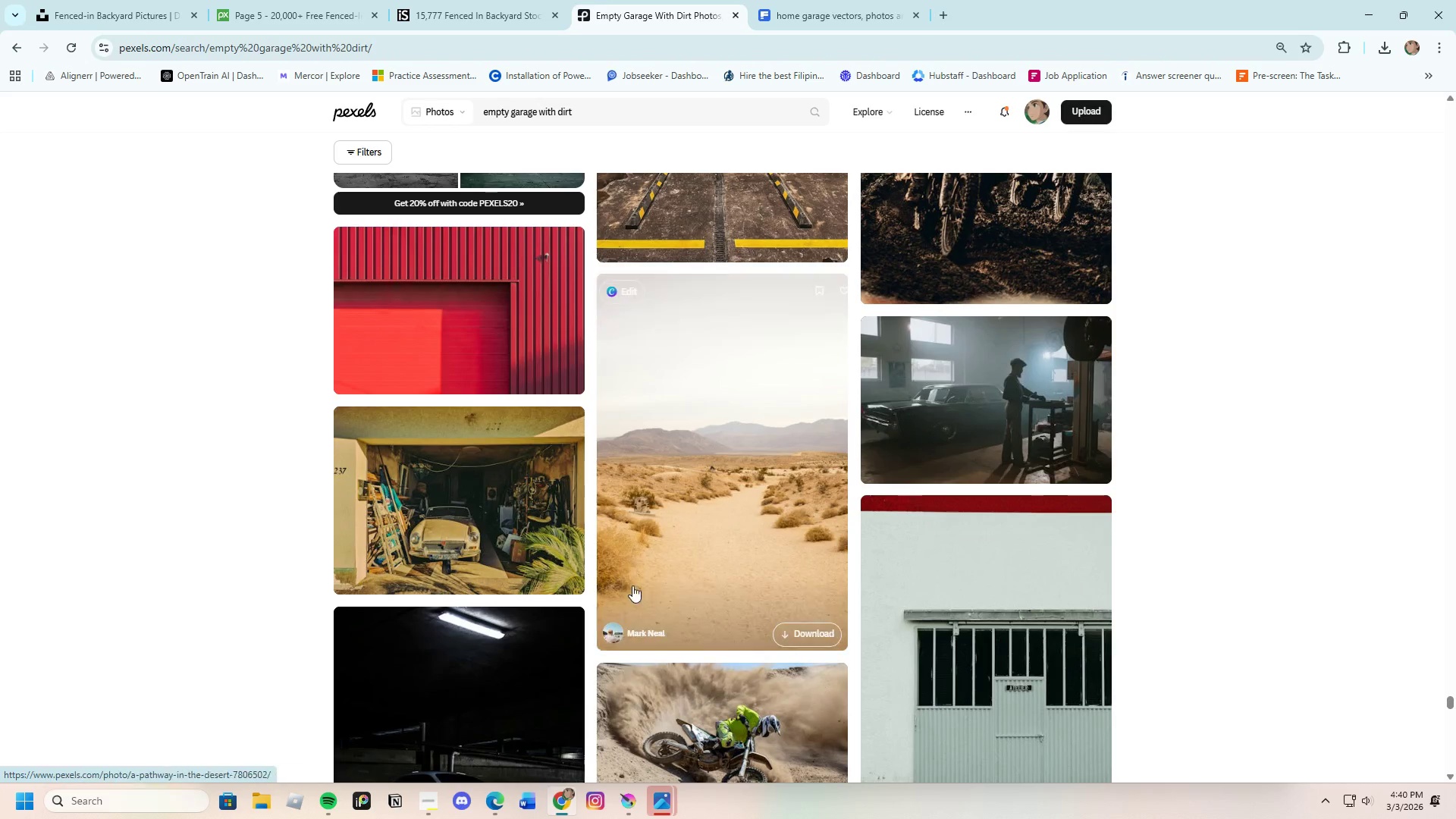 
left_click([447, 503])
 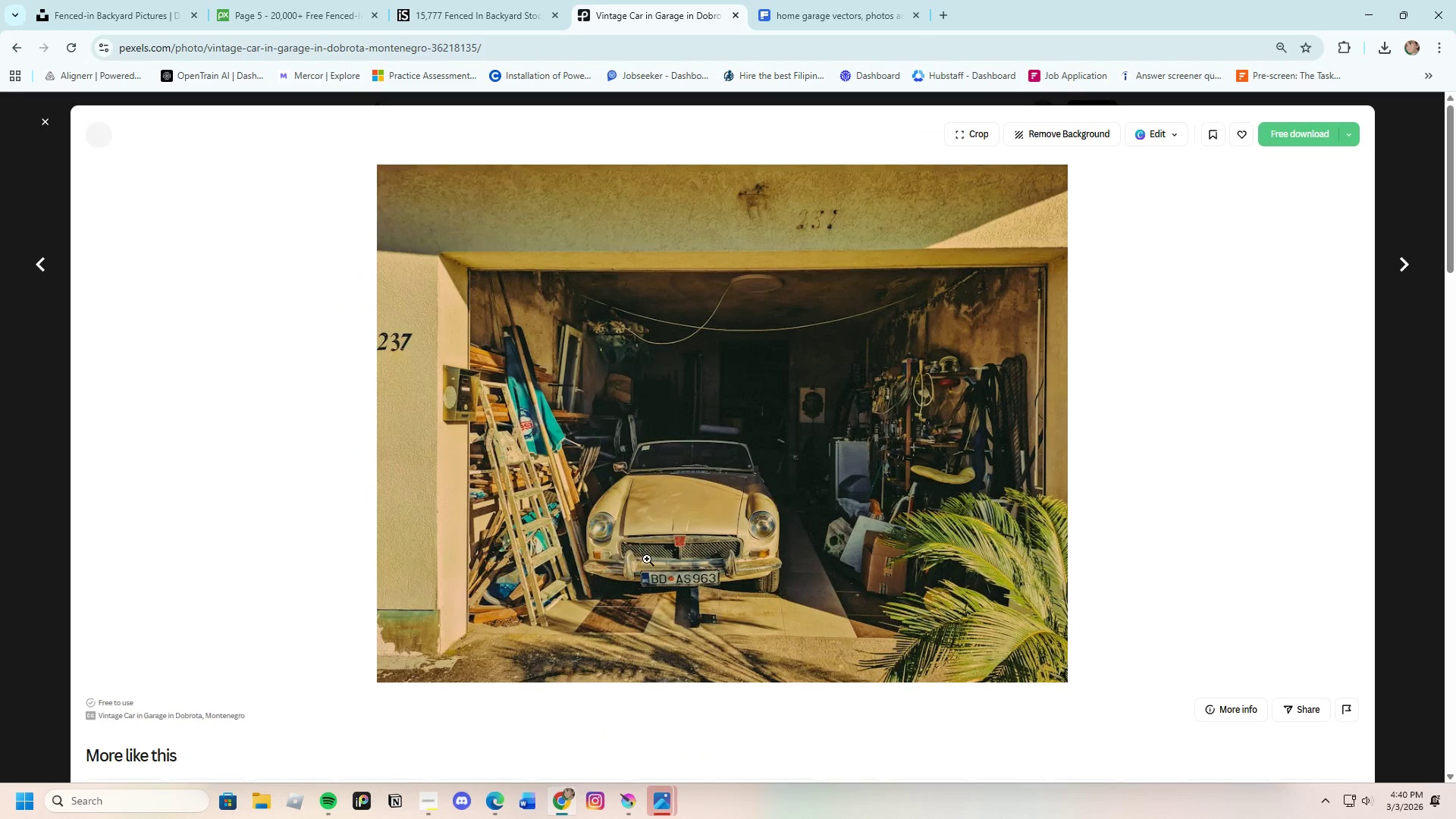 
scroll: coordinate [573, 570], scroll_direction: down, amount: 15.0
 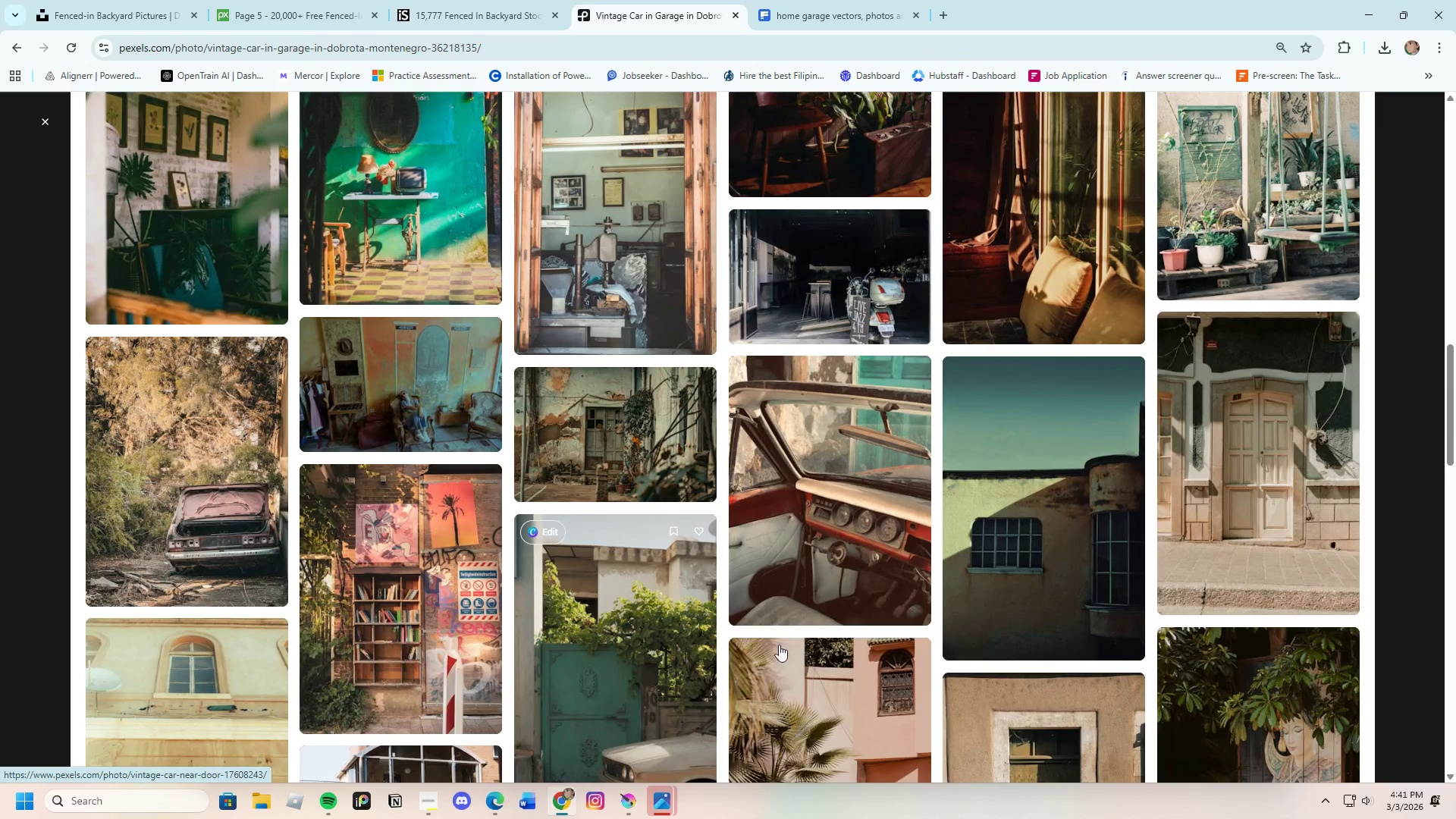 
scroll: coordinate [940, 678], scroll_direction: up, amount: 1.0
 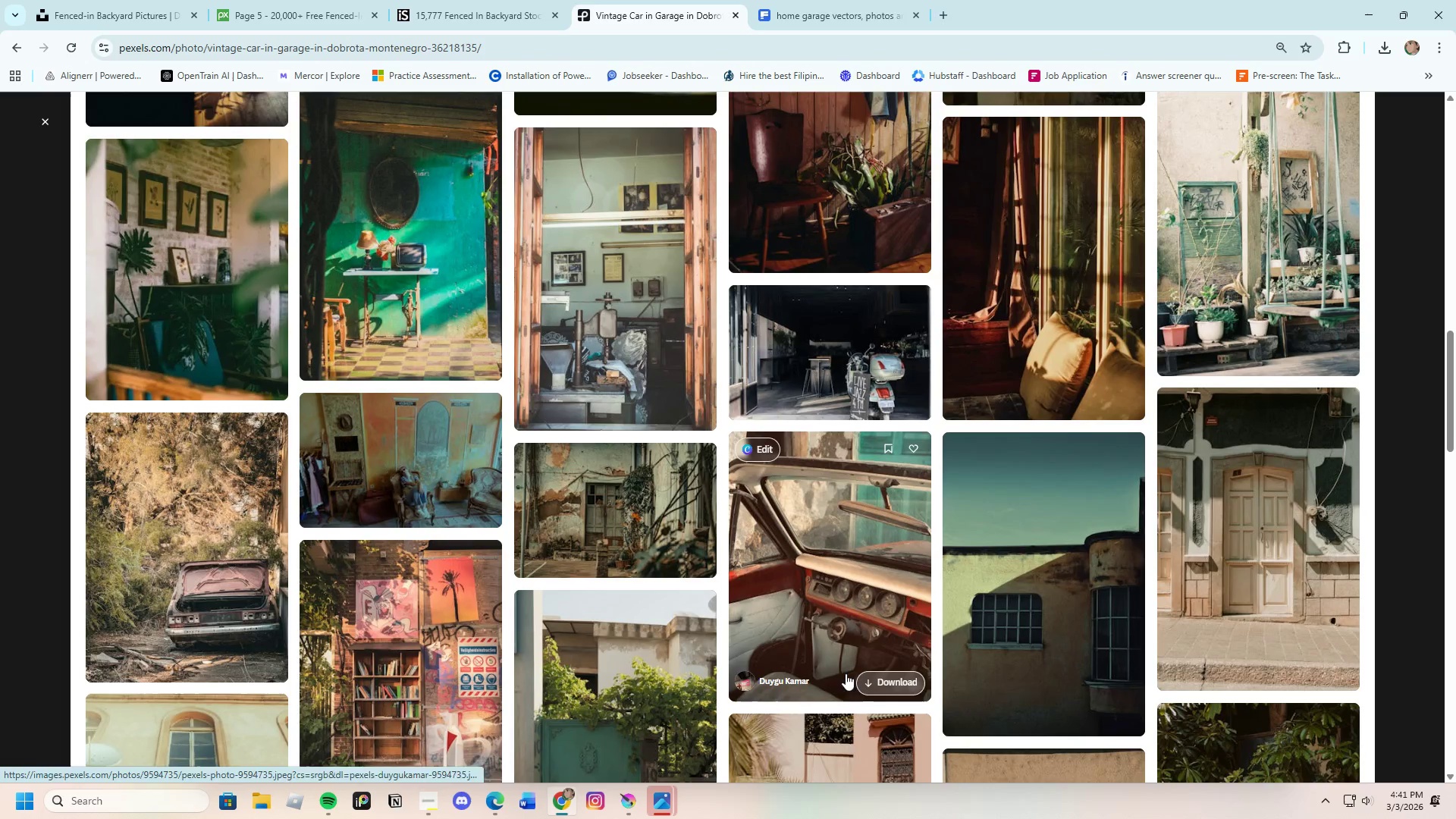 
scroll: coordinate [695, 636], scroll_direction: down, amount: 1.0
 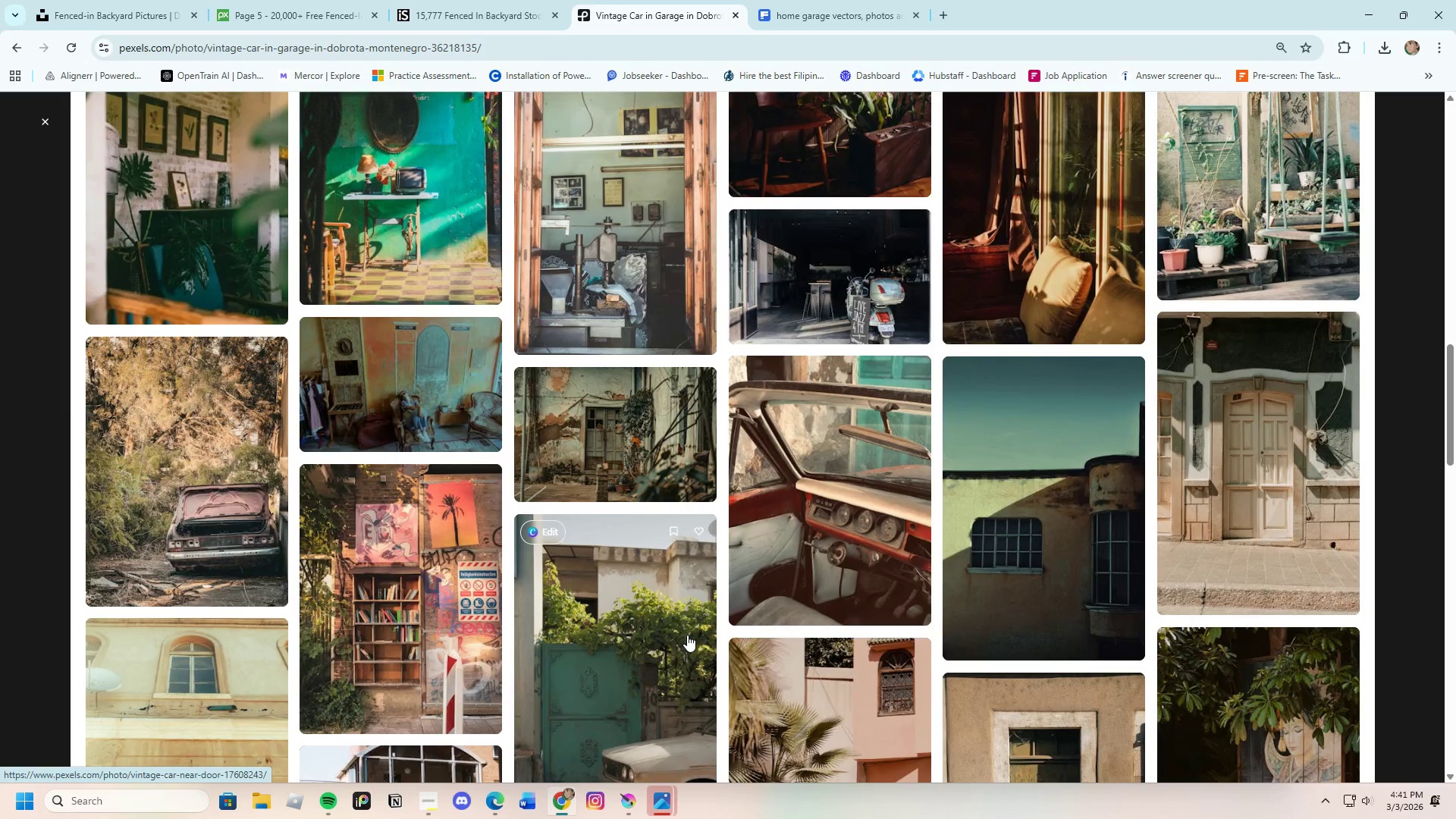 
scroll: coordinate [687, 635], scroll_direction: up, amount: 3.0
 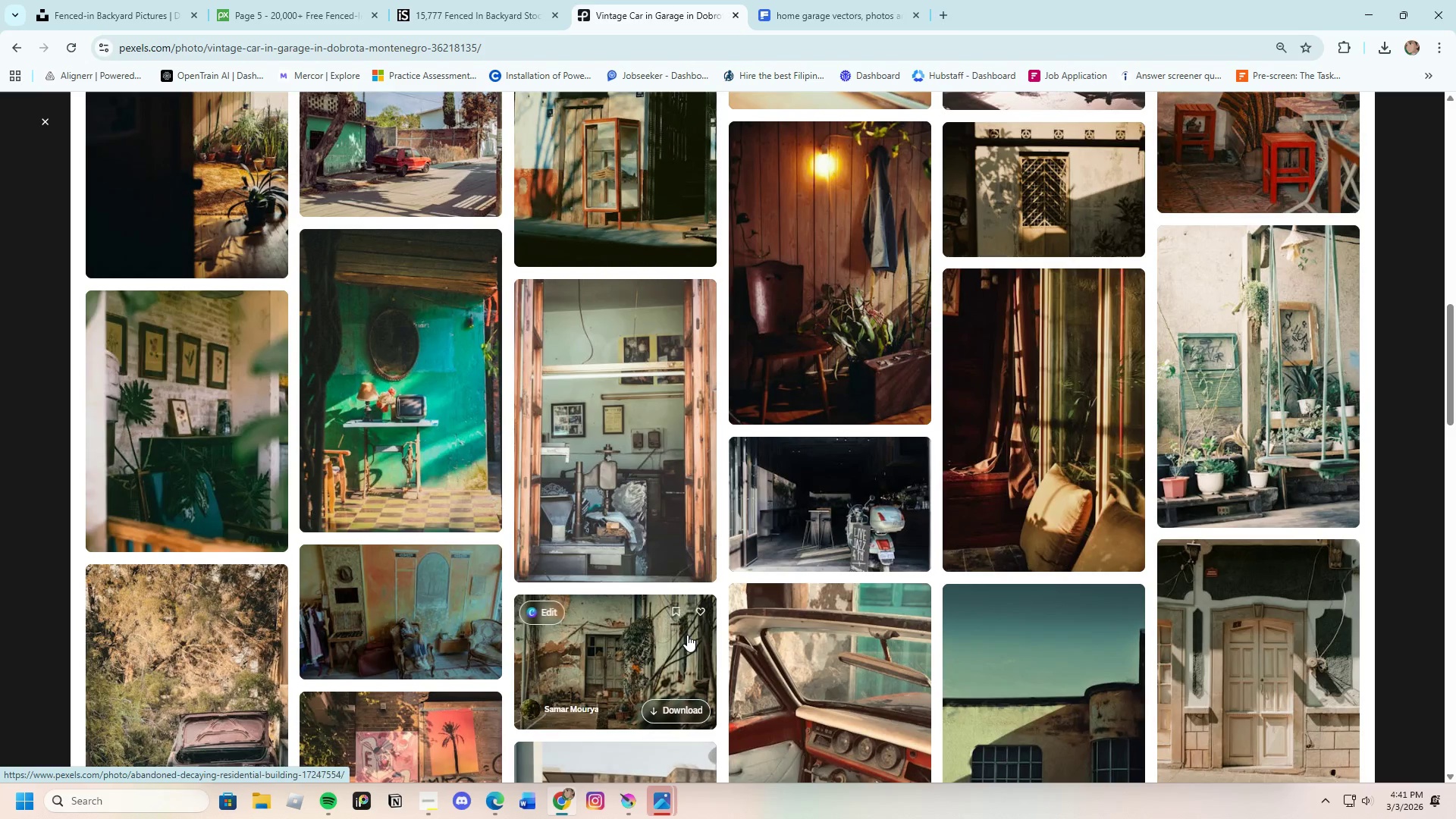 
scroll: coordinate [967, 682], scroll_direction: down, amount: 17.0
 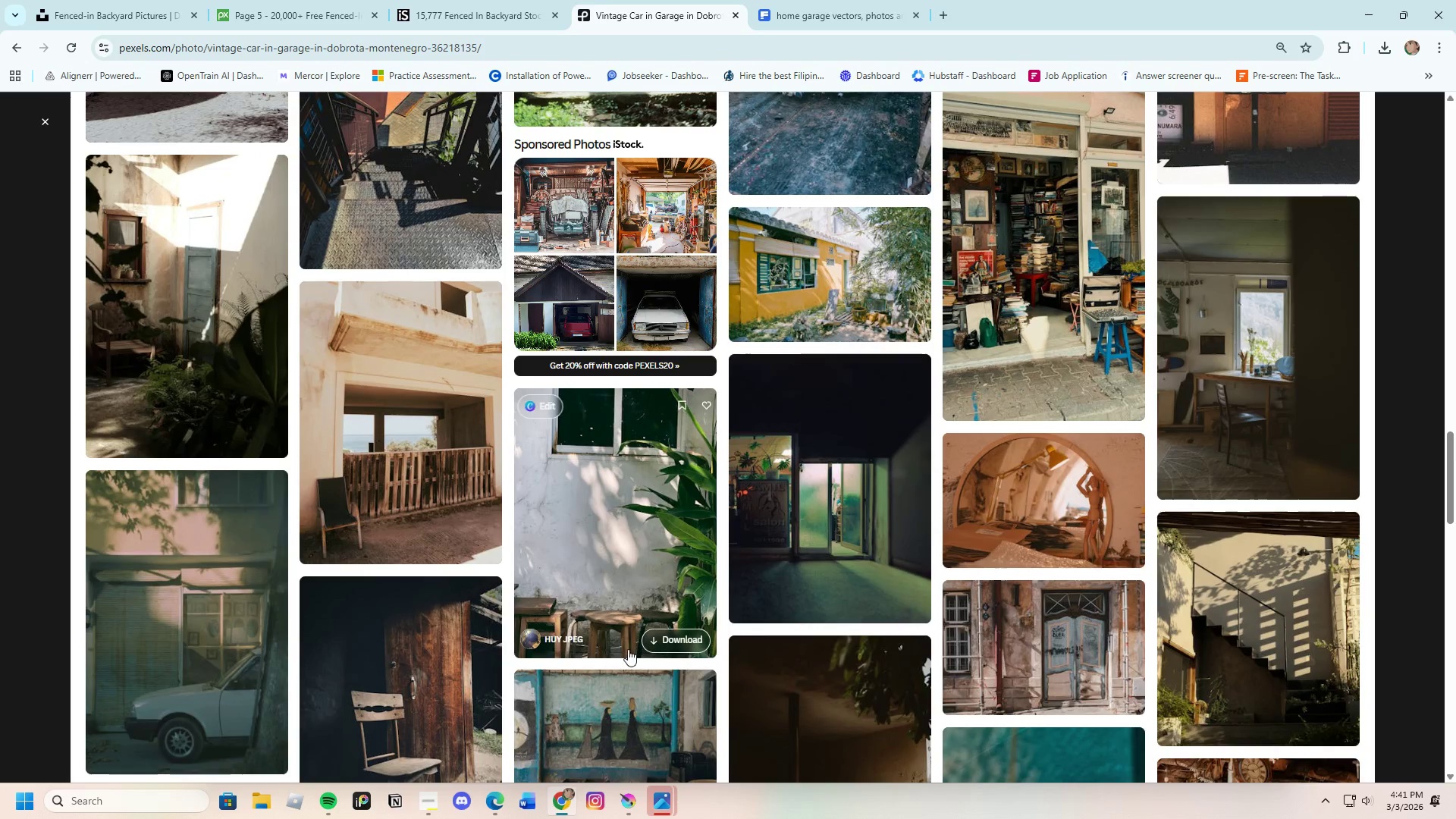 
scroll: coordinate [896, 672], scroll_direction: down, amount: 13.0
 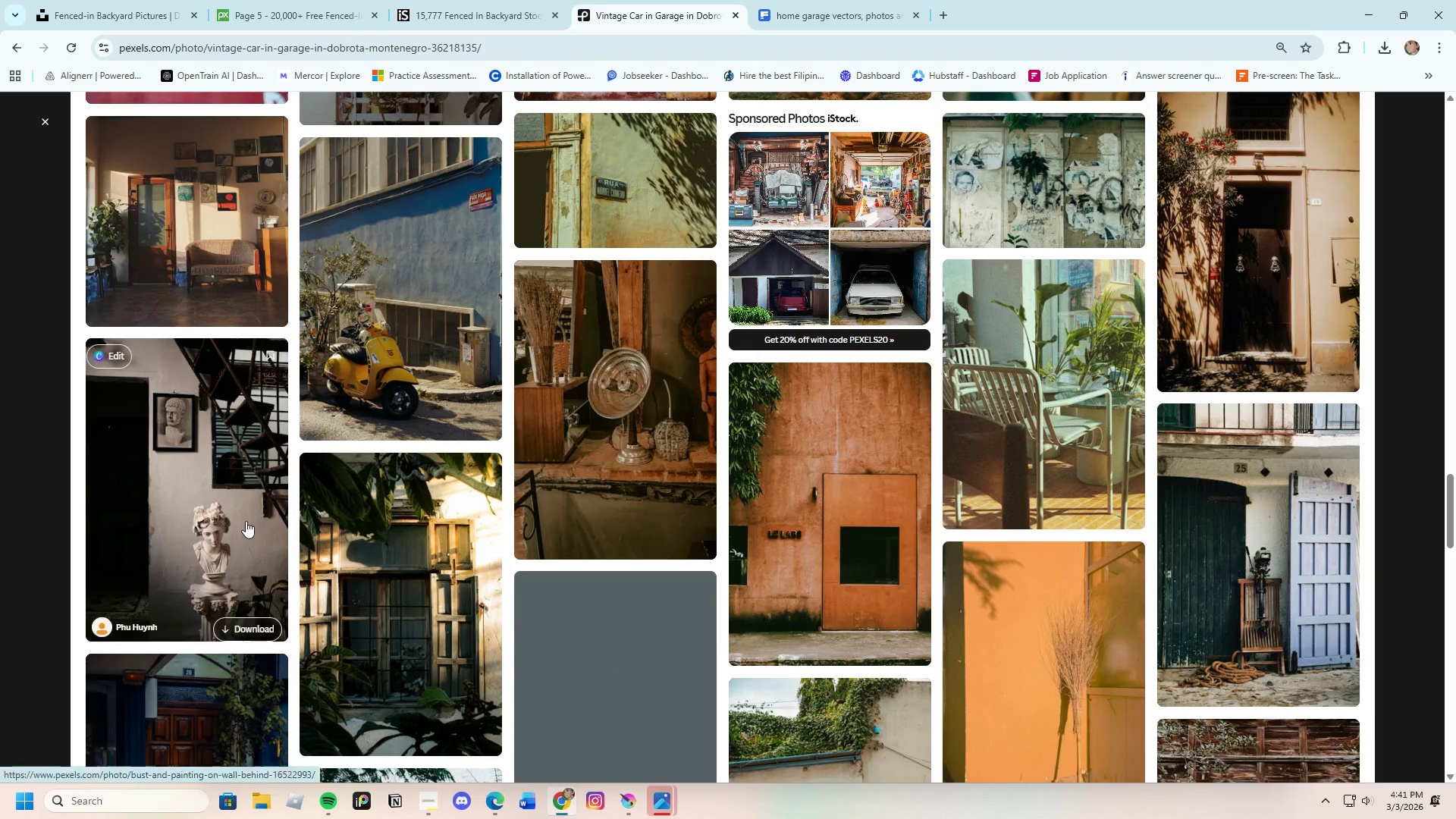 
scroll: coordinate [246, 521], scroll_direction: up, amount: 1.0
 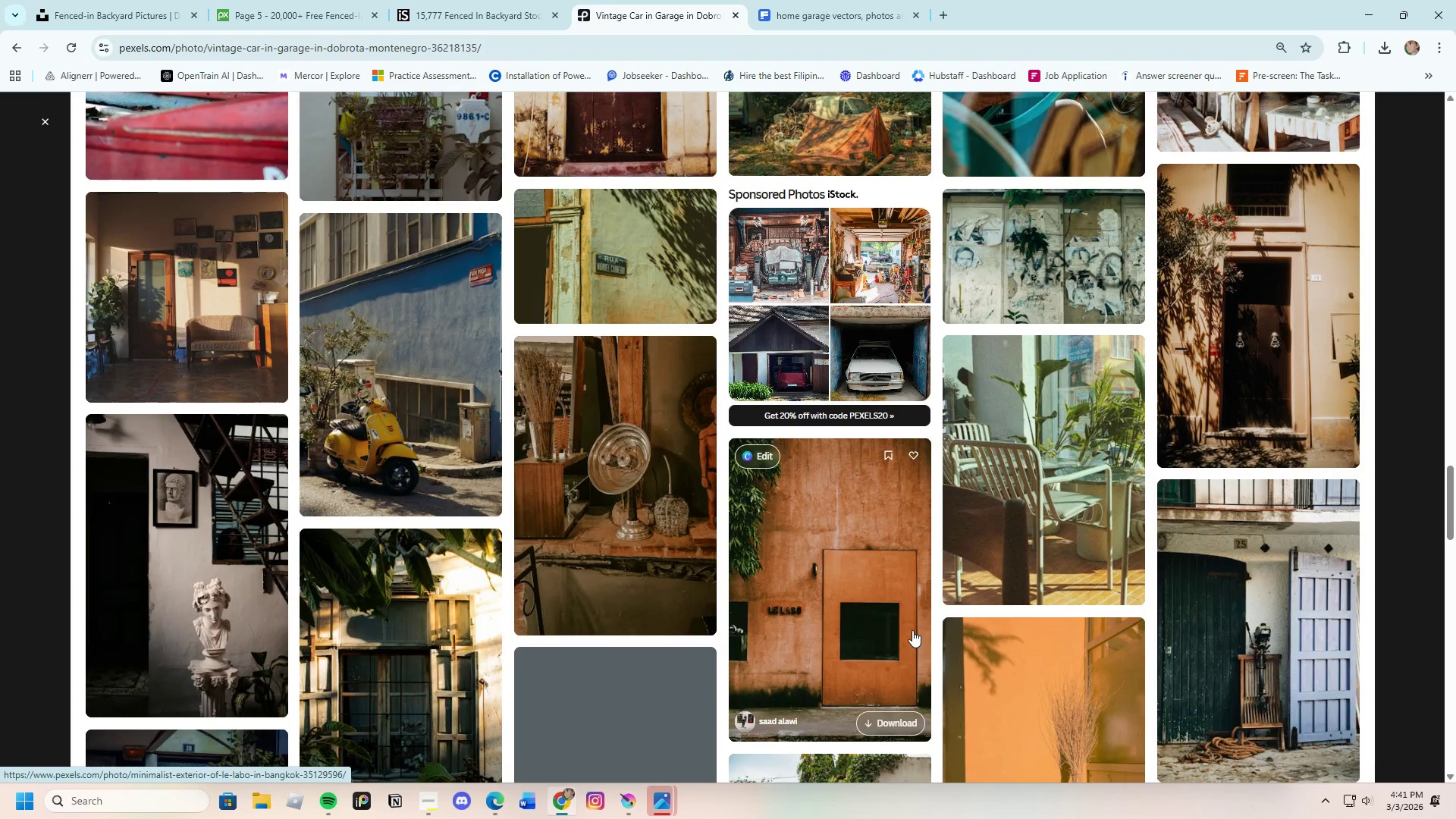 
scroll: coordinate [775, 637], scroll_direction: down, amount: 21.0
 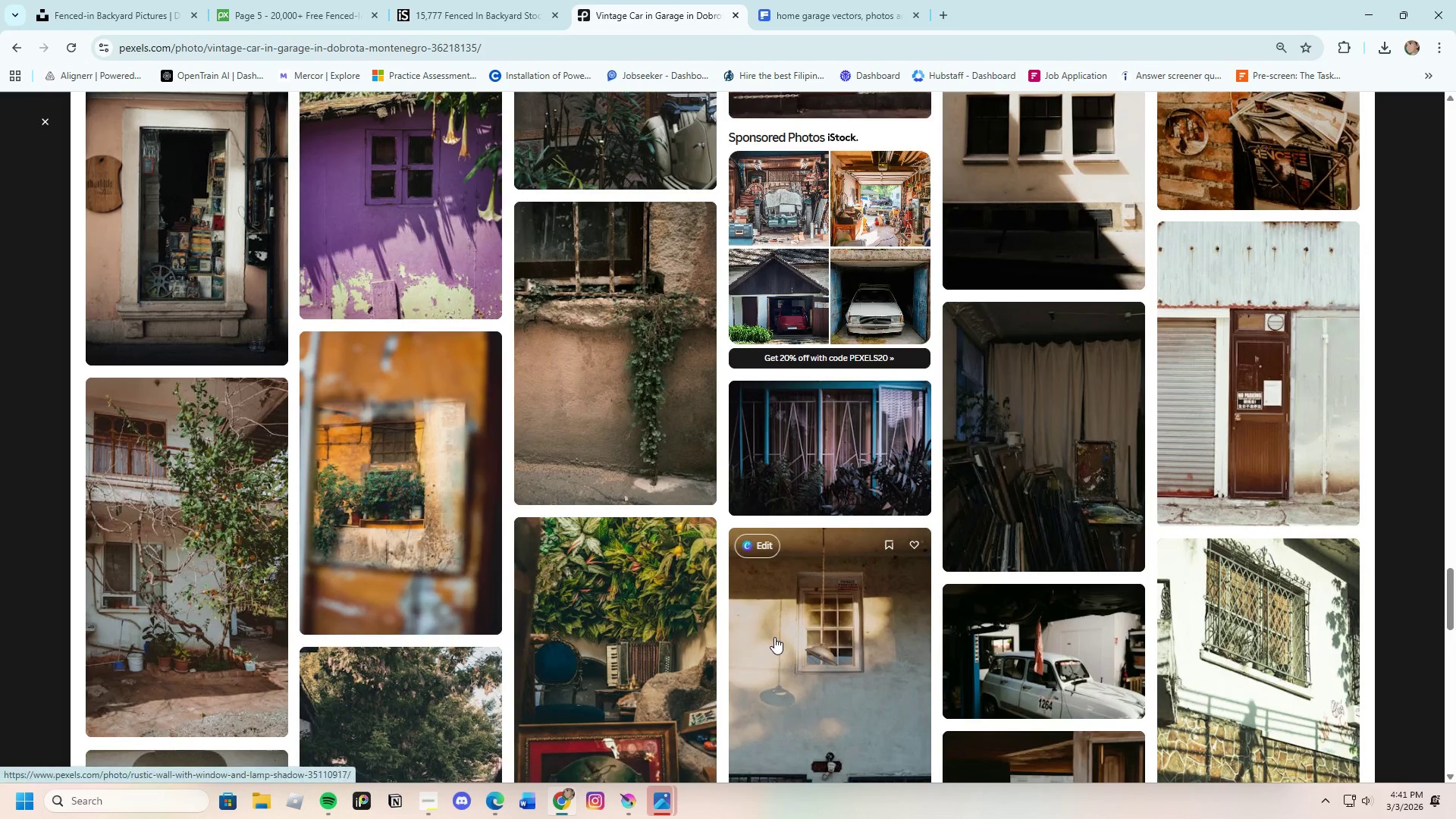 
scroll: coordinate [664, 614], scroll_direction: down, amount: 19.0
 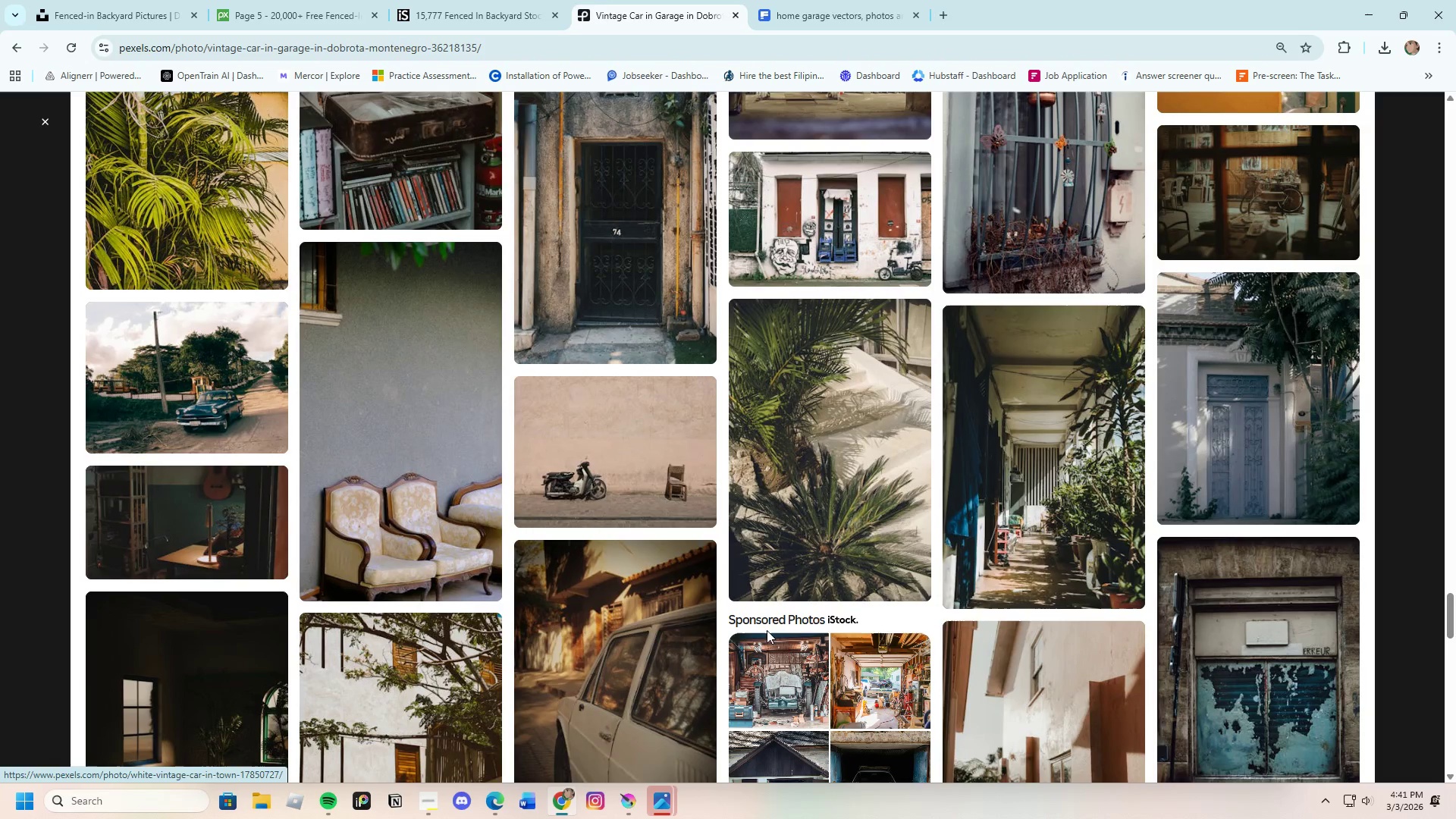 
scroll: coordinate [817, 629], scroll_direction: up, amount: 2.0
 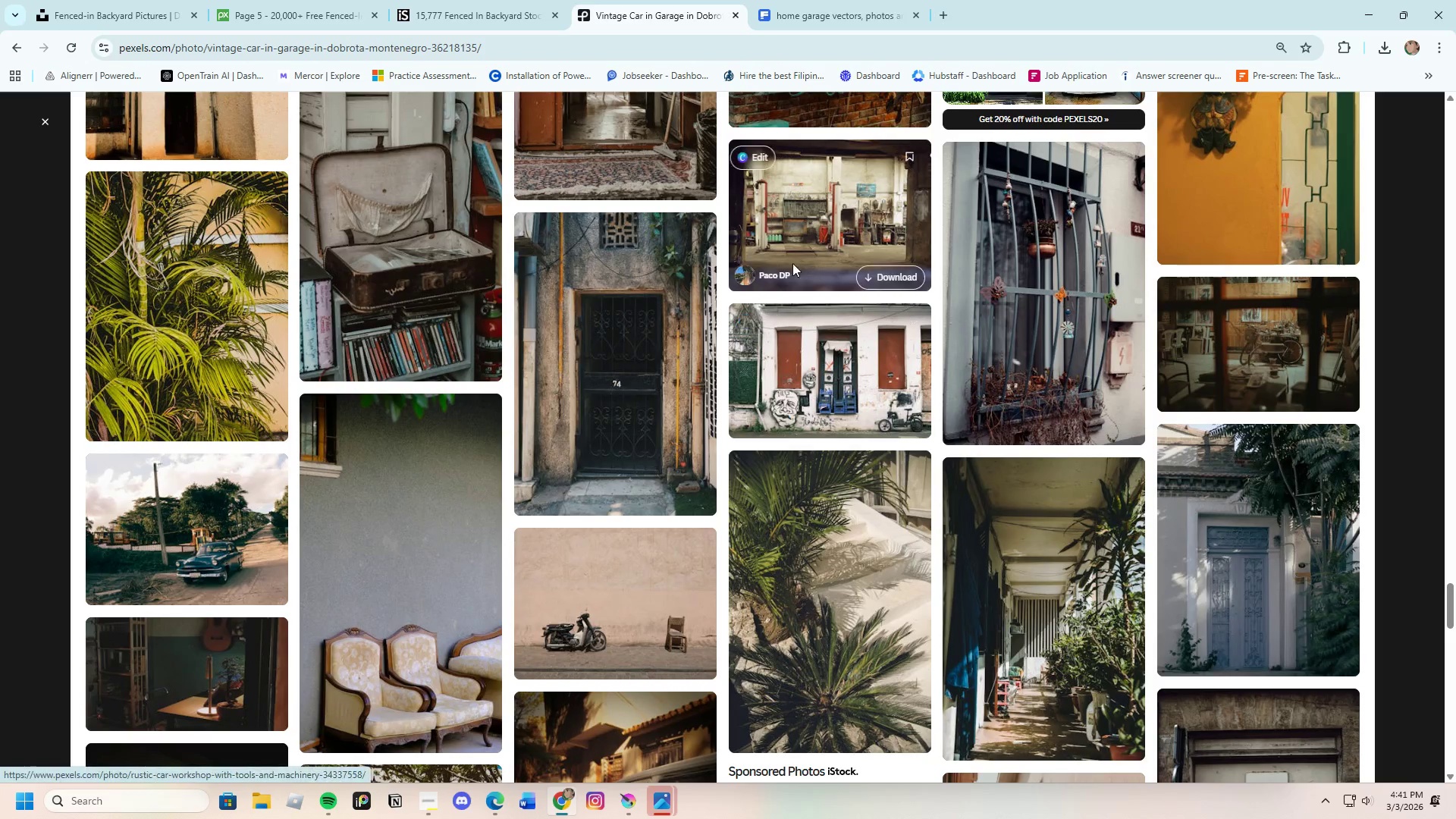 
left_click([791, 247])
 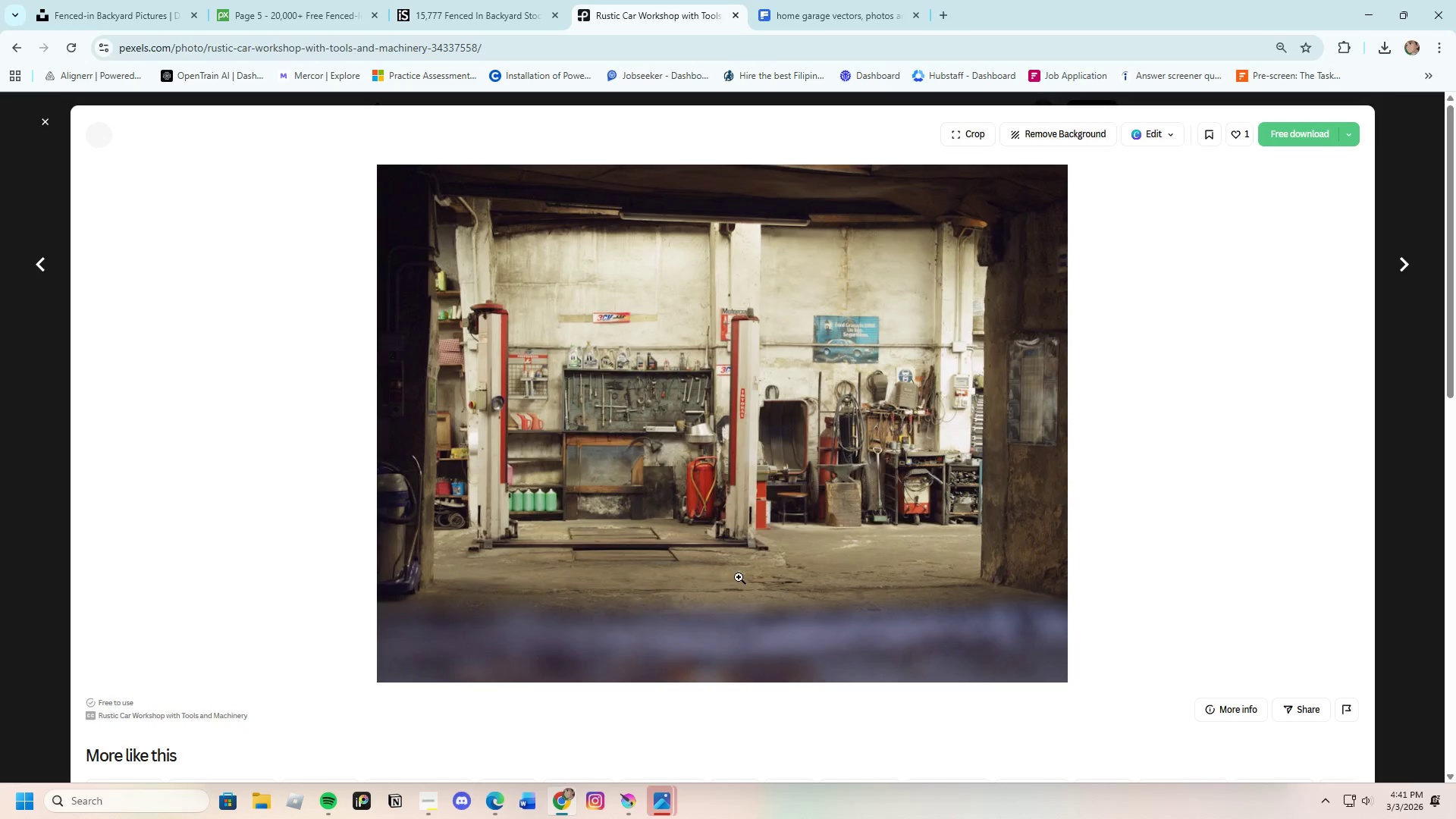 
scroll: coordinate [681, 619], scroll_direction: down, amount: 15.0
 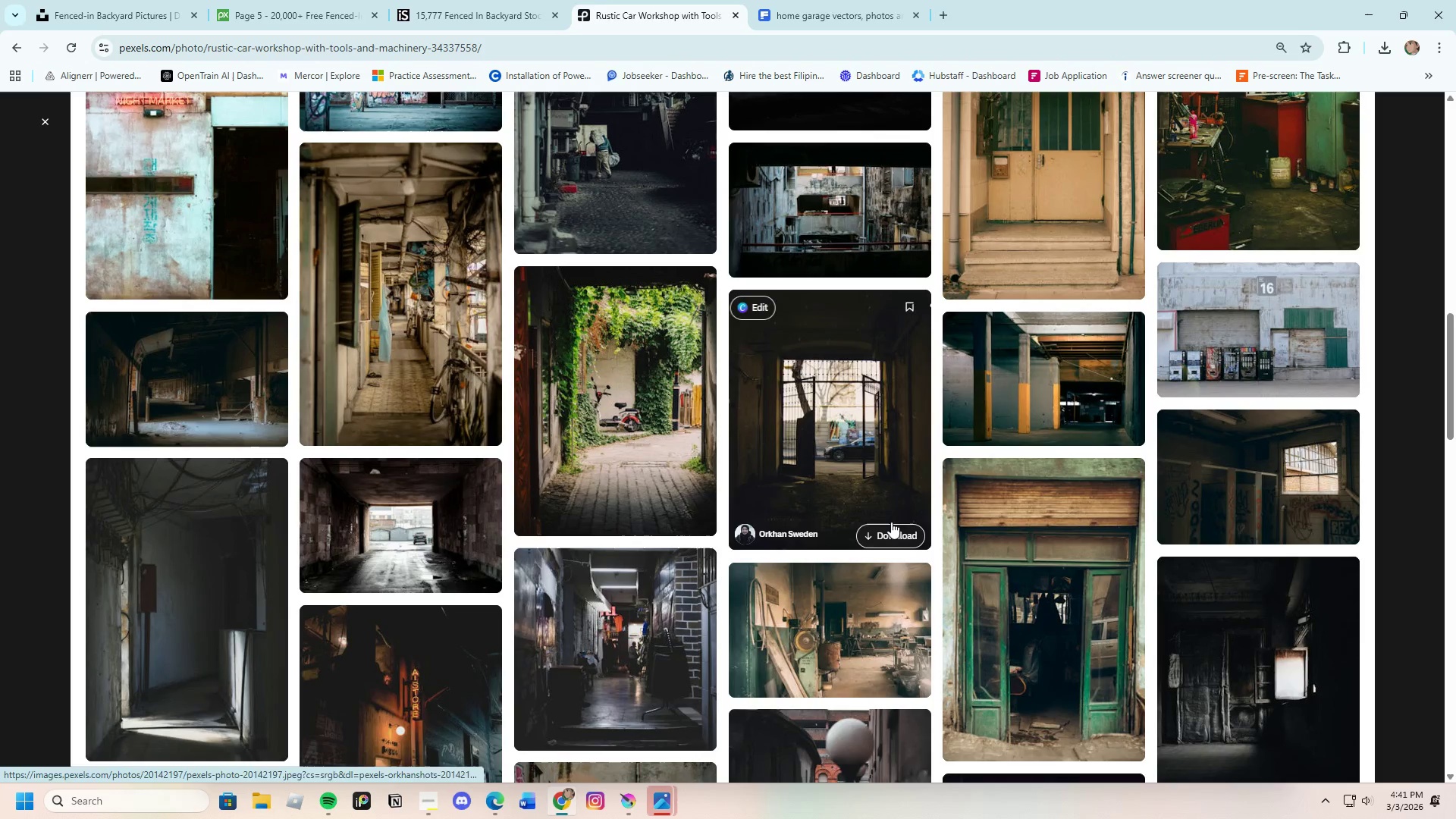 
left_click([855, 482])
 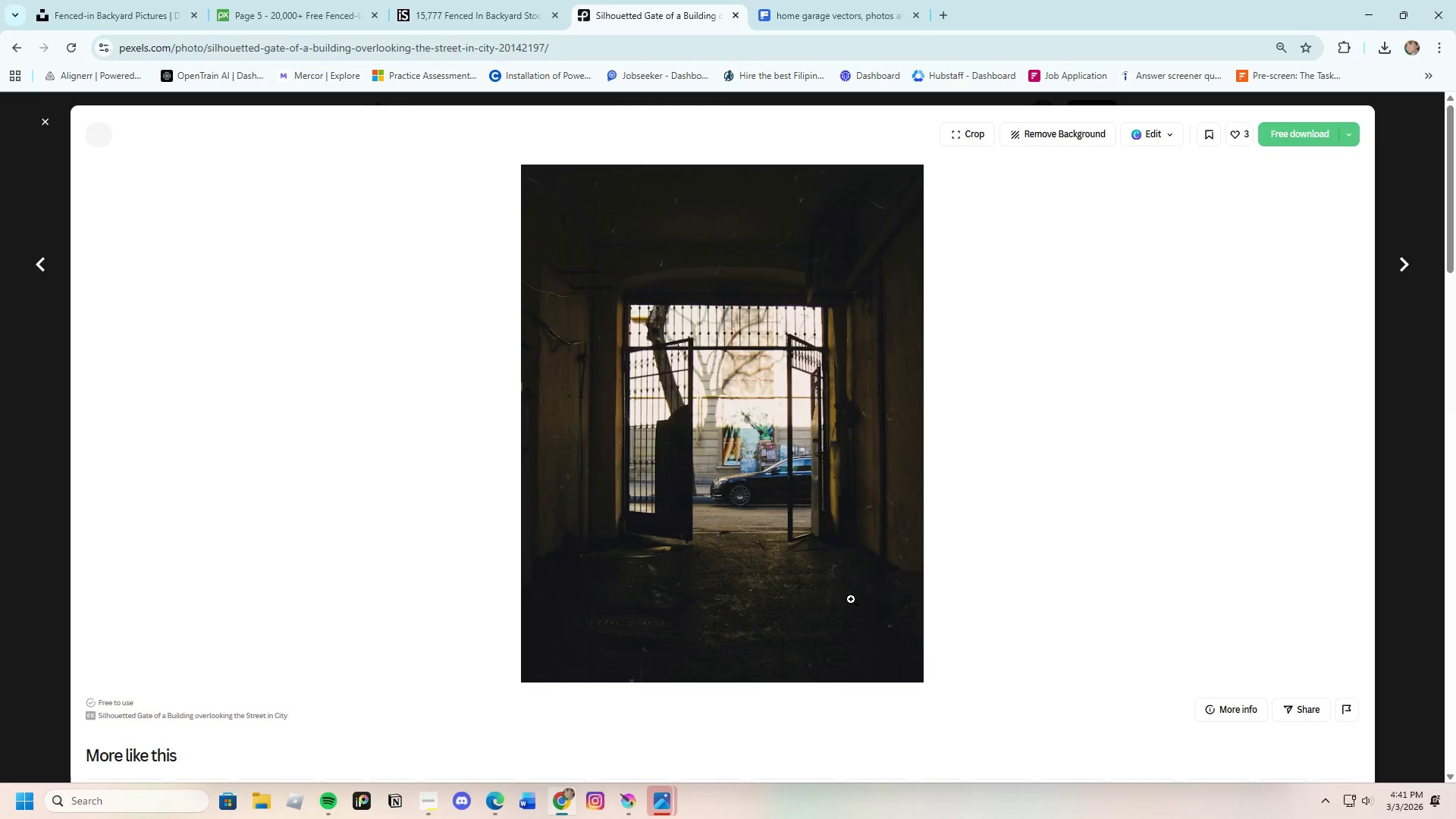 
scroll: coordinate [850, 600], scroll_direction: down, amount: 7.0
 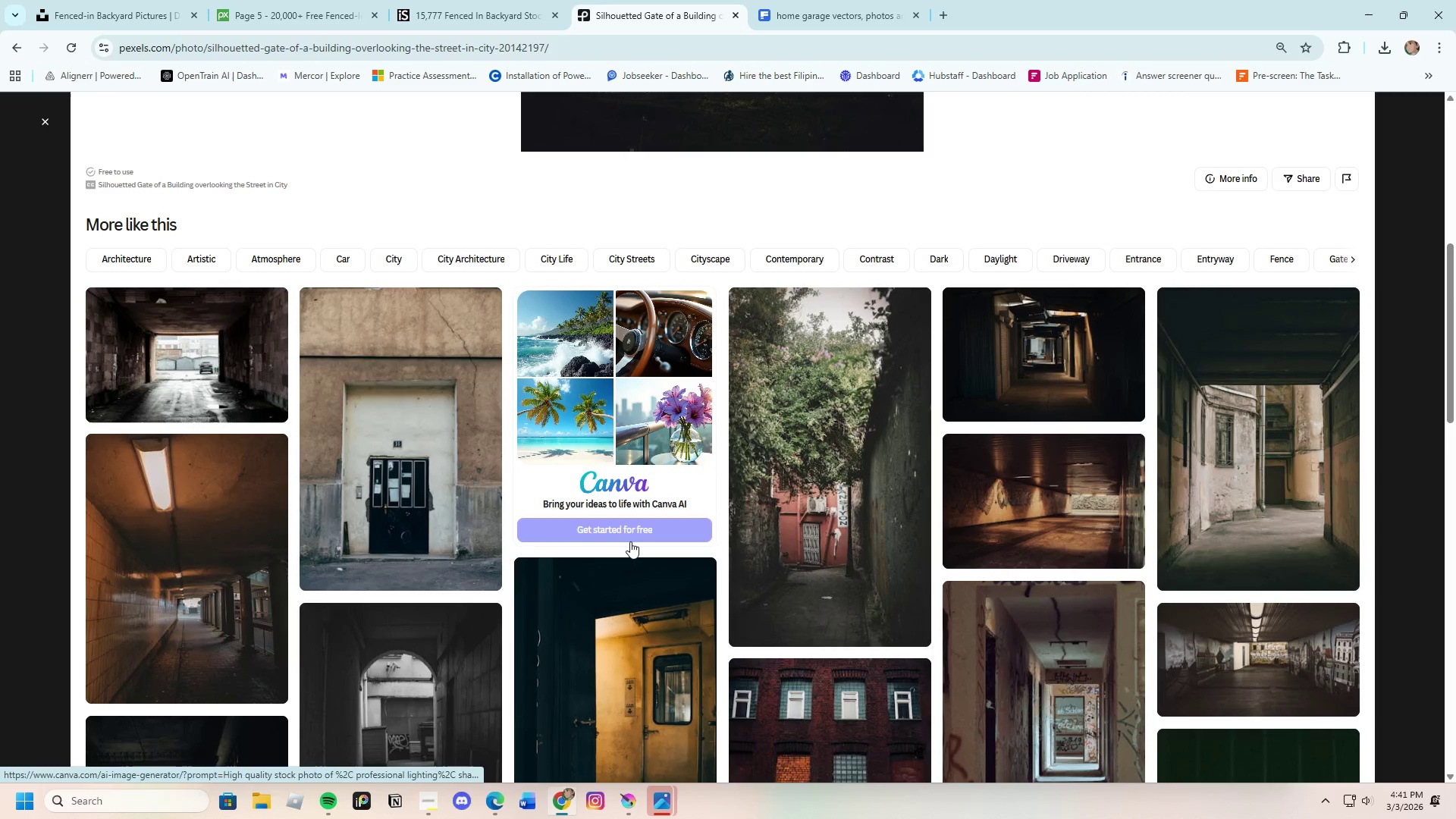 
wait(7.83)
 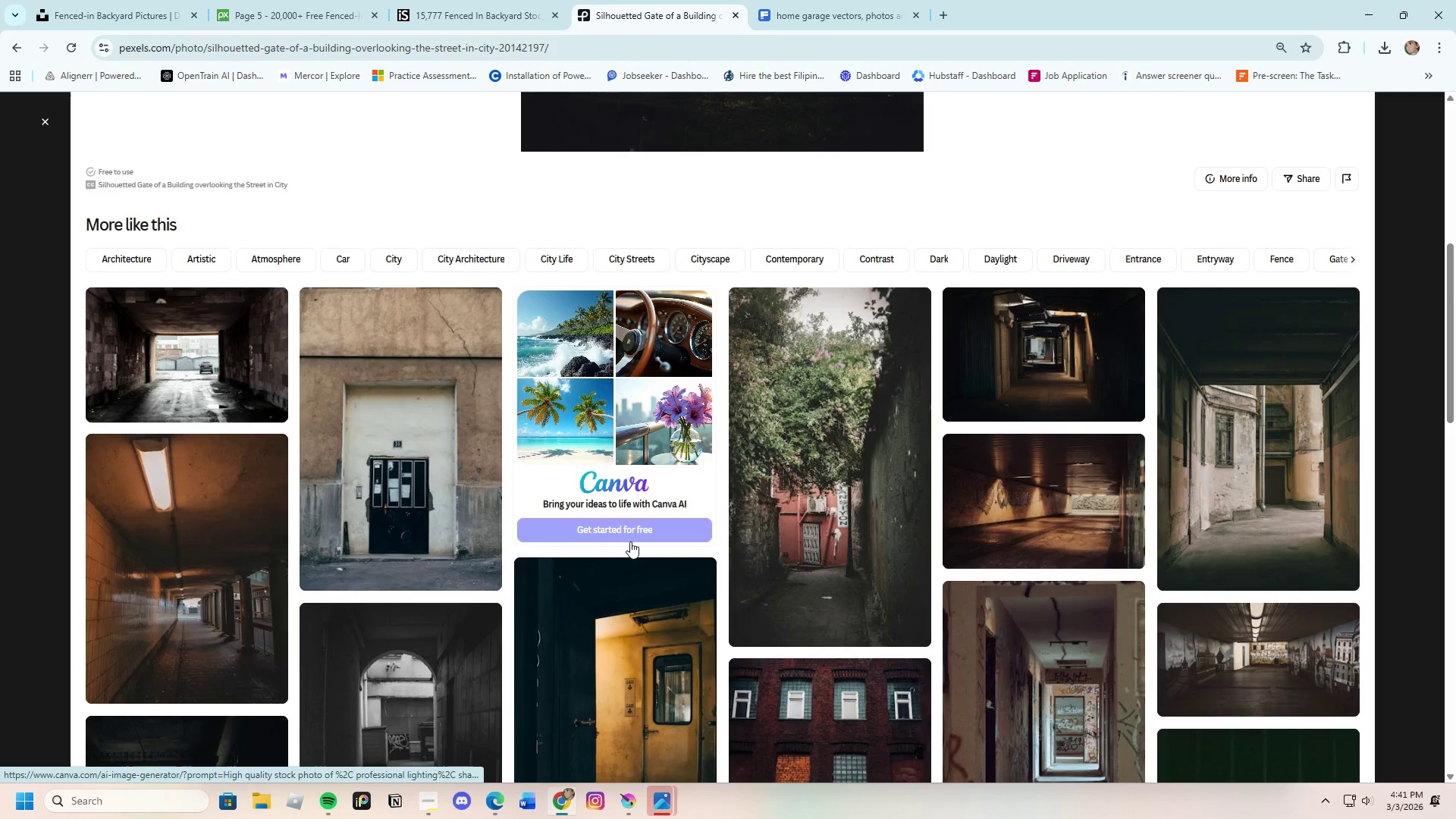 
scroll: coordinate [689, 712], scroll_direction: down, amount: 4.0
 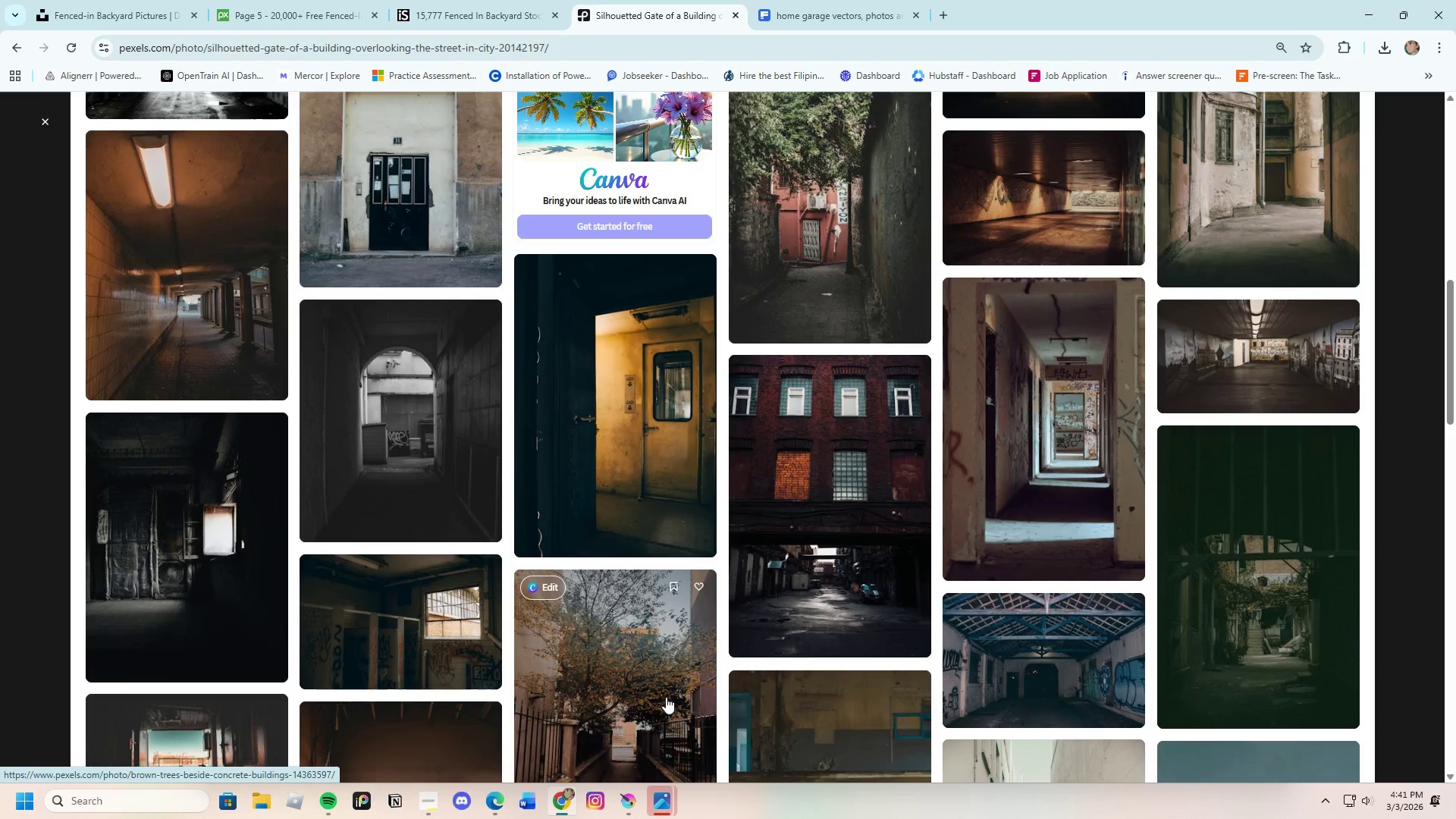 
scroll: coordinate [655, 689], scroll_direction: up, amount: 3.0
 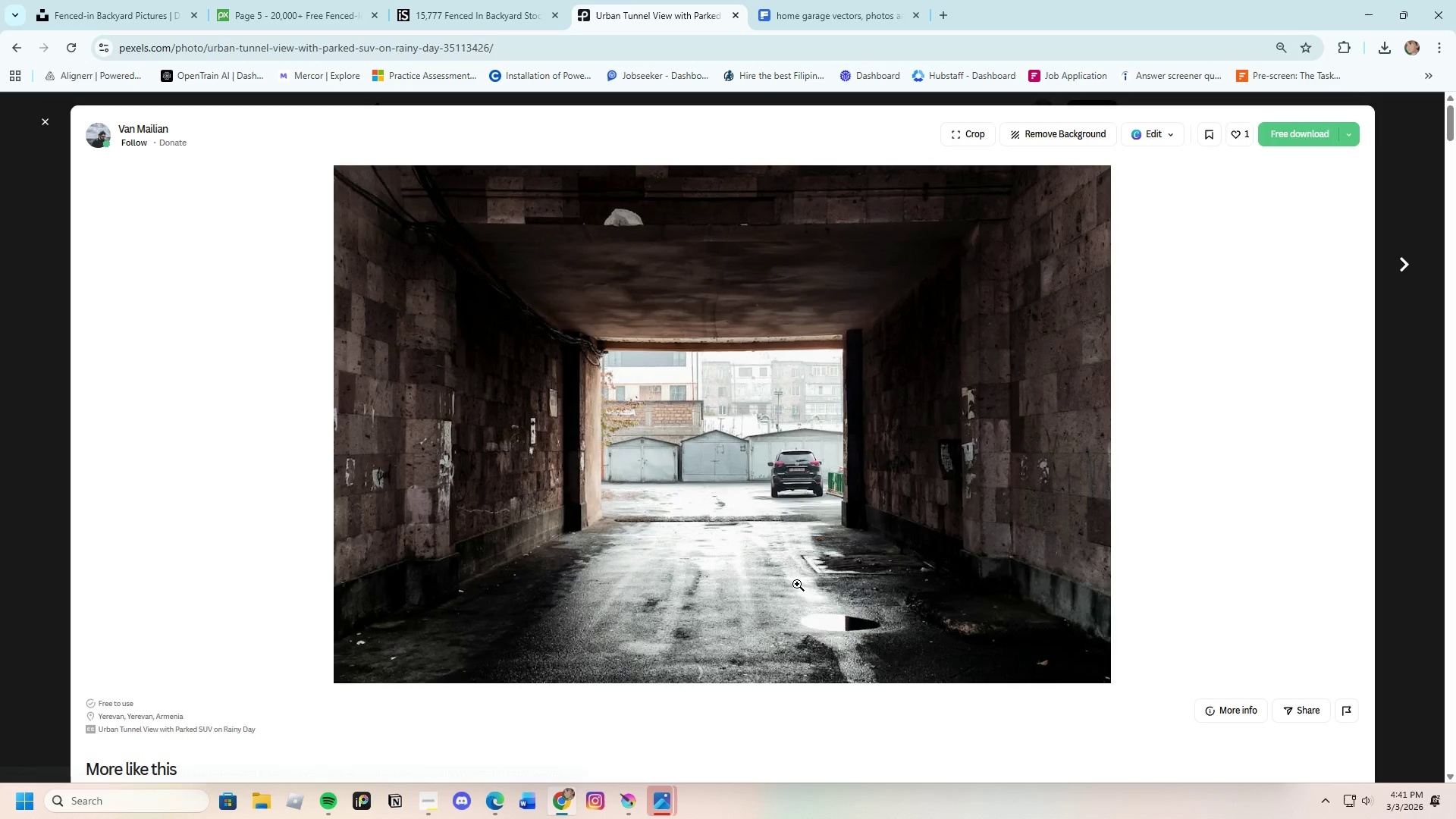 
wait(7.69)
 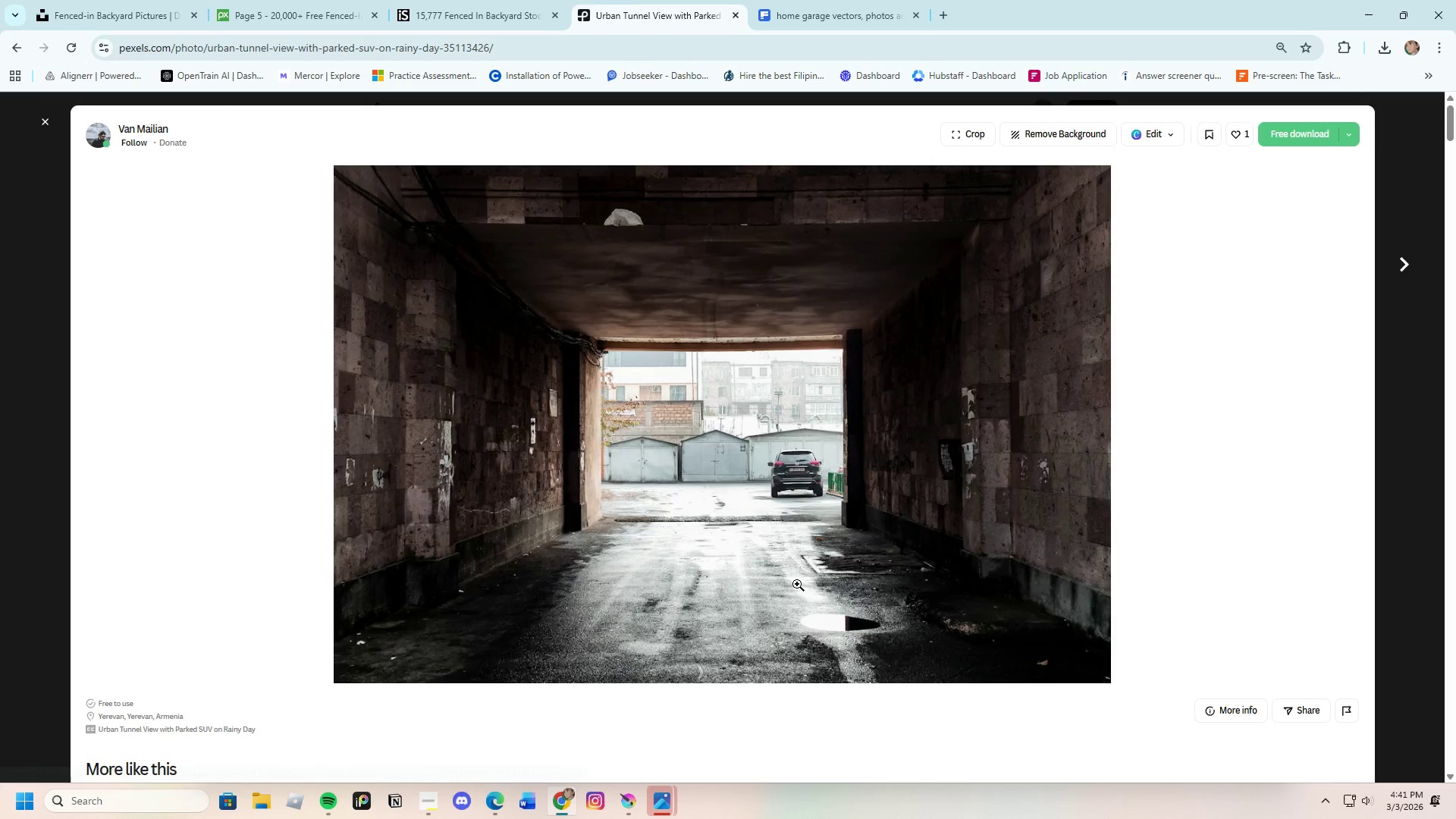 
left_click([416, 497])
 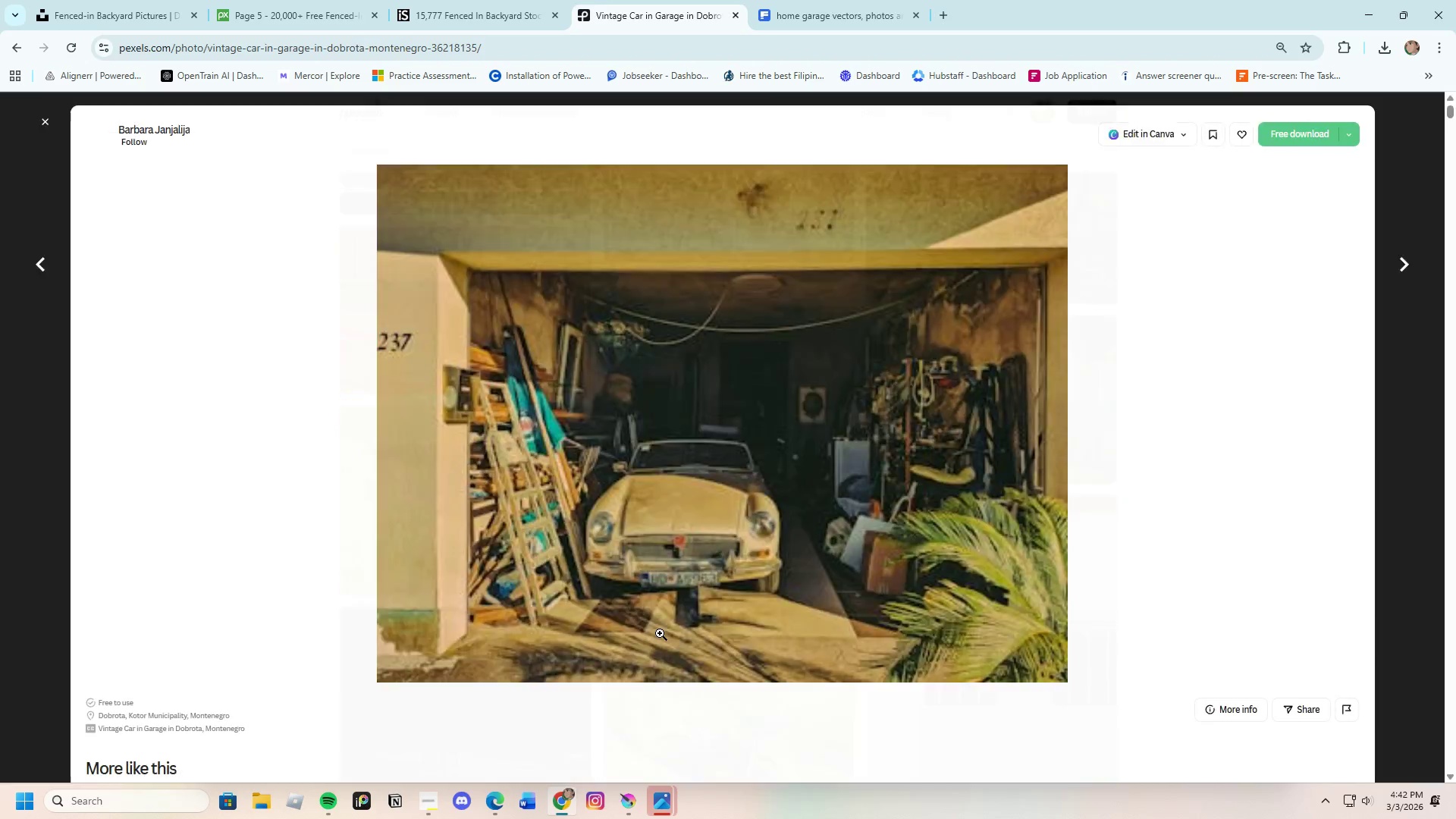 
scroll: coordinate [630, 611], scroll_direction: down, amount: 29.0
 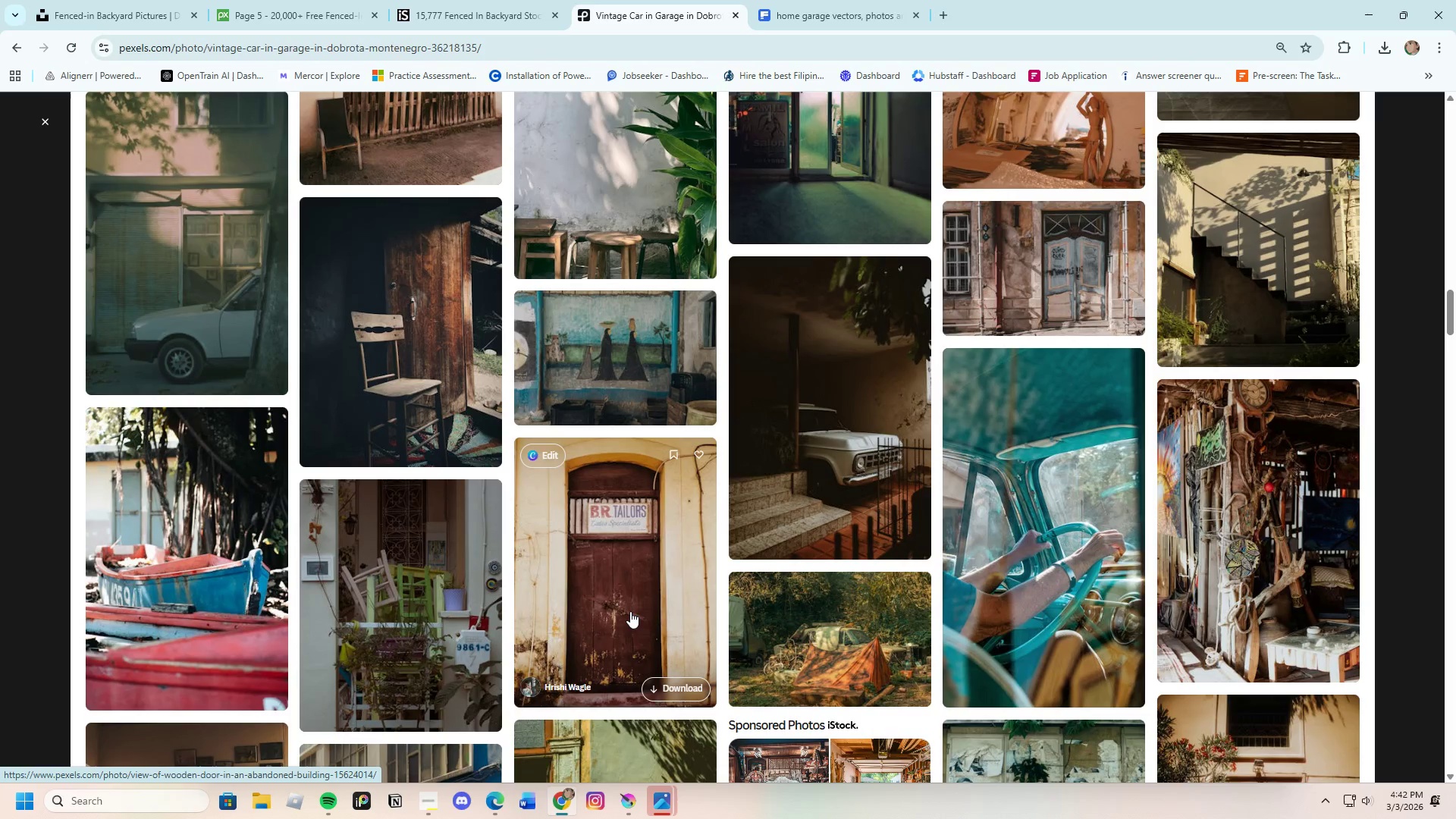 
scroll: coordinate [620, 610], scroll_direction: down, amount: 20.0
 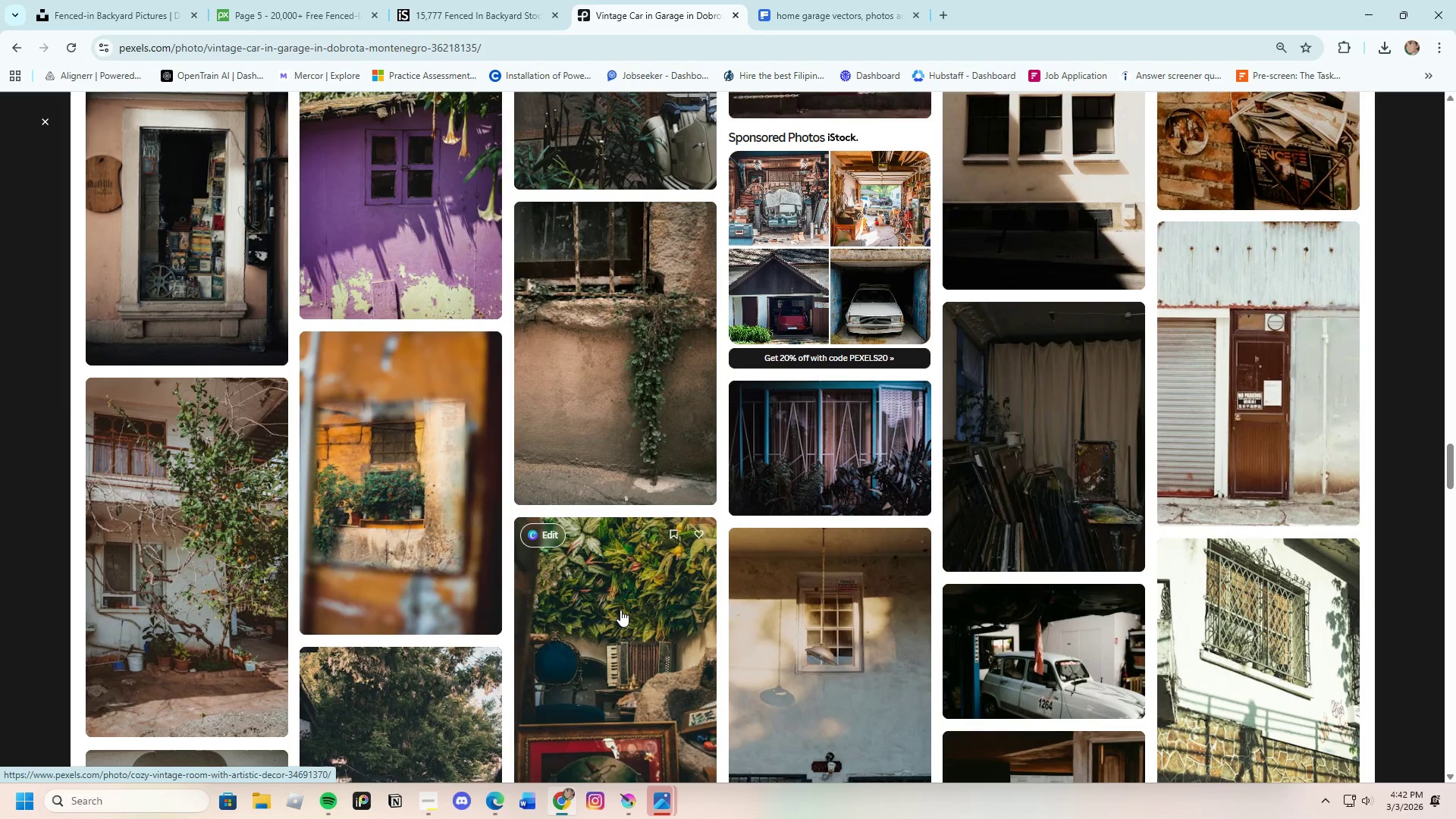 
scroll: coordinate [720, 663], scroll_direction: down, amount: 19.0
 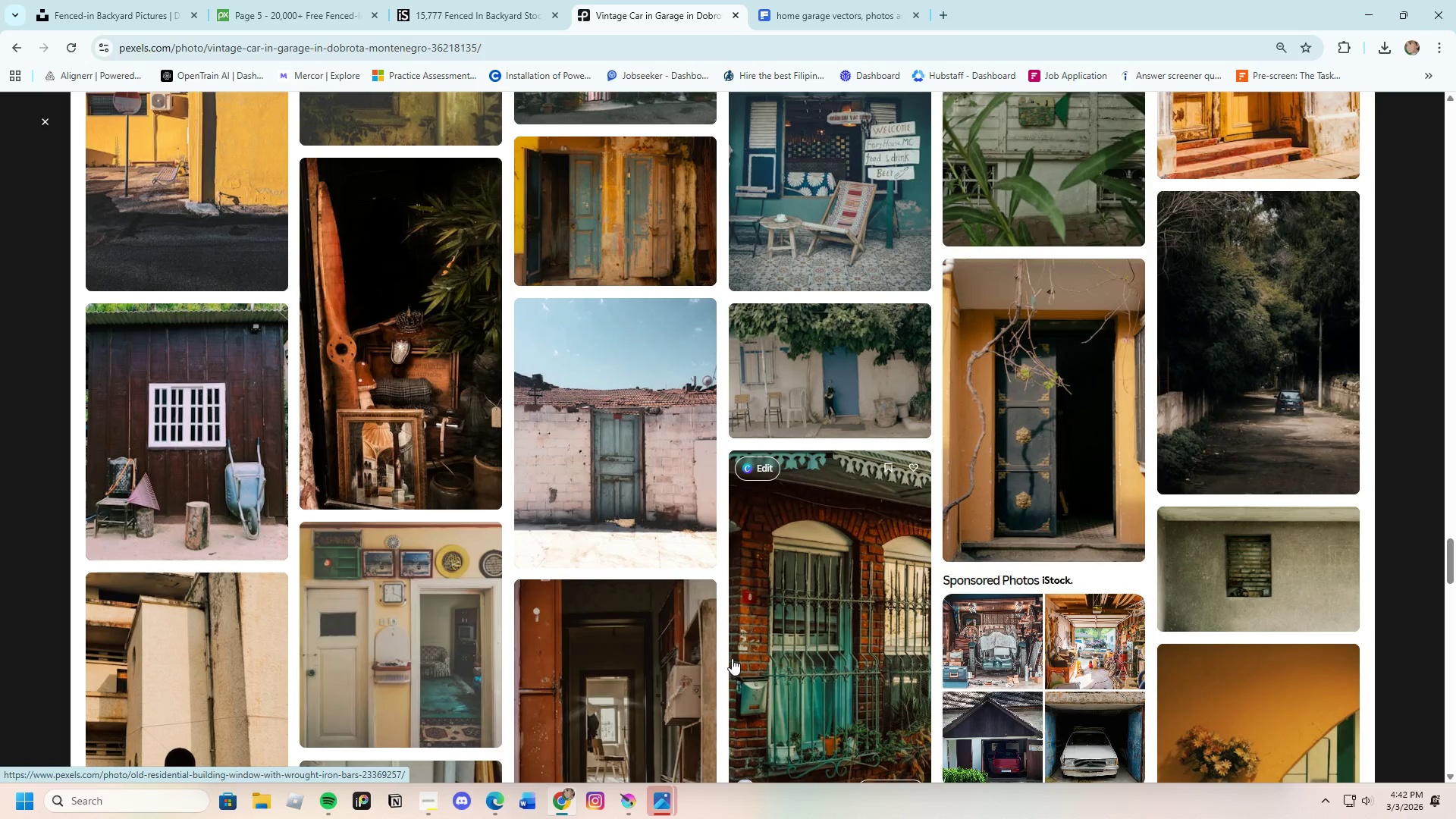 
scroll: coordinate [585, 631], scroll_direction: down, amount: 18.0
 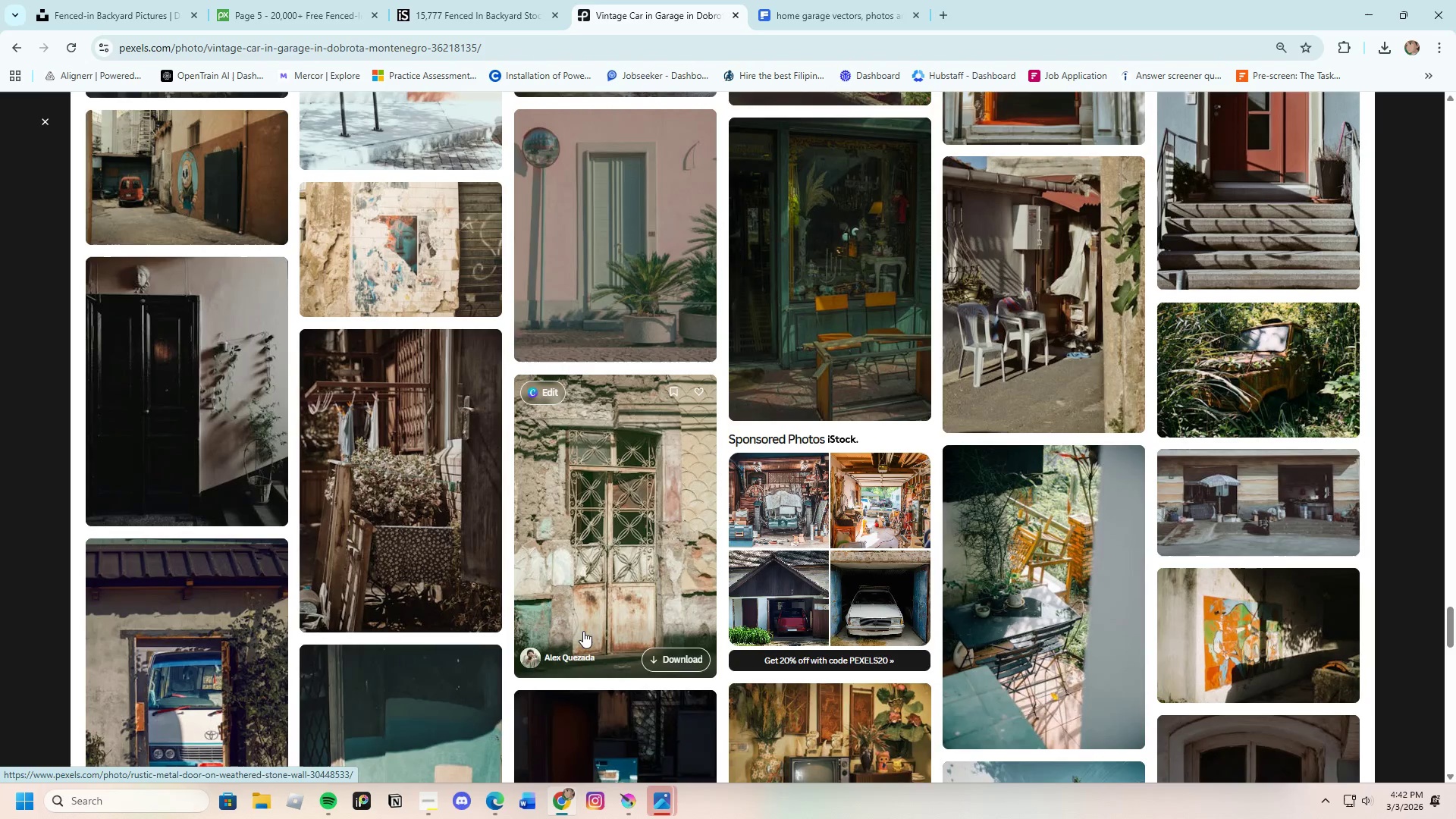 
scroll: coordinate [582, 632], scroll_direction: down, amount: 18.0
 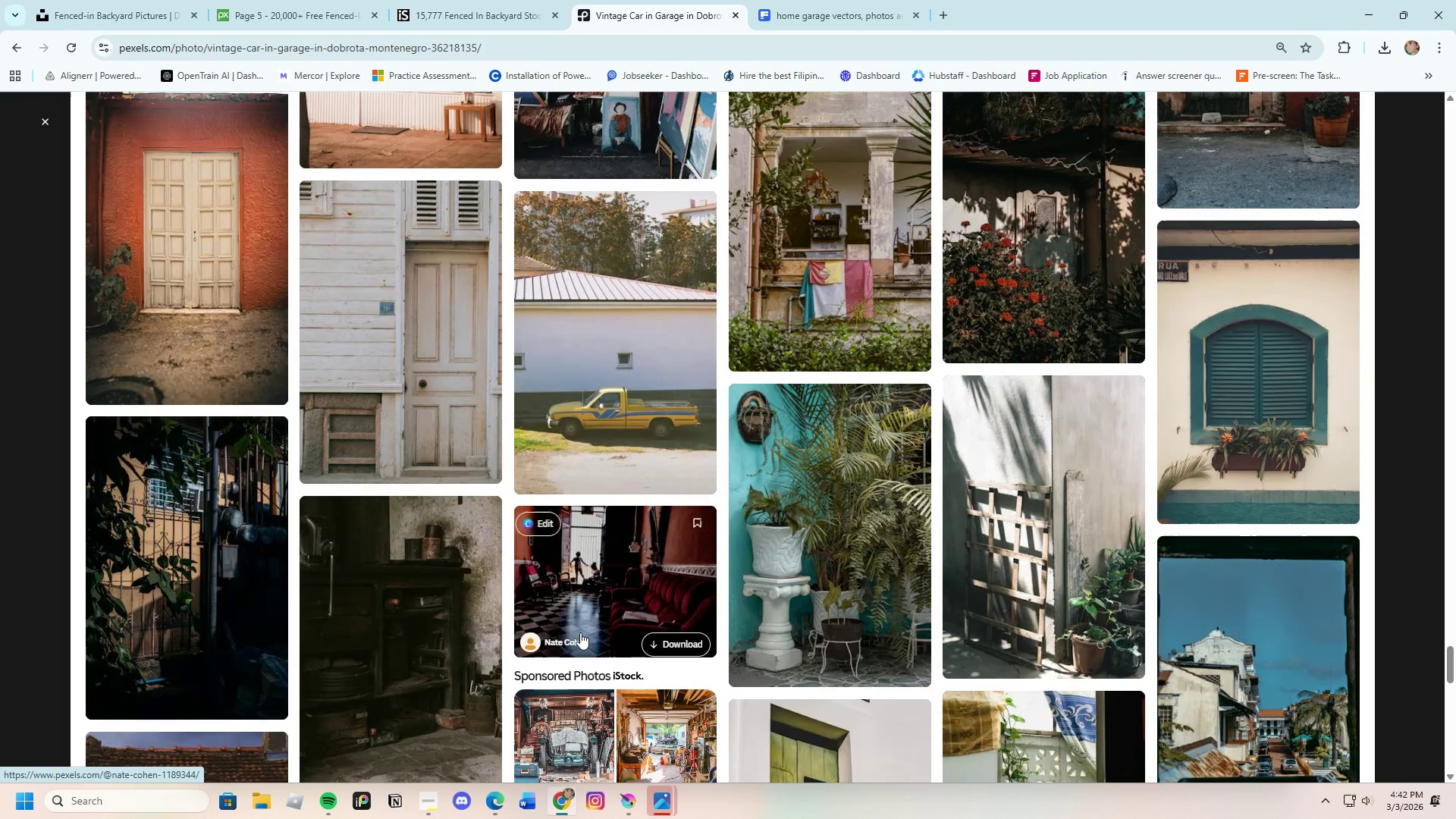 
scroll: coordinate [696, 684], scroll_direction: down, amount: 19.0
 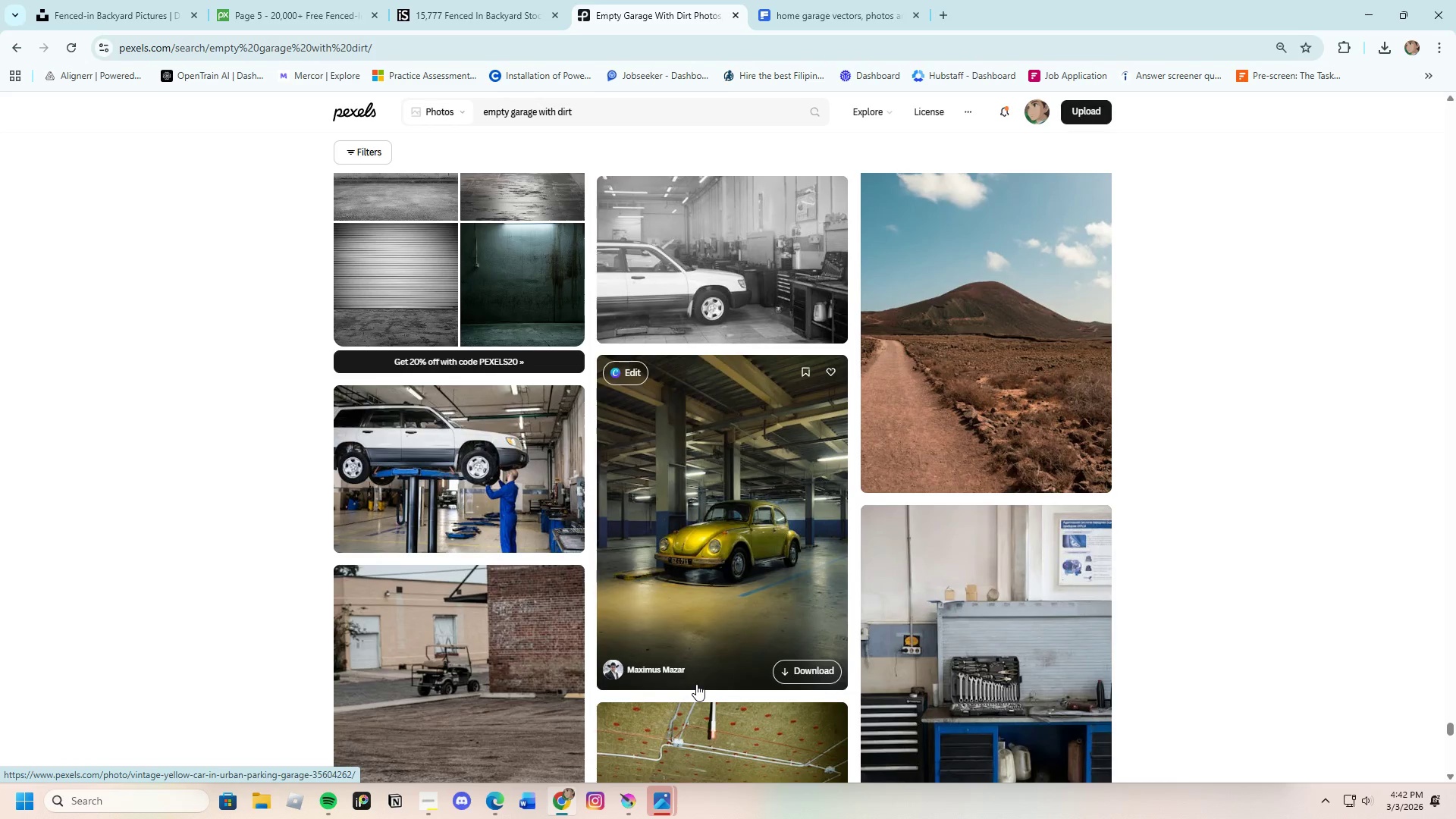 
scroll: coordinate [743, 723], scroll_direction: down, amount: 24.0
 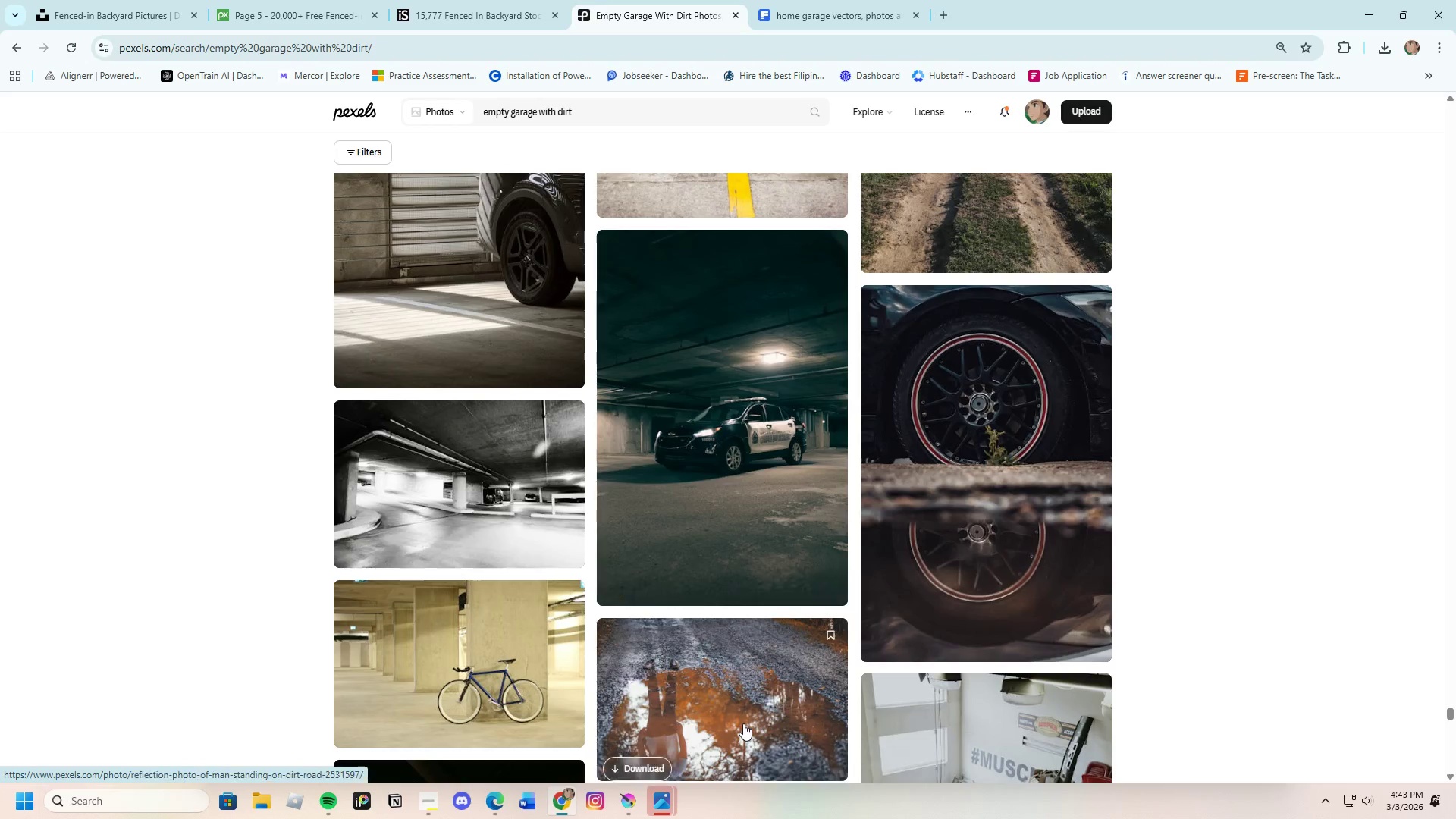 
scroll: coordinate [743, 723], scroll_direction: up, amount: 1.0
 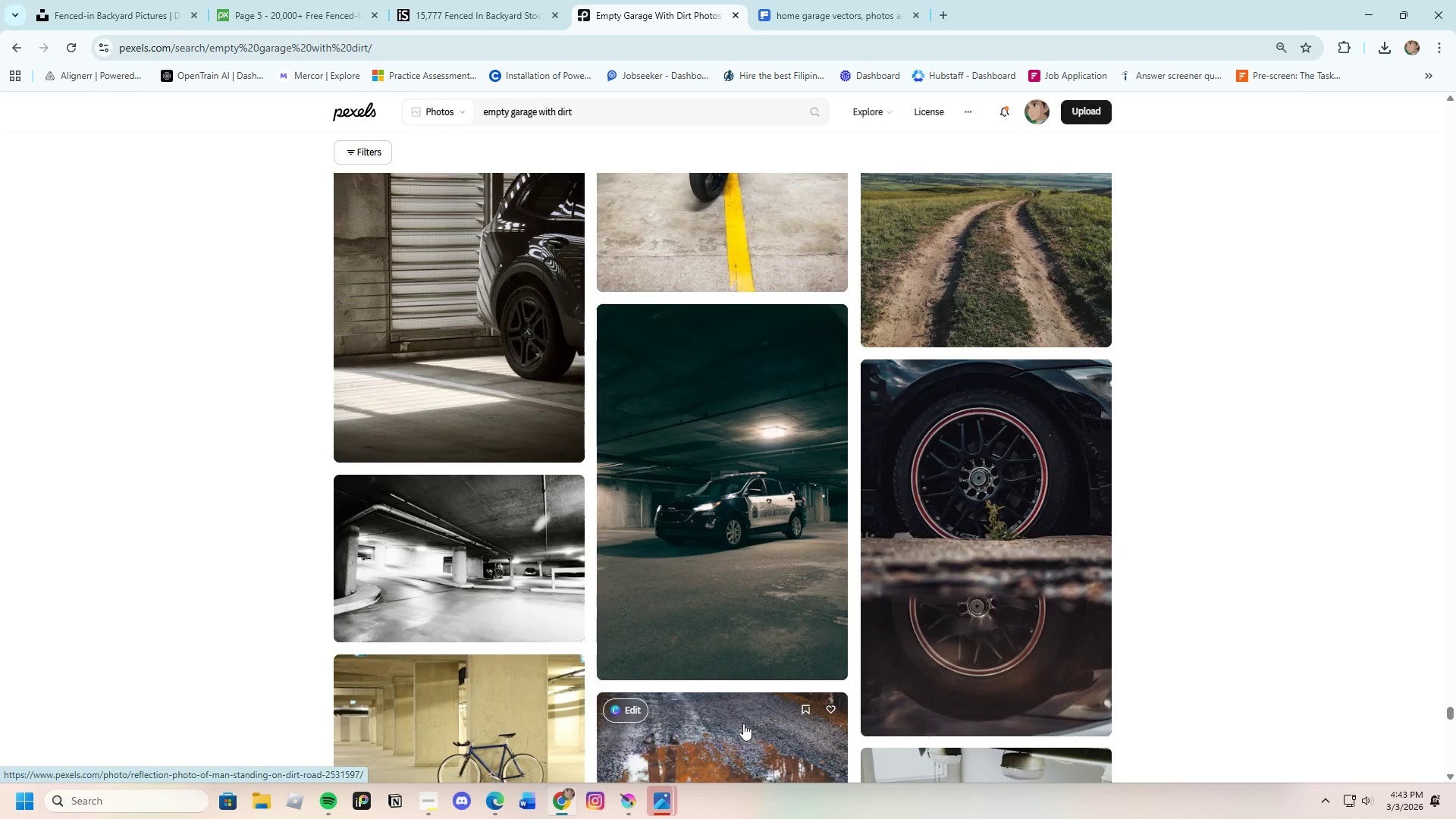 
scroll: coordinate [701, 681], scroll_direction: down, amount: 19.0
 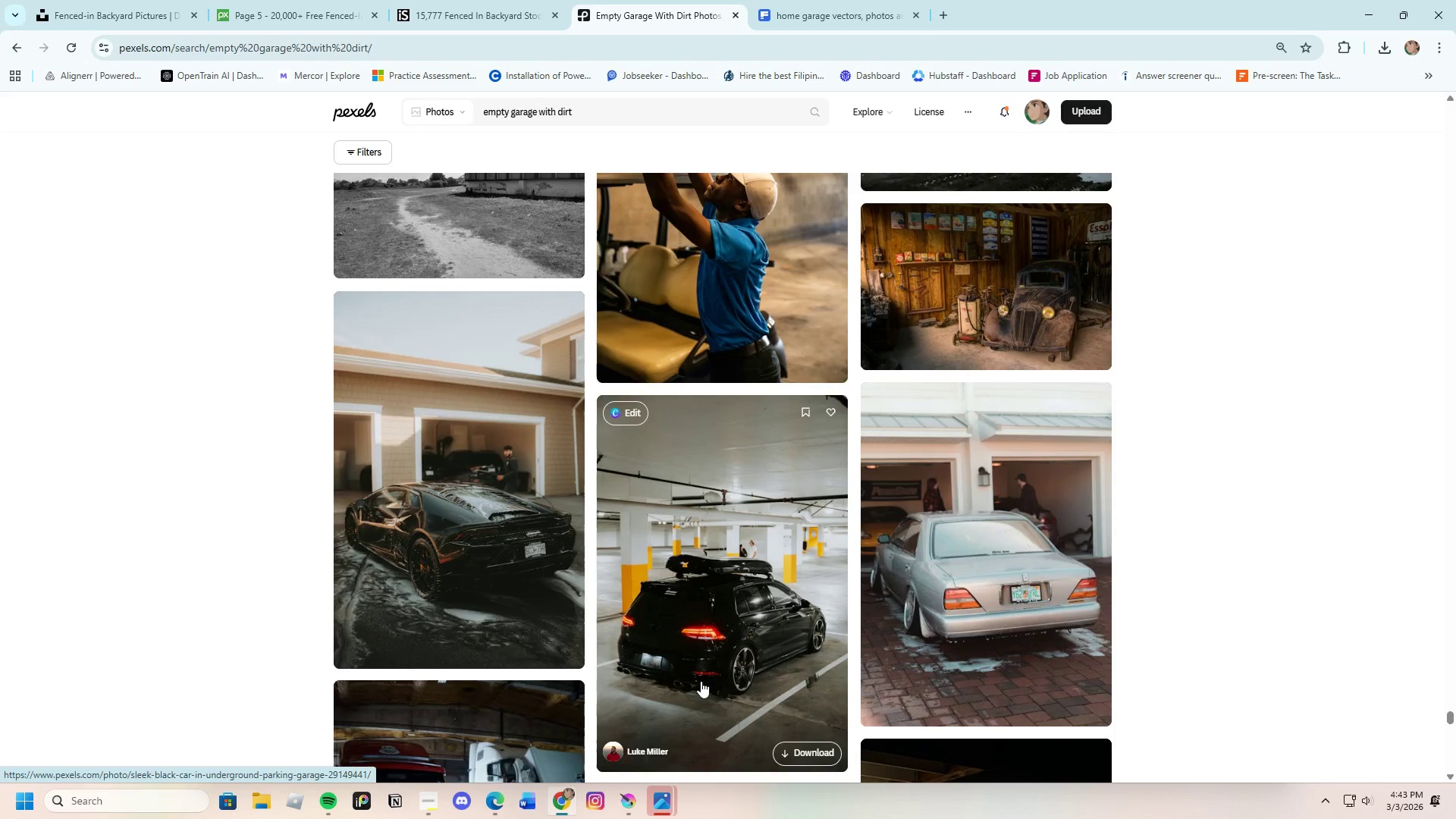 
wait(5.54)
 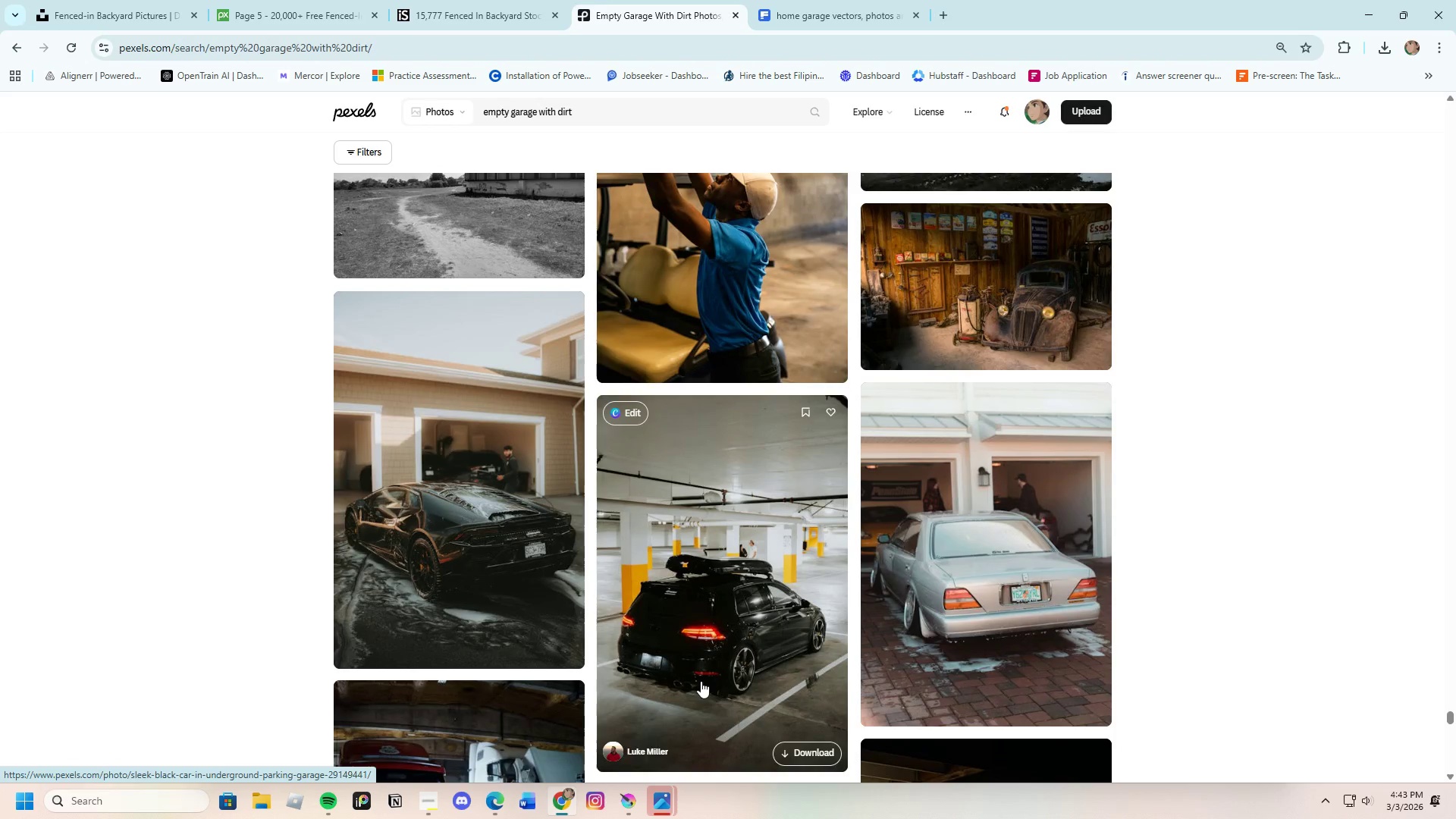 
scroll: coordinate [708, 689], scroll_direction: down, amount: 18.0
 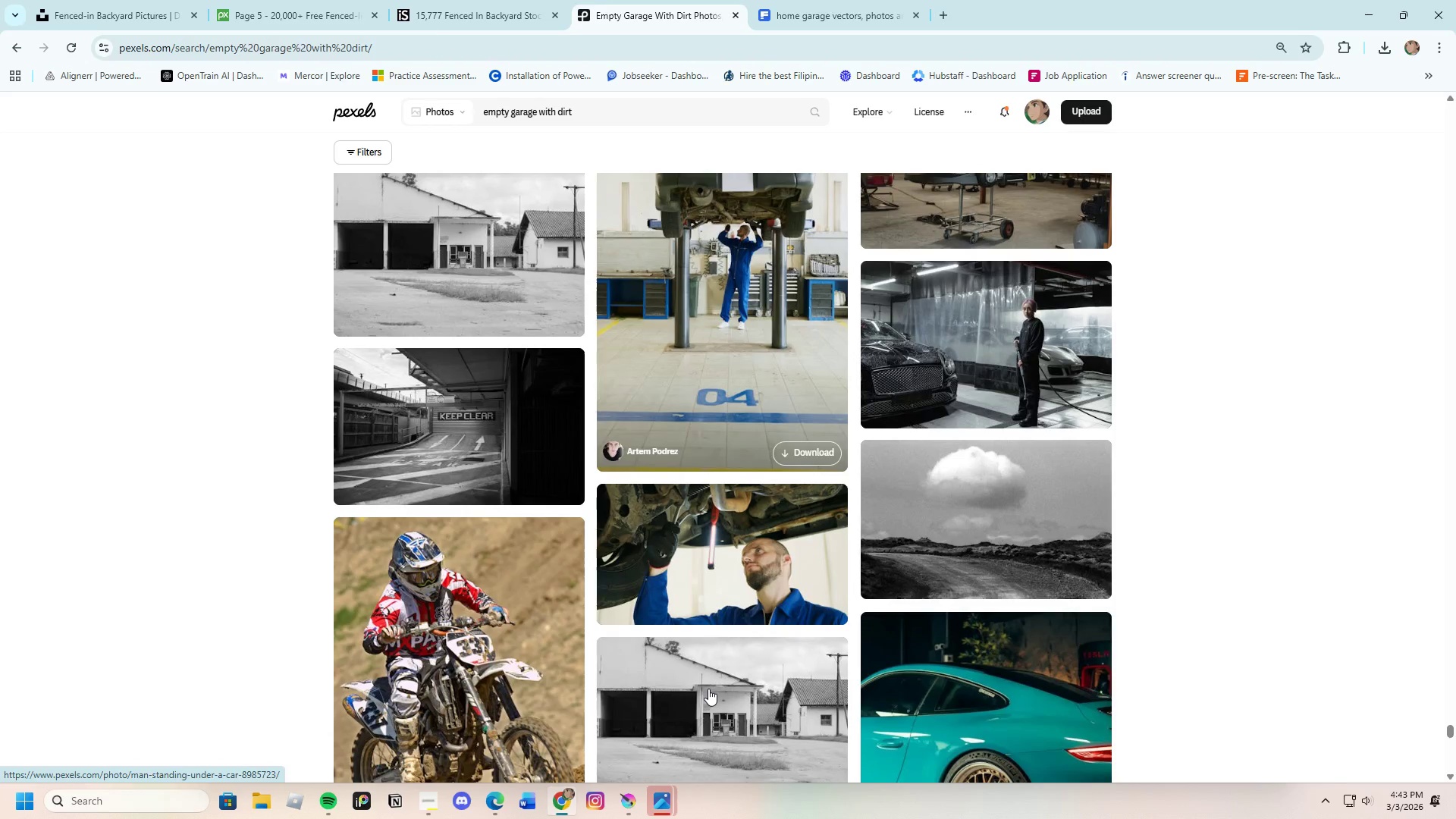 
scroll: coordinate [640, 666], scroll_direction: down, amount: 15.0
 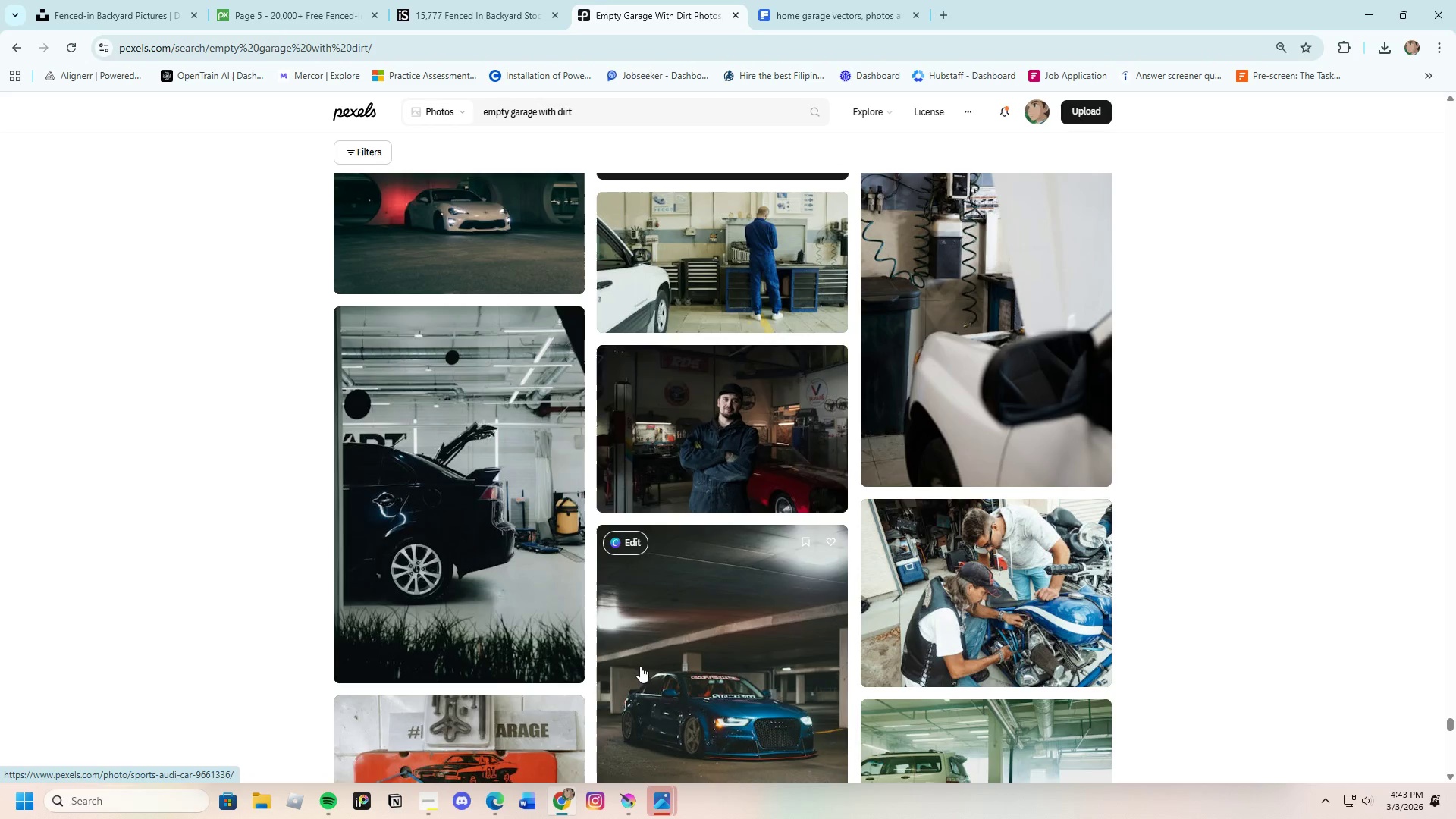 
scroll: coordinate [640, 666], scroll_direction: up, amount: 2.0
 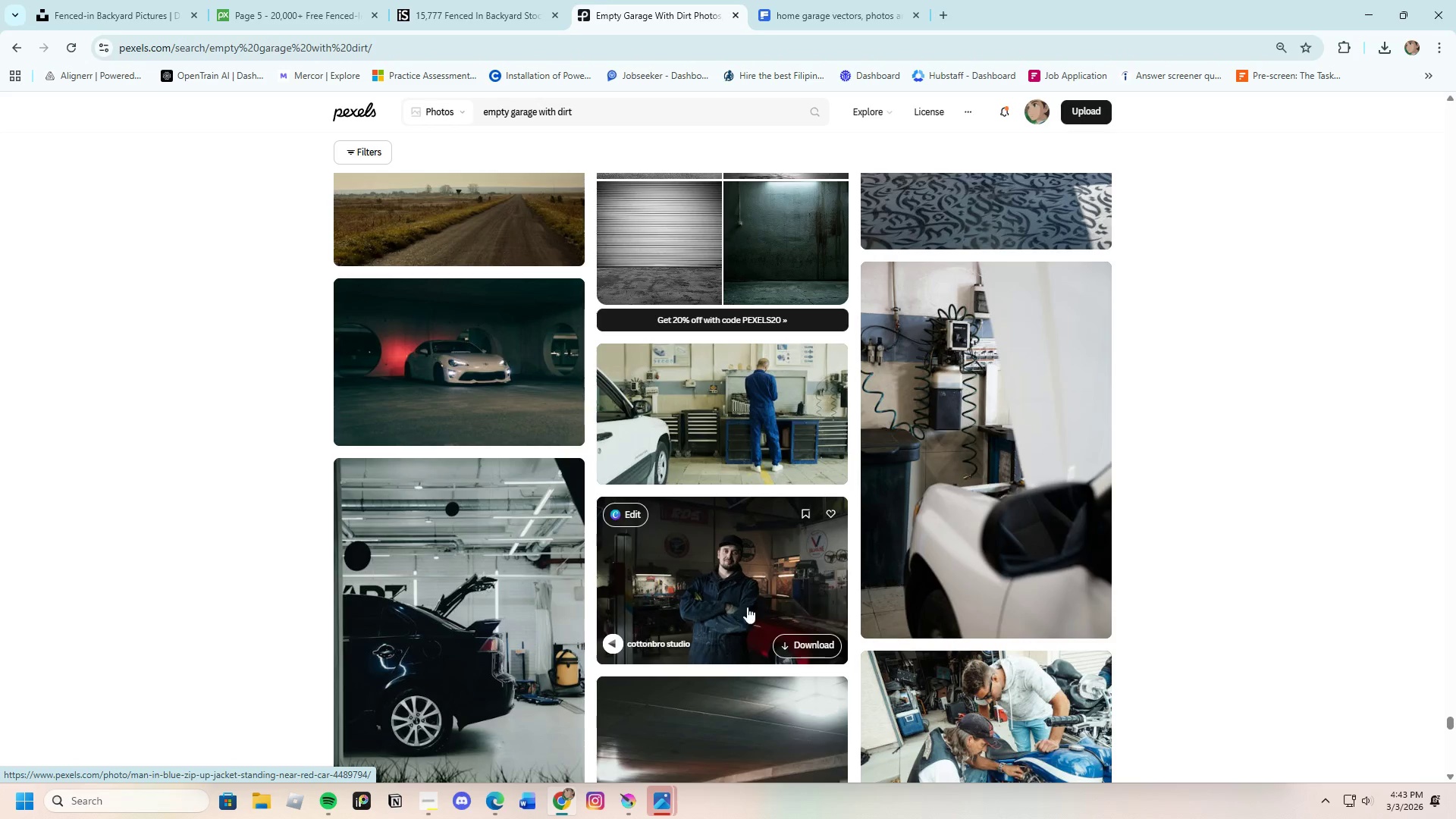 
scroll: coordinate [774, 627], scroll_direction: down, amount: 4.0
 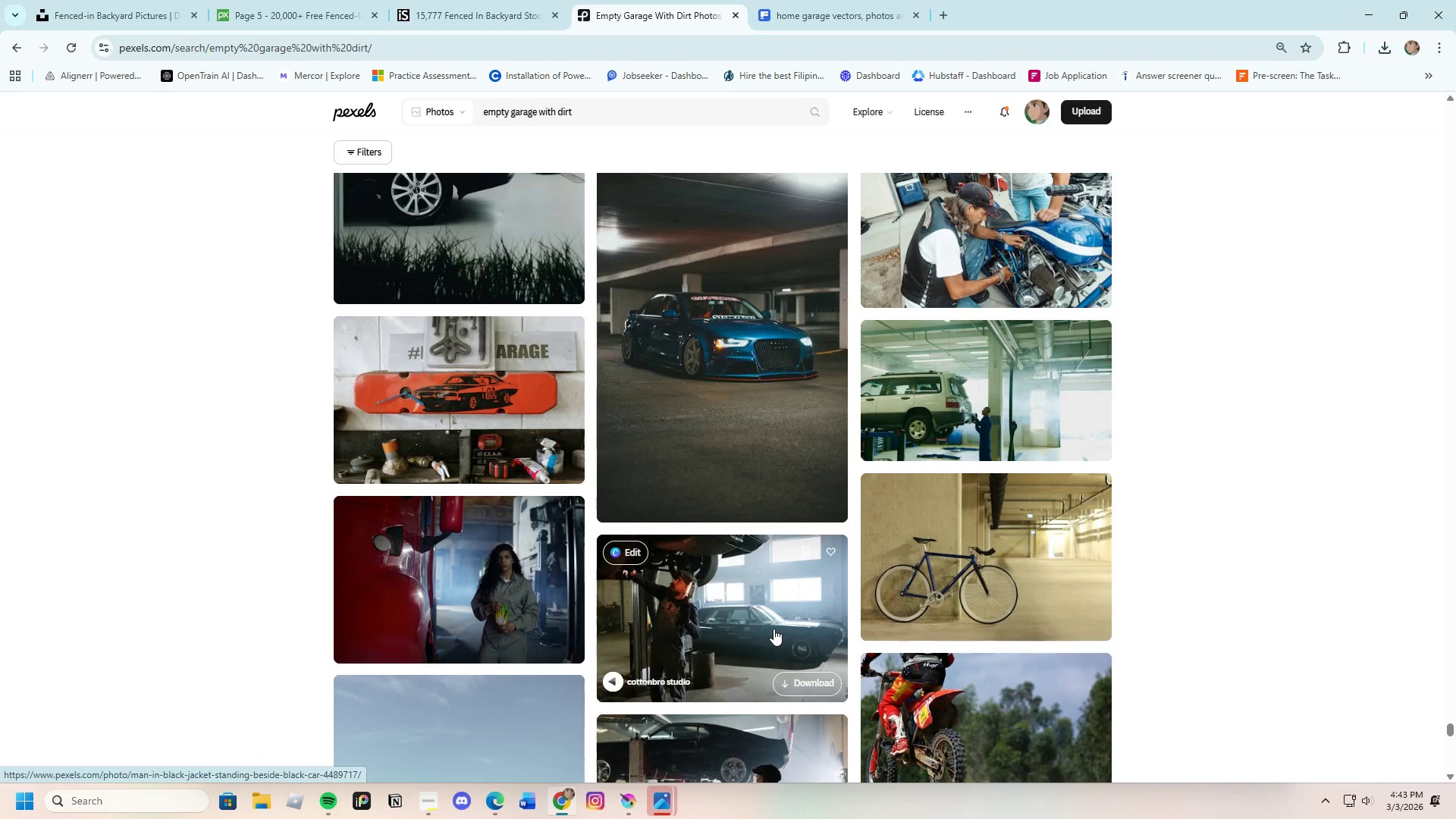 
scroll: coordinate [774, 629], scroll_direction: up, amount: 1.0
 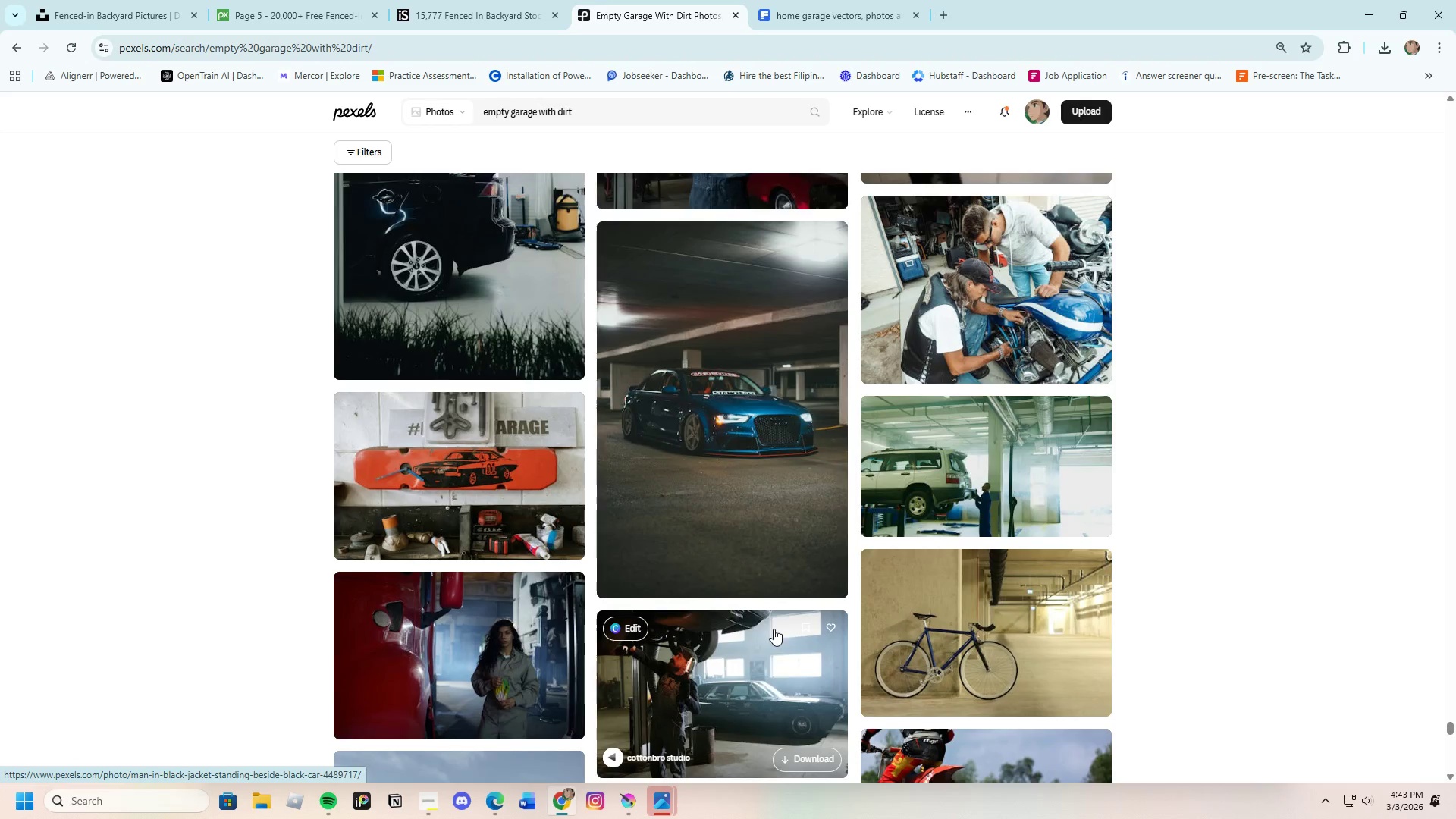 
scroll: coordinate [754, 633], scroll_direction: down, amount: 15.0
 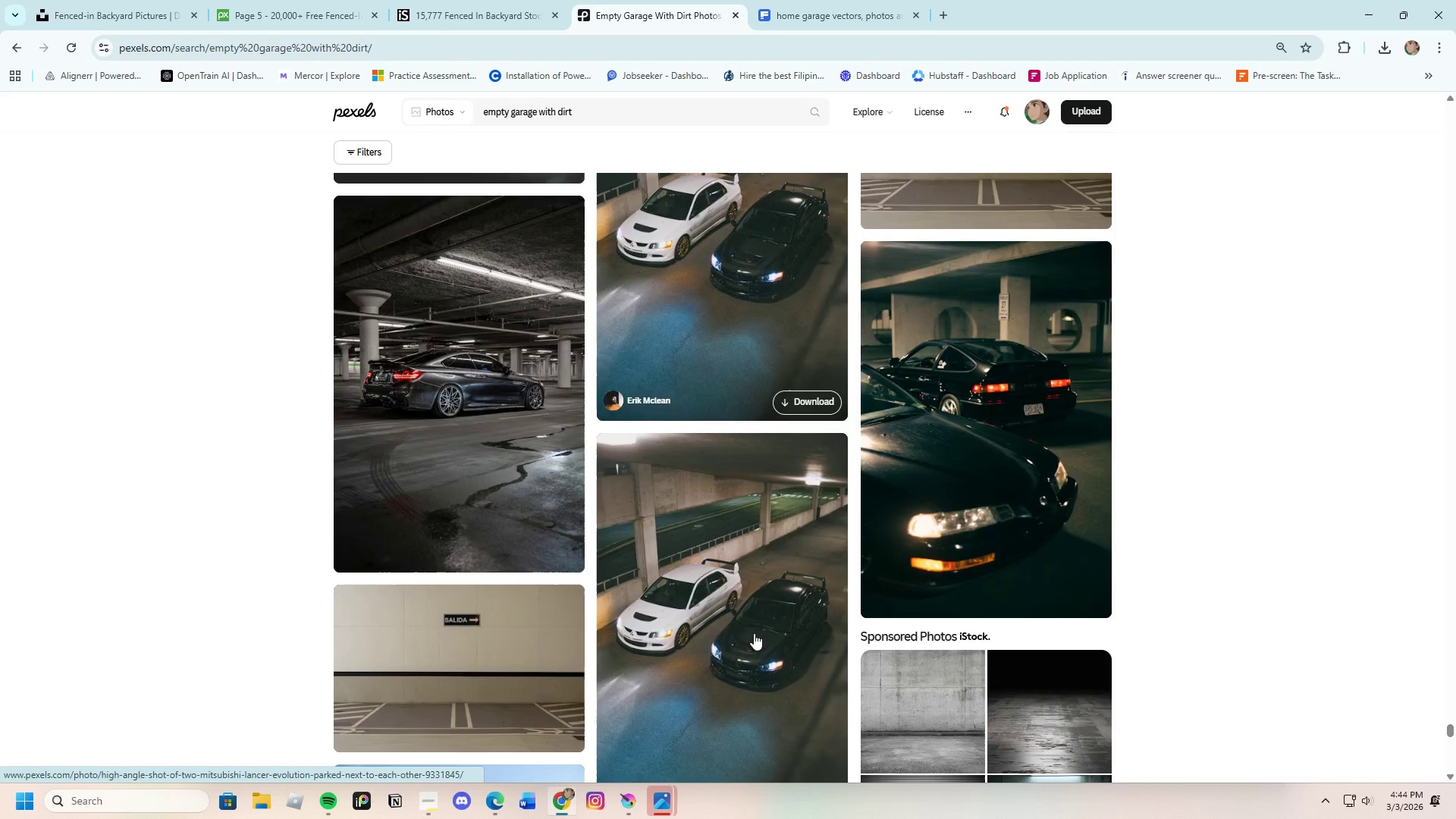 
scroll: coordinate [752, 635], scroll_direction: down, amount: 12.0
 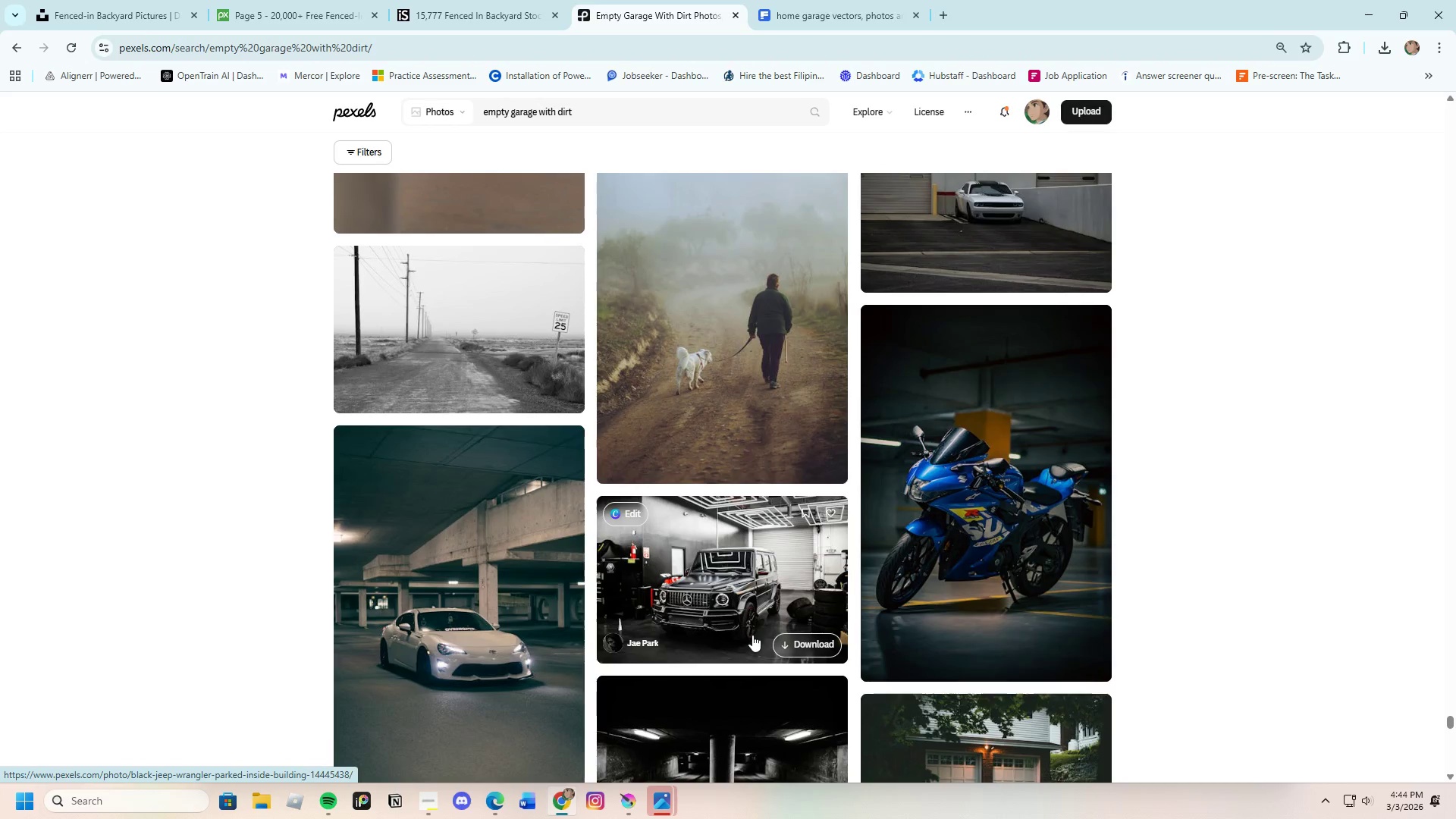 
scroll: coordinate [752, 635], scroll_direction: down, amount: 18.0
 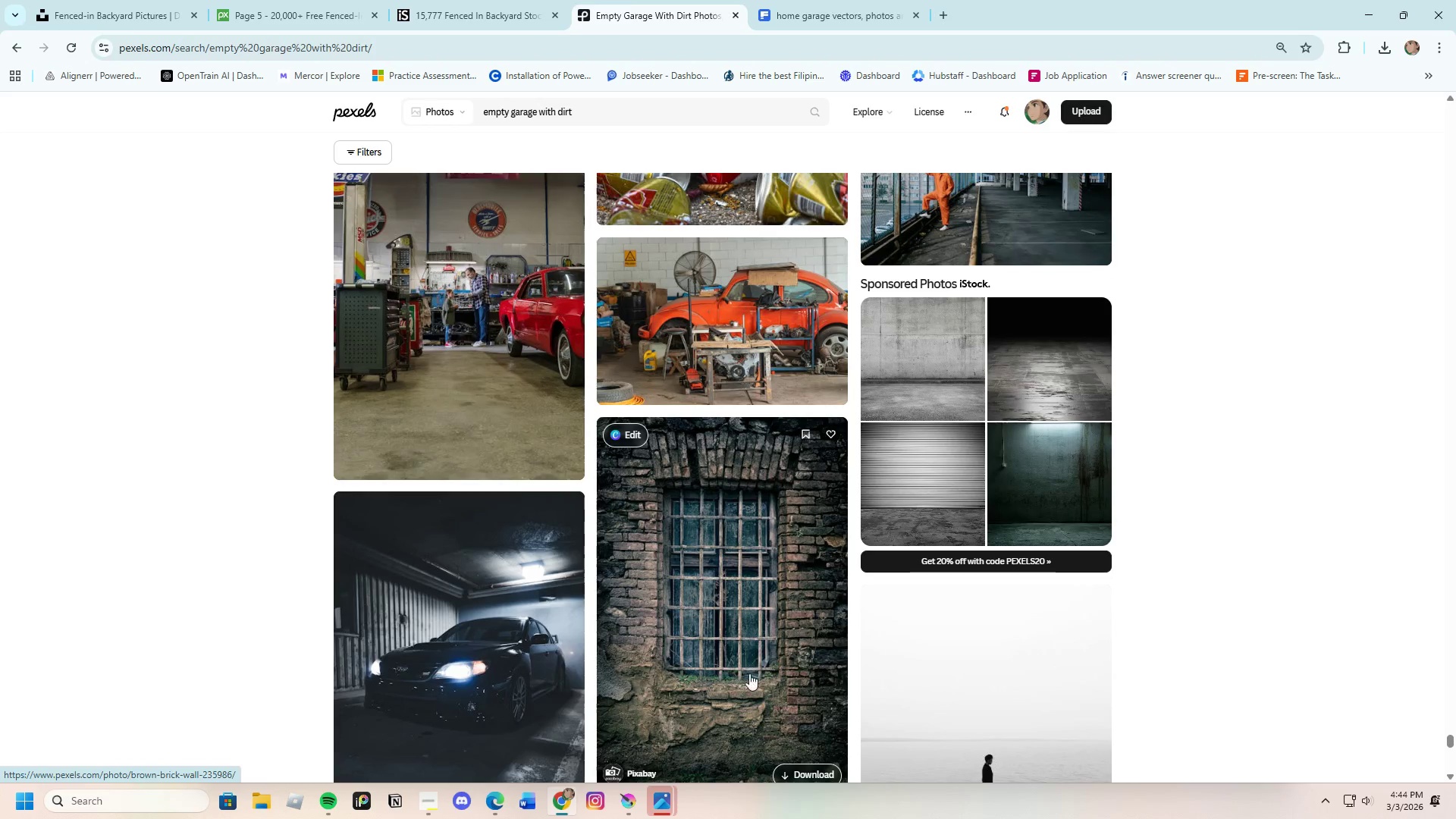 
scroll: coordinate [635, 564], scroll_direction: down, amount: 23.0
 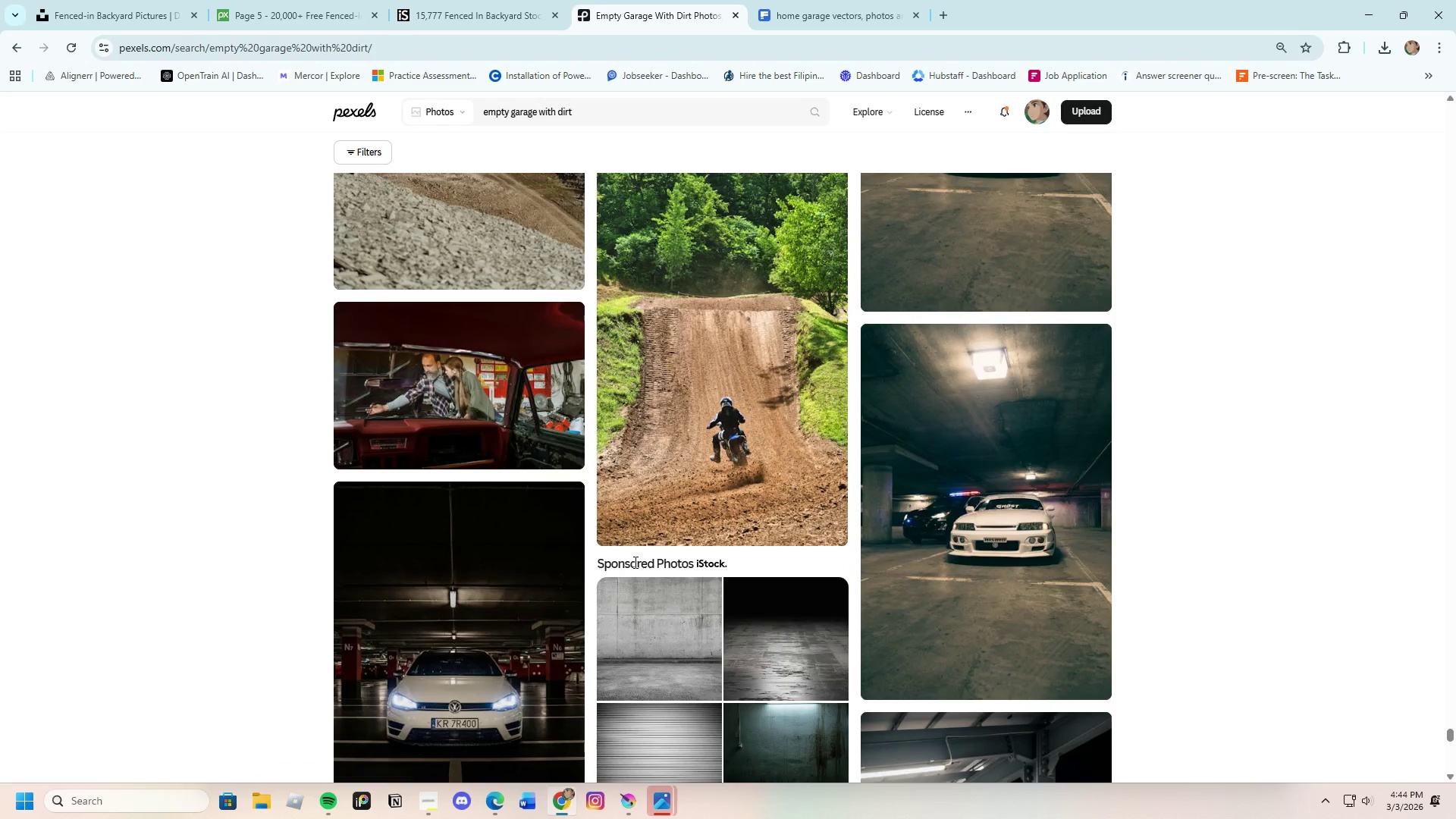 
scroll: coordinate [692, 641], scroll_direction: down, amount: 19.0
 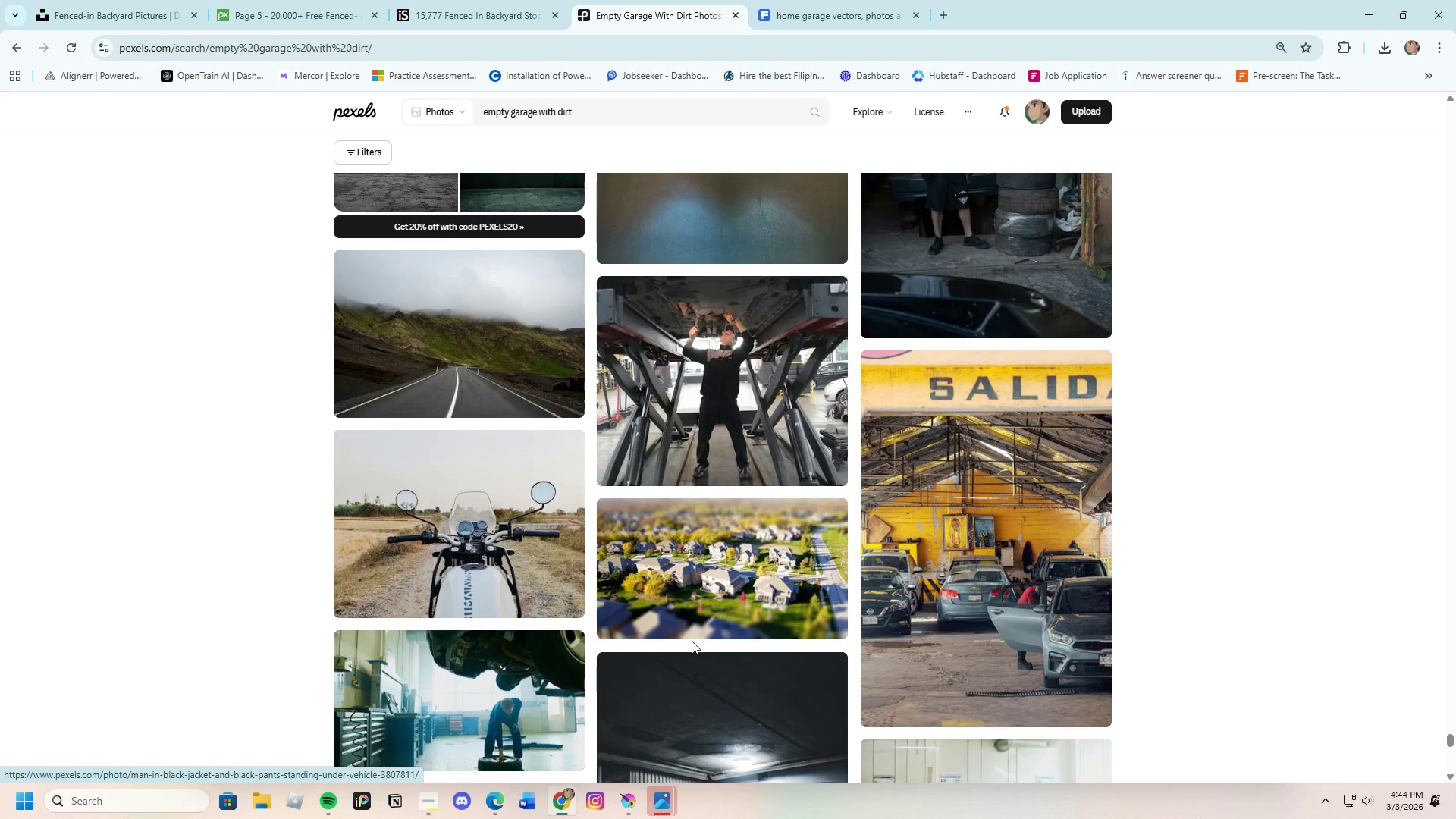 
scroll: coordinate [687, 641], scroll_direction: down, amount: 12.0
 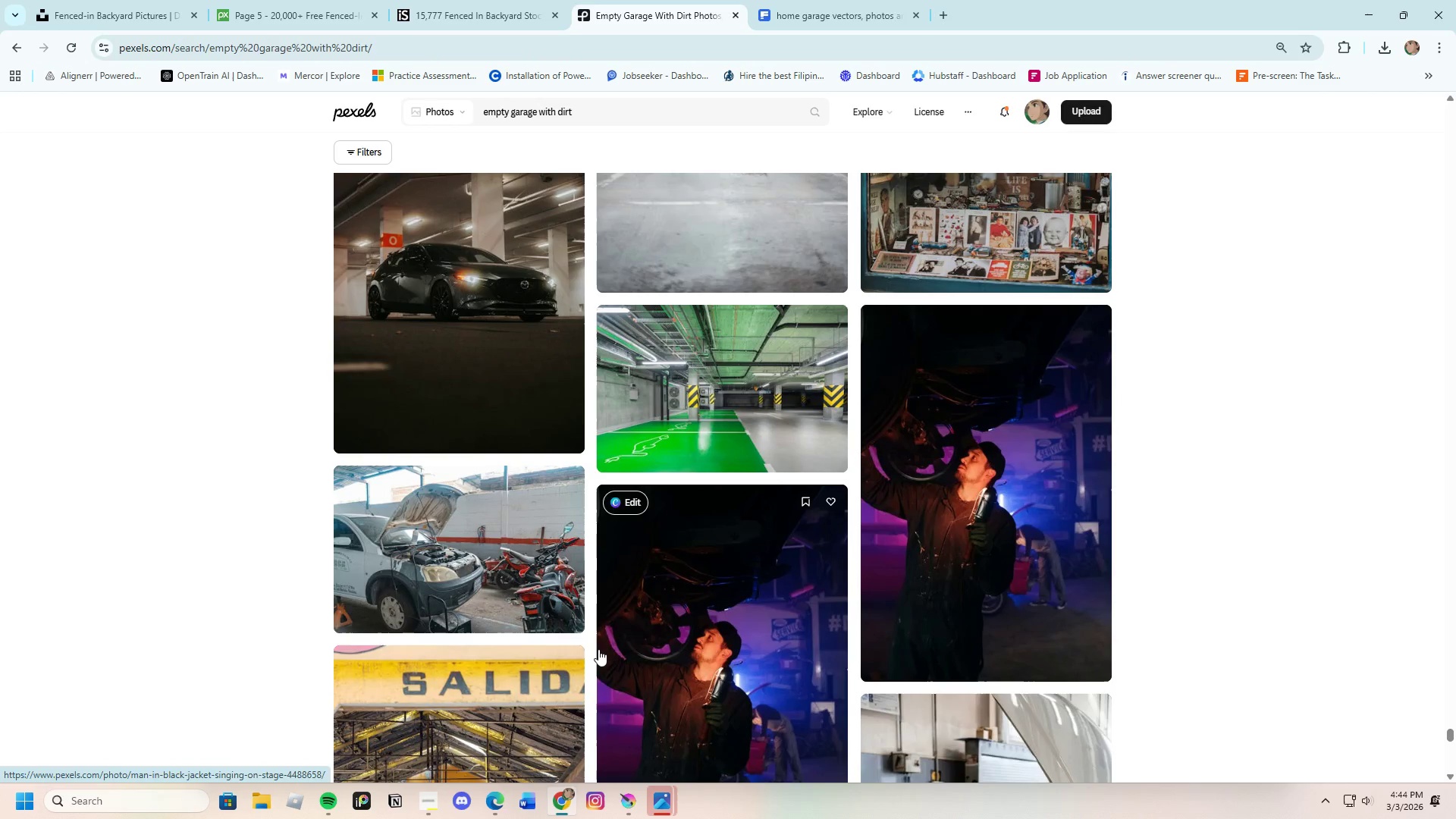 
wait(8.39)
 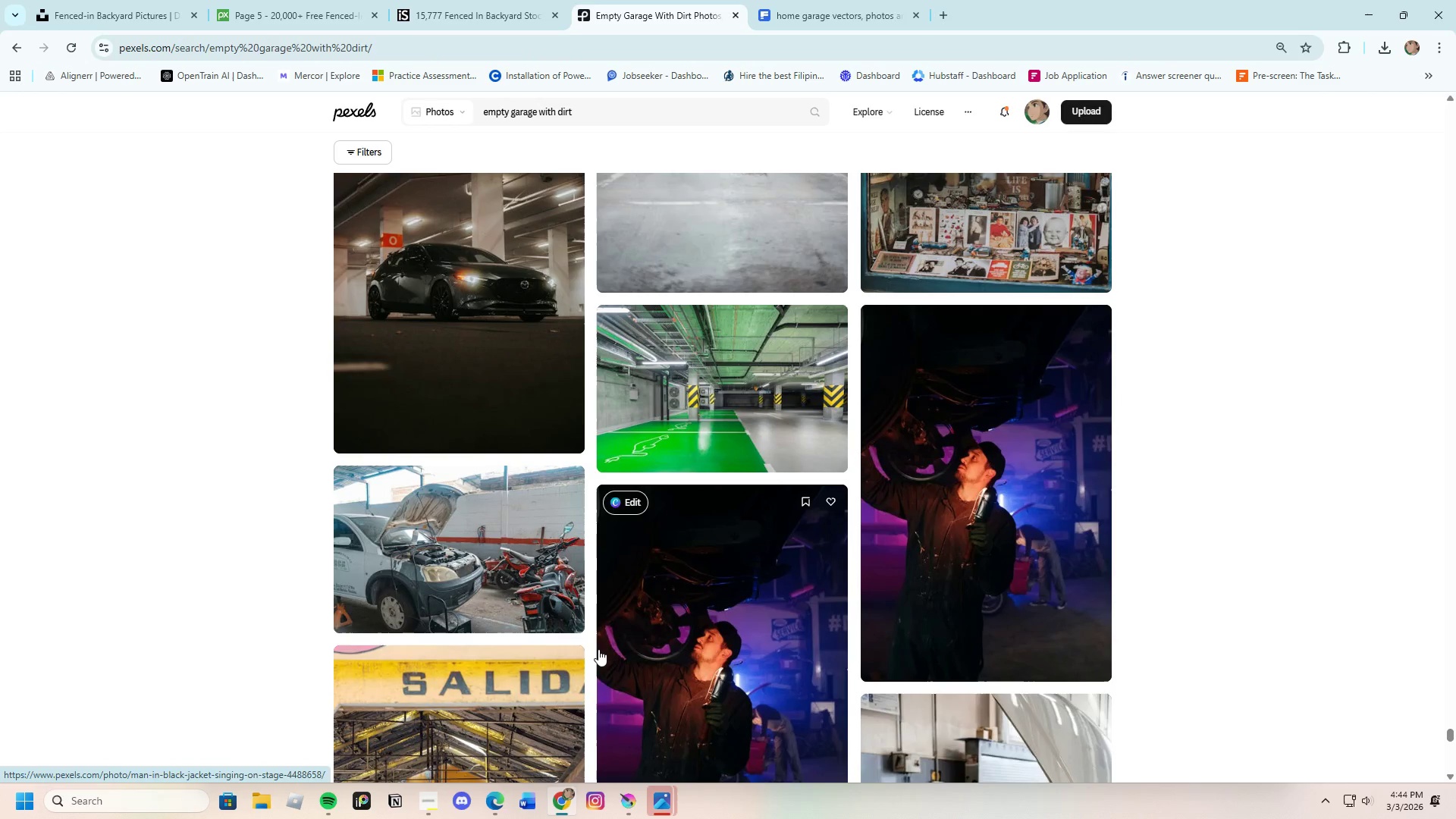 
scroll: coordinate [820, 656], scroll_direction: down, amount: 11.0
 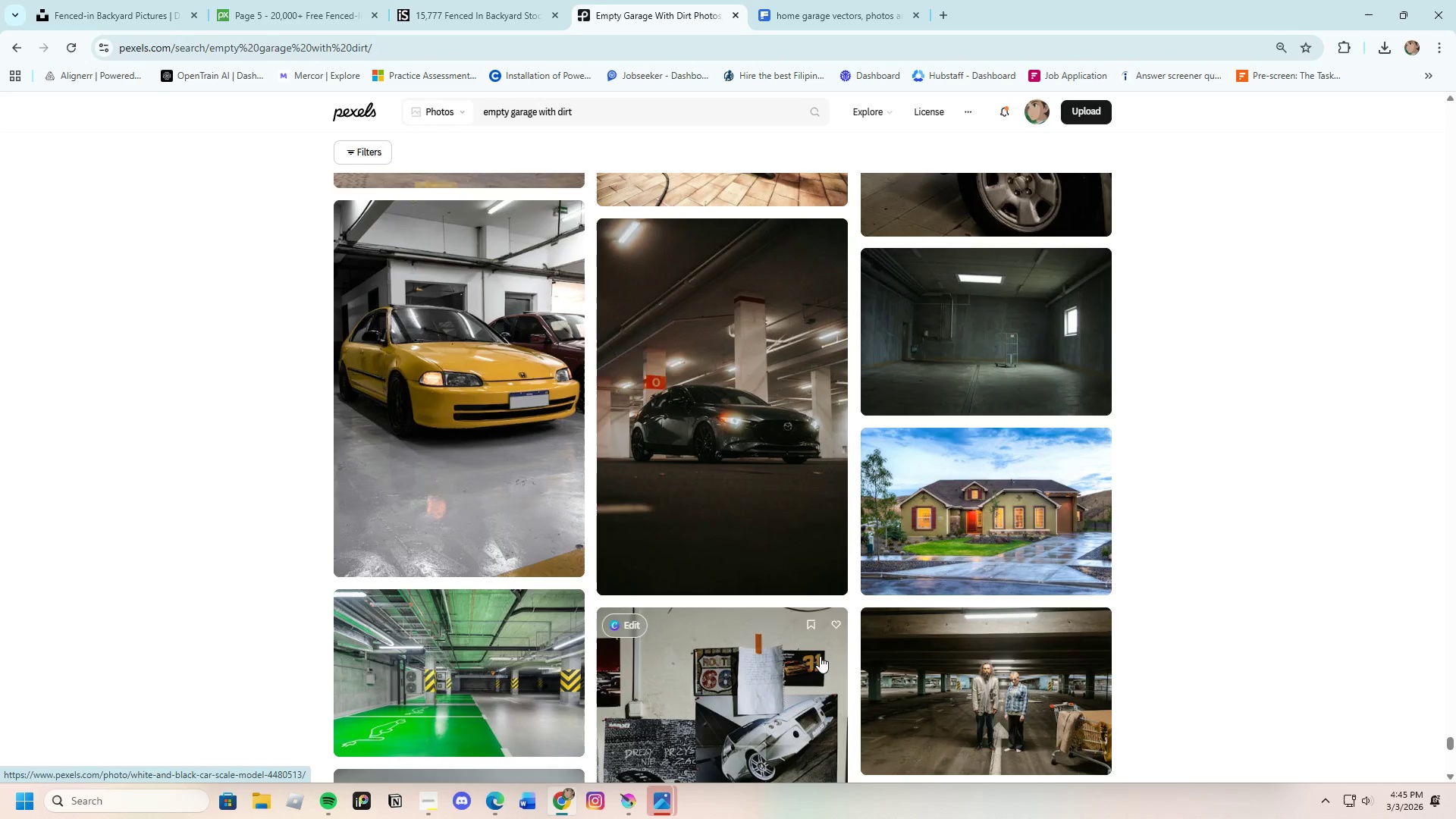 
scroll: coordinate [820, 656], scroll_direction: none, amount: 0.0
 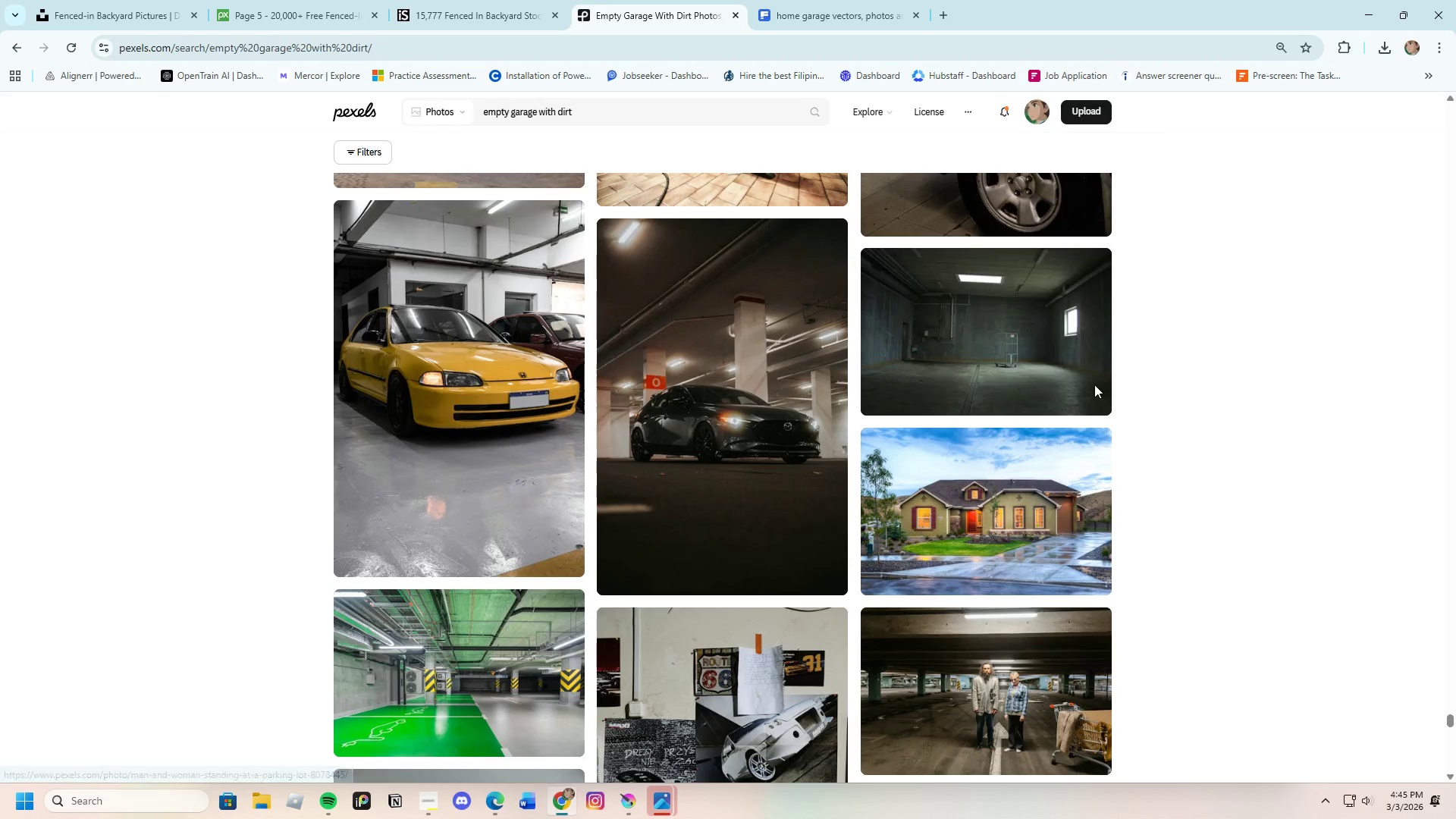 
left_click([1011, 368])
 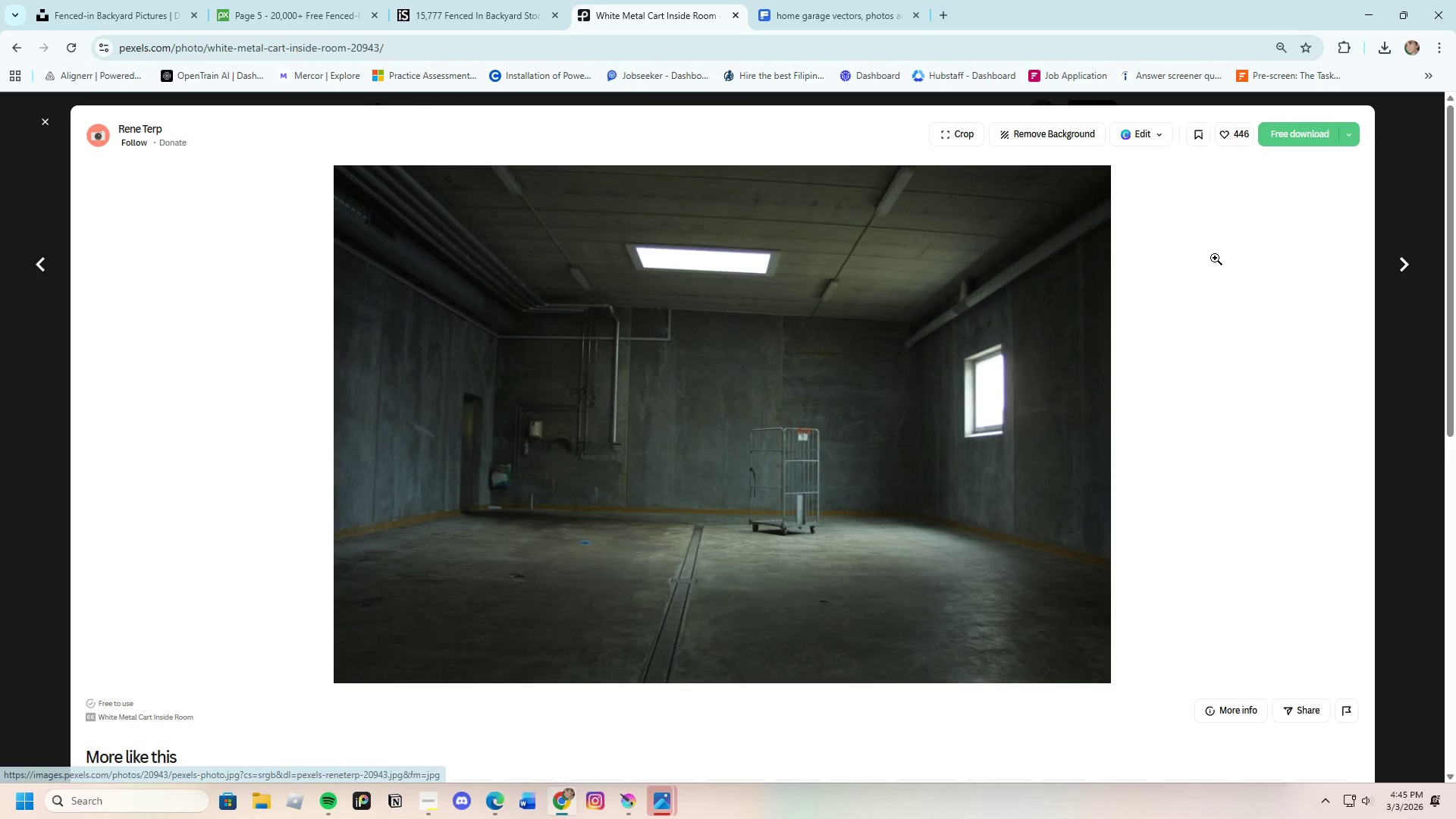 
wait(5.14)
 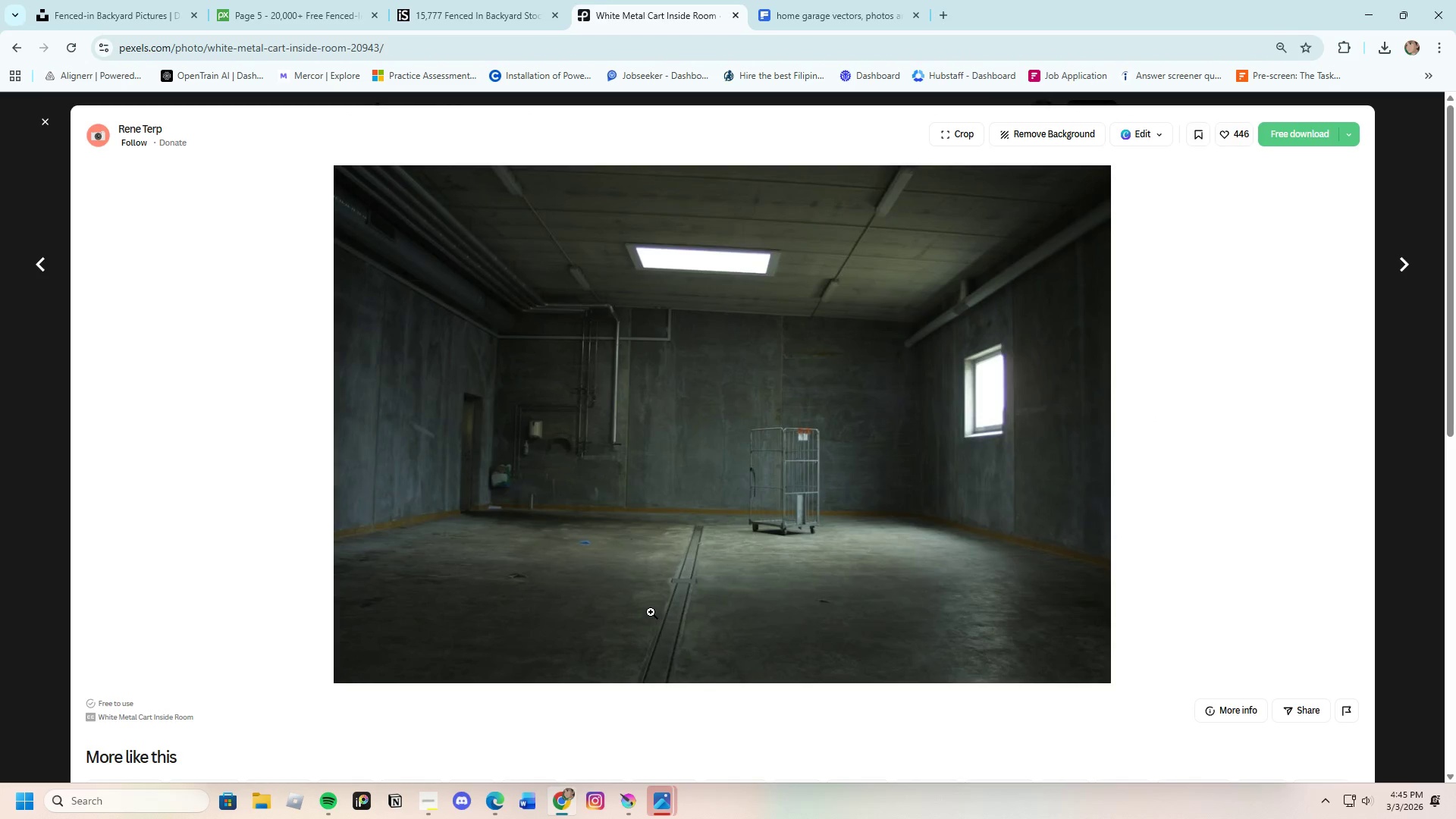 
left_click([1282, 136])
 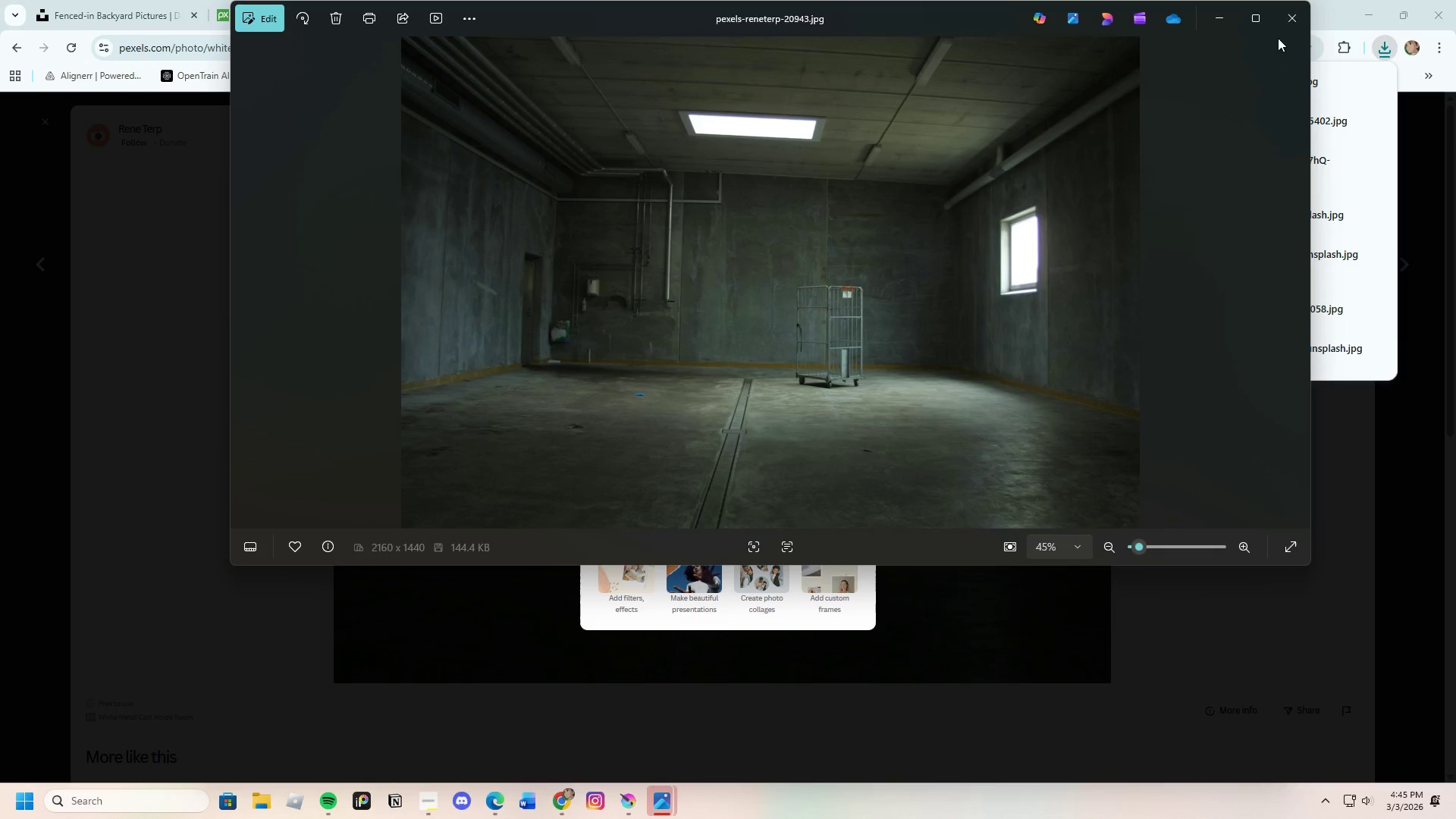 
left_click([1278, 21])
 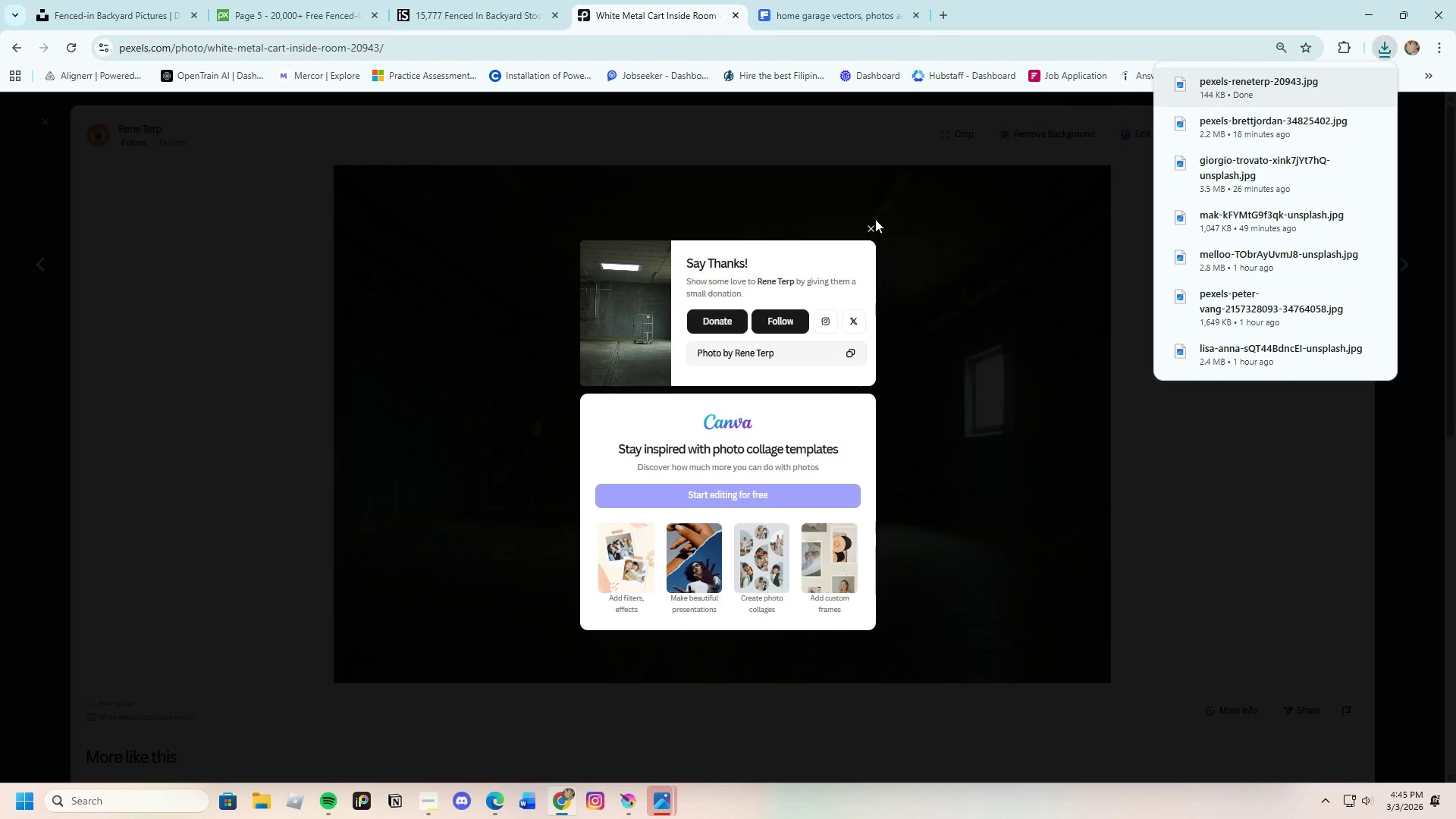 
left_click([866, 229])
 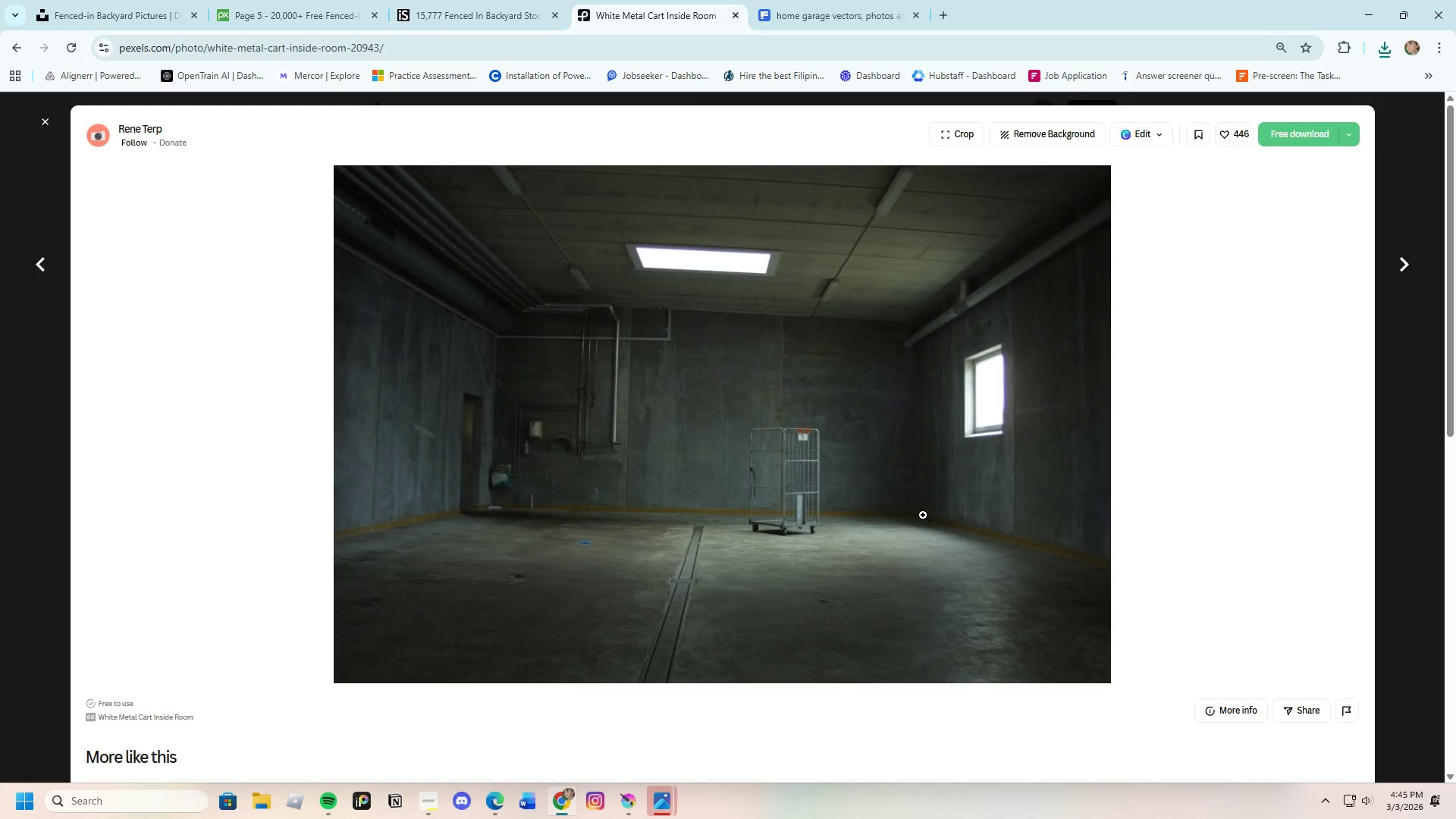 
scroll: coordinate [824, 638], scroll_direction: down, amount: 8.0
 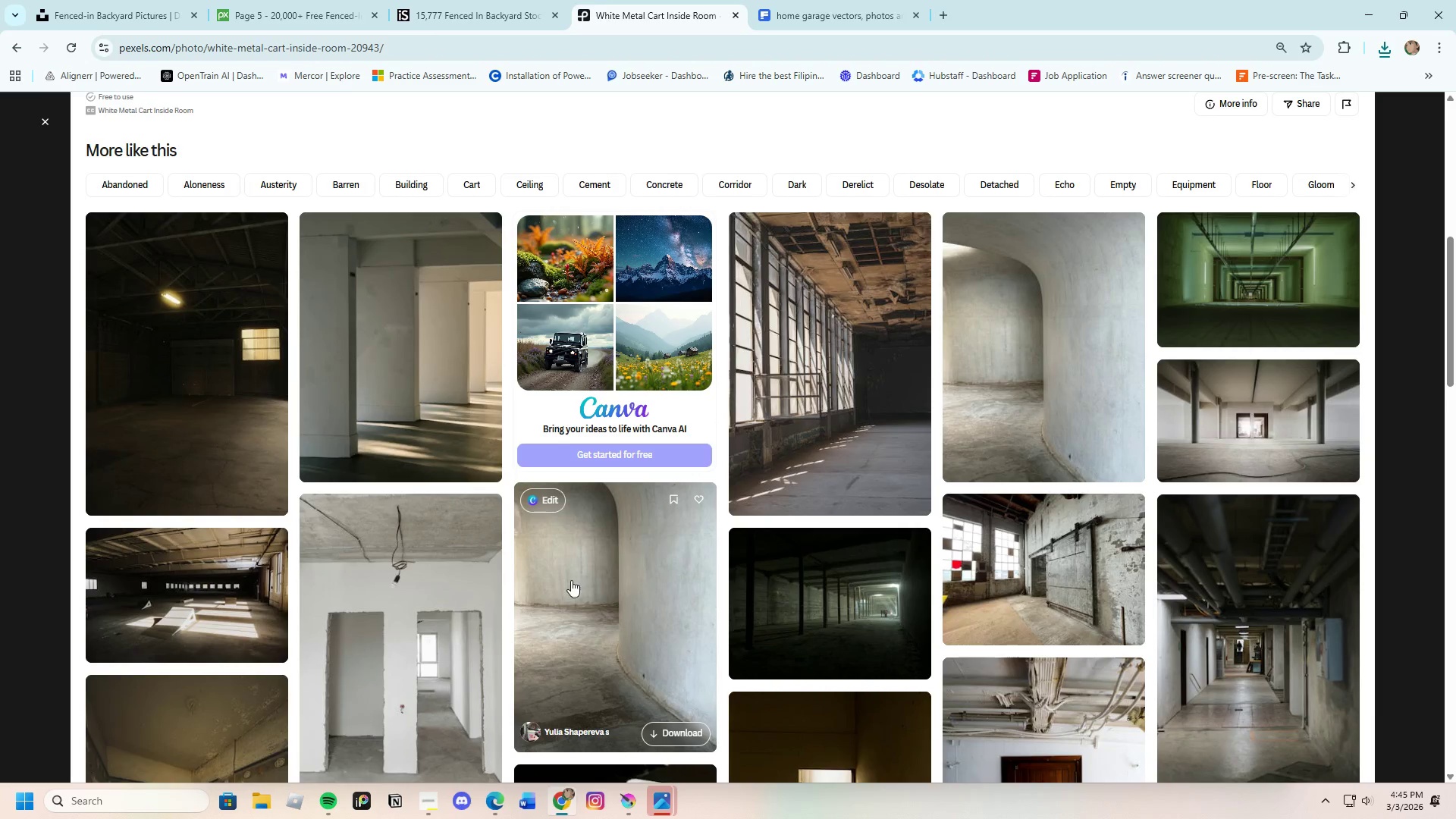 
wait(7.99)
 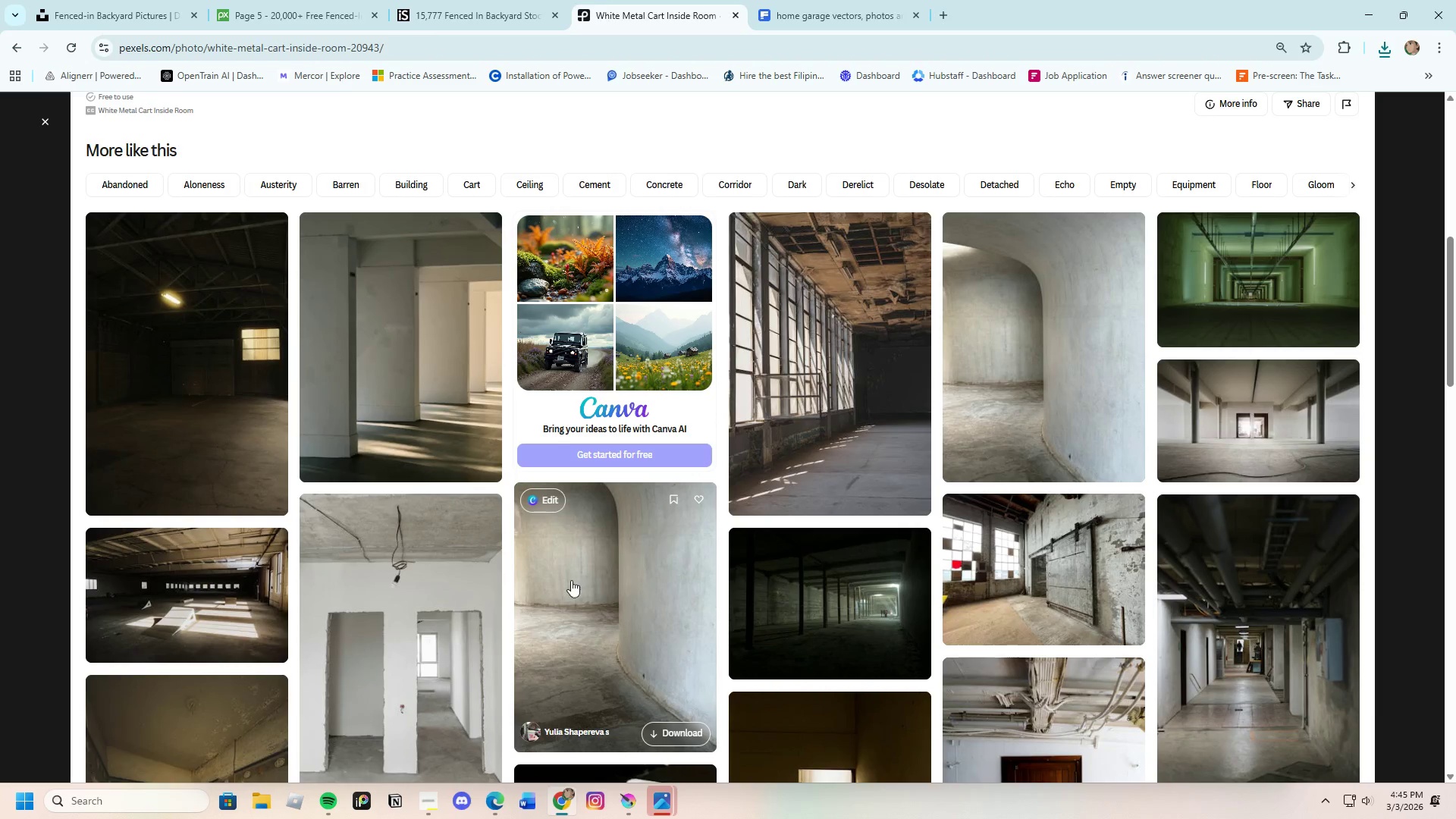 
left_click([228, 406])
 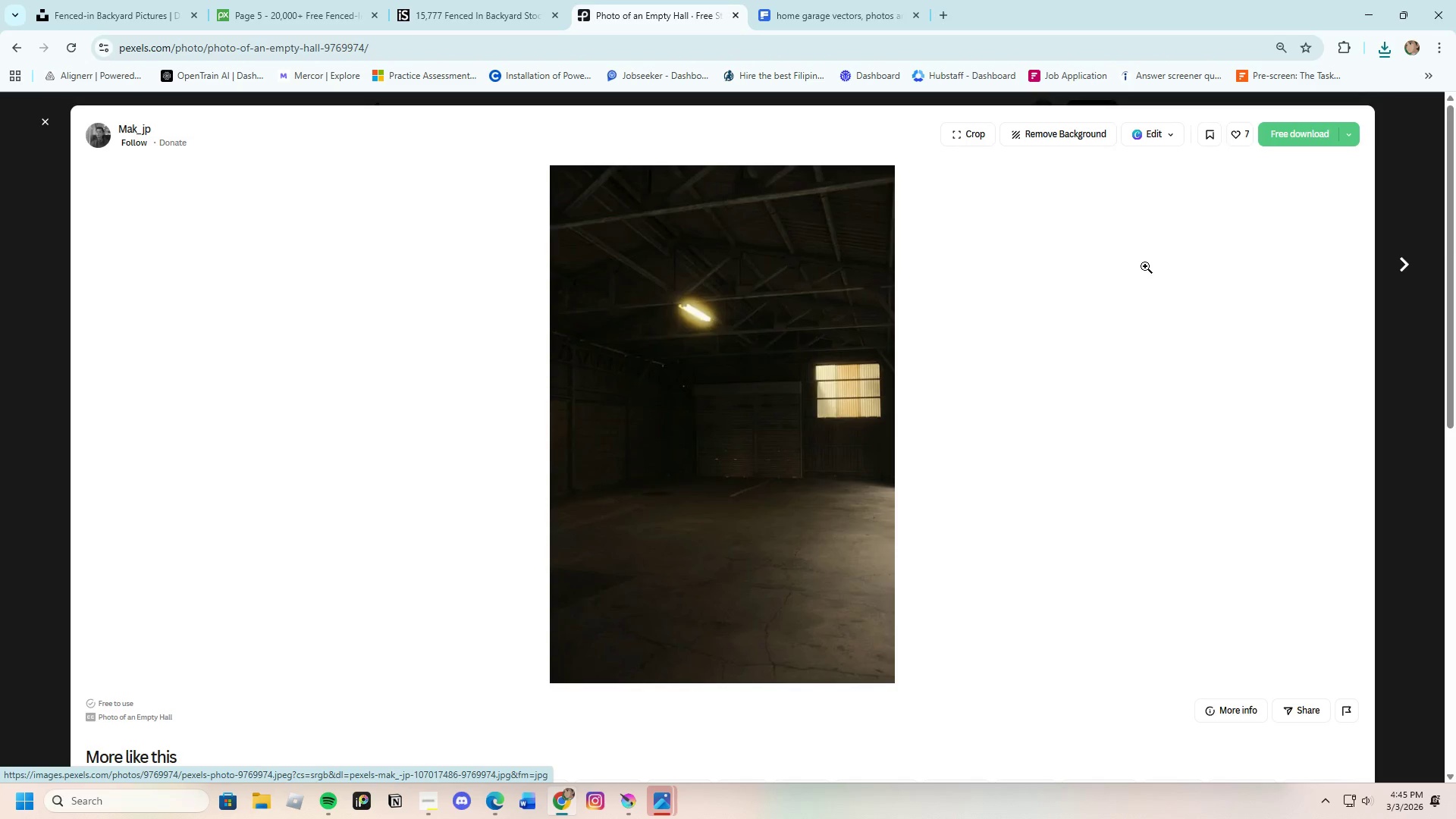 
left_click([1279, 134])
 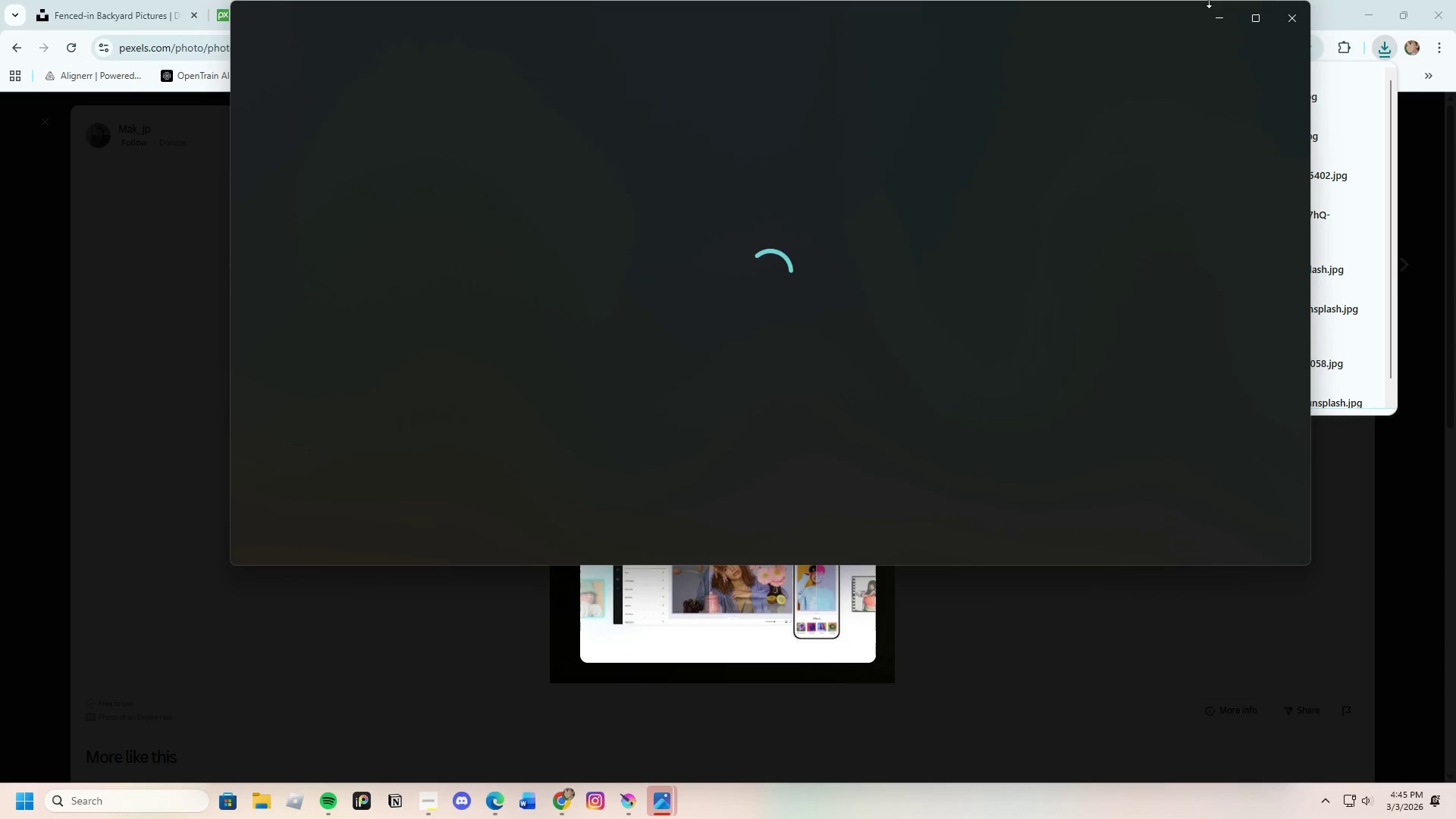 
left_click([1291, 20])
 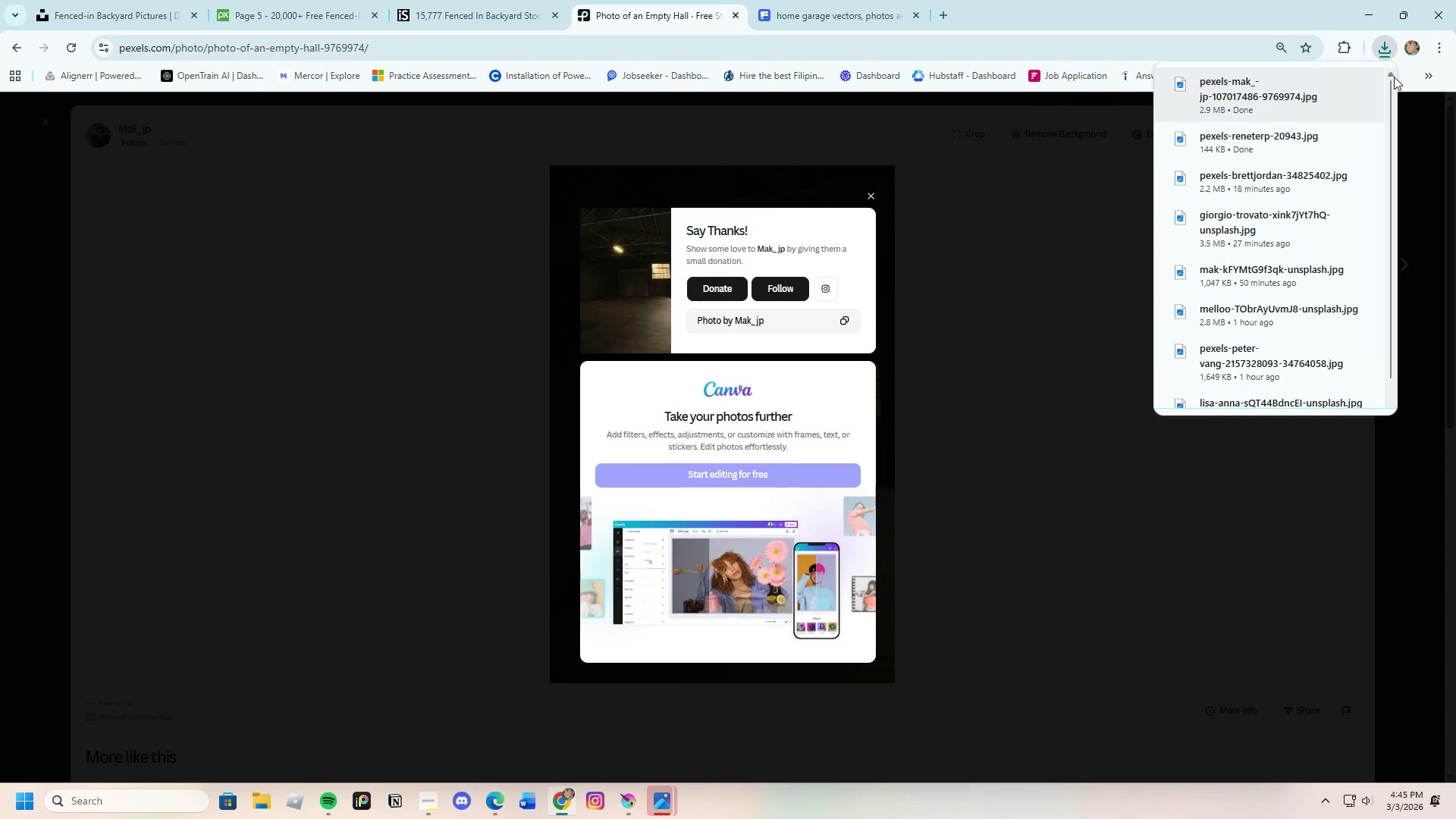 
left_click([1430, 195])
 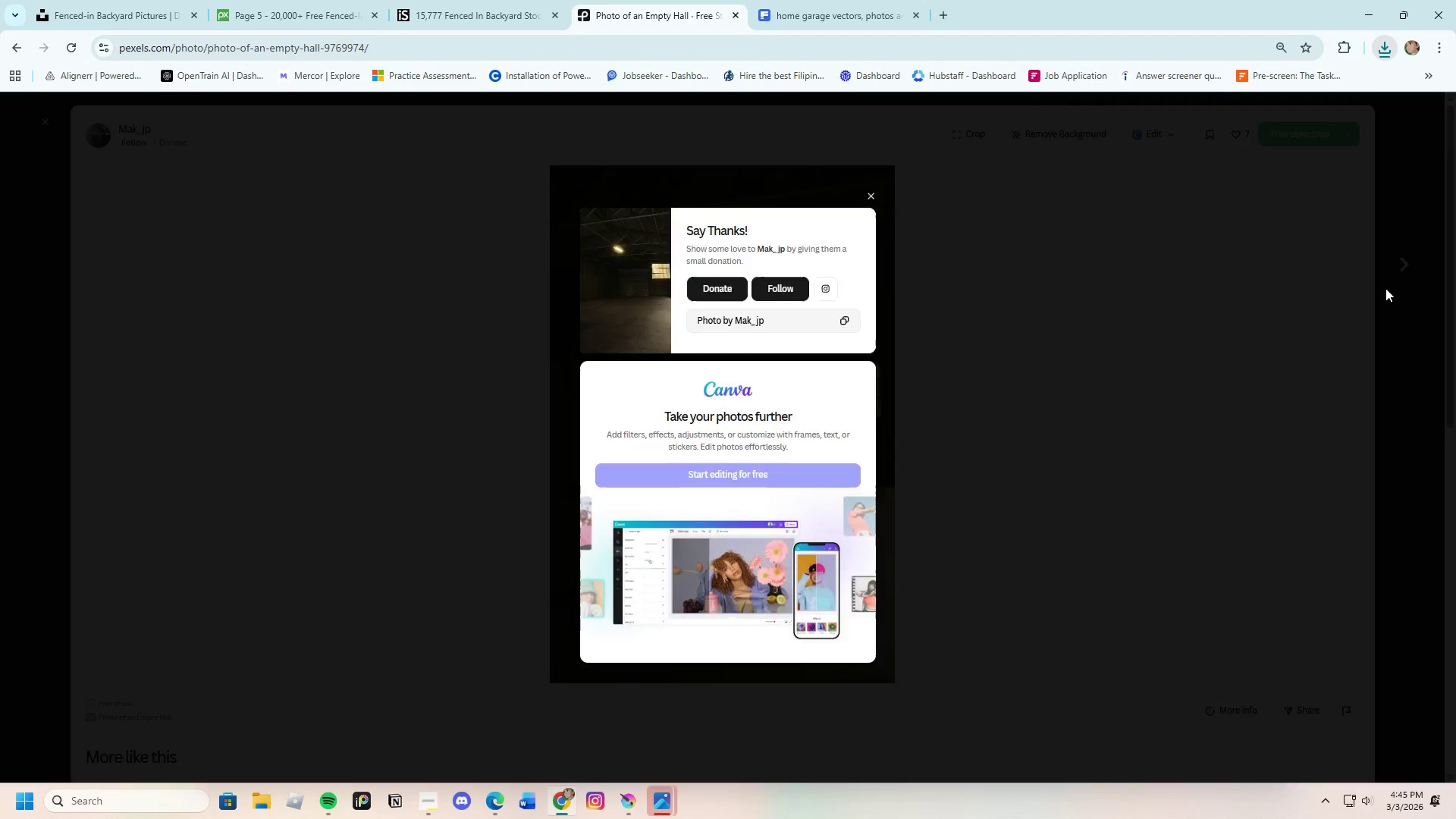 
left_click([1413, 302])
 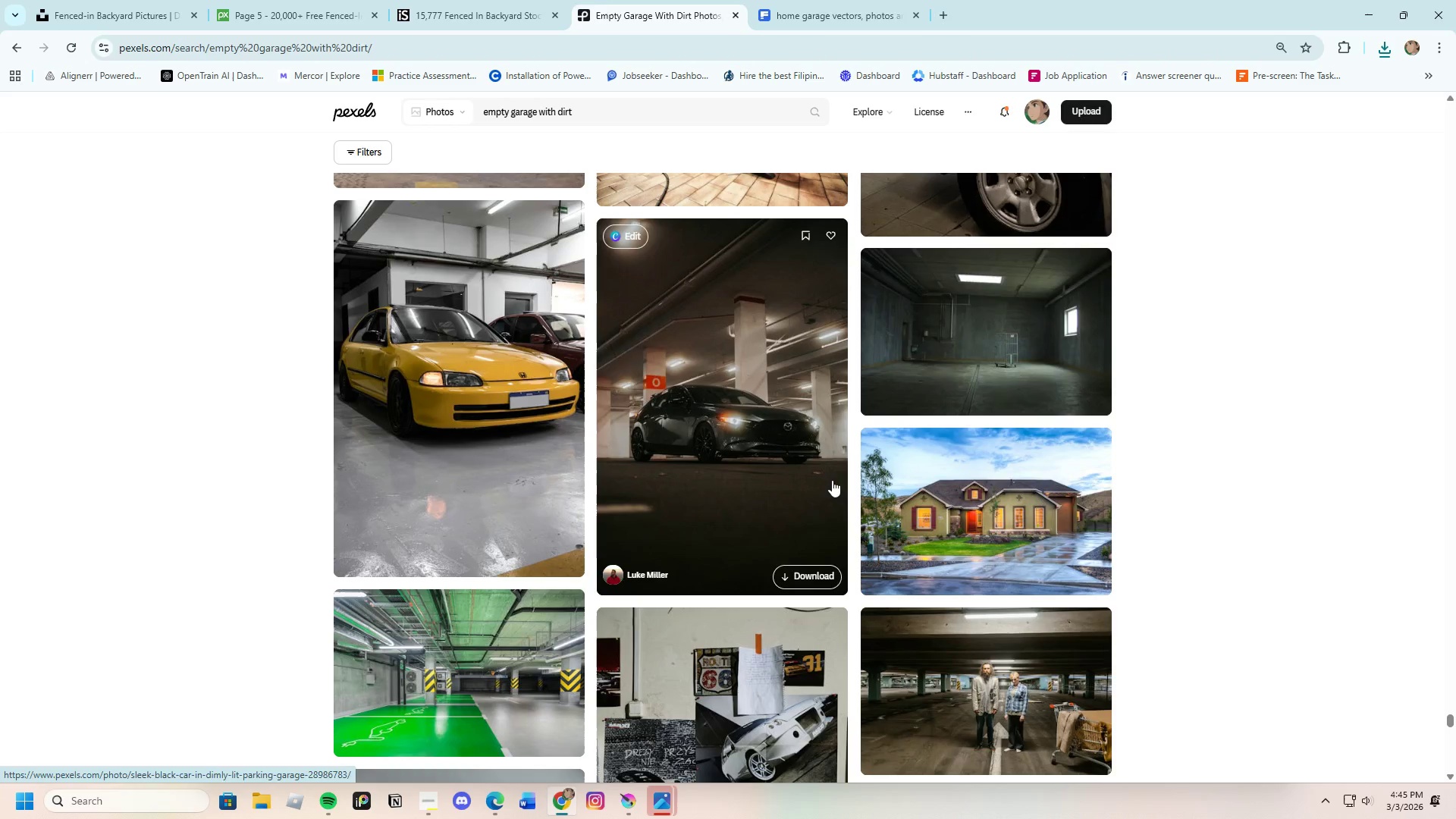 
left_click([993, 360])
 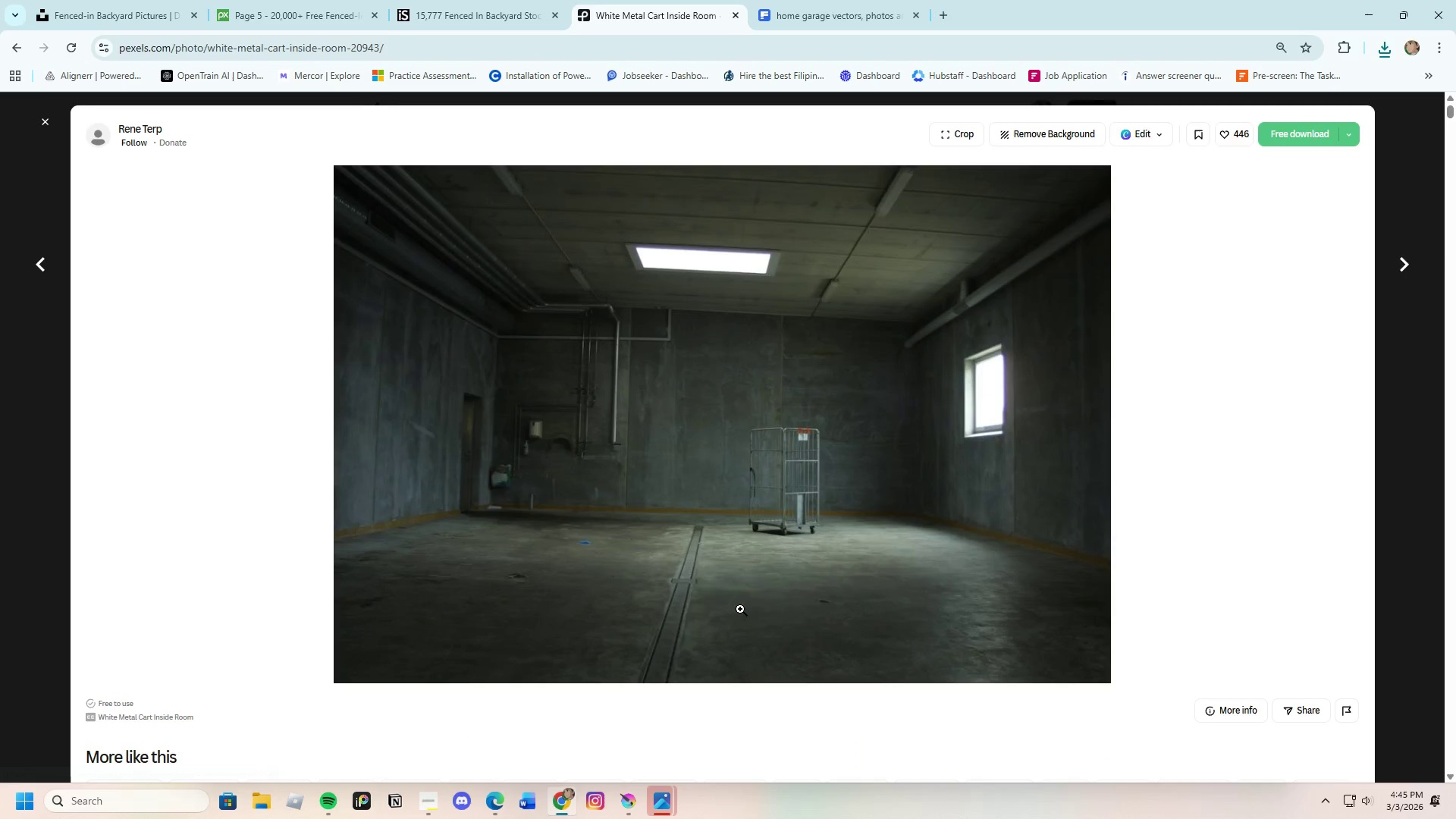 
scroll: coordinate [738, 615], scroll_direction: down, amount: 2.0
 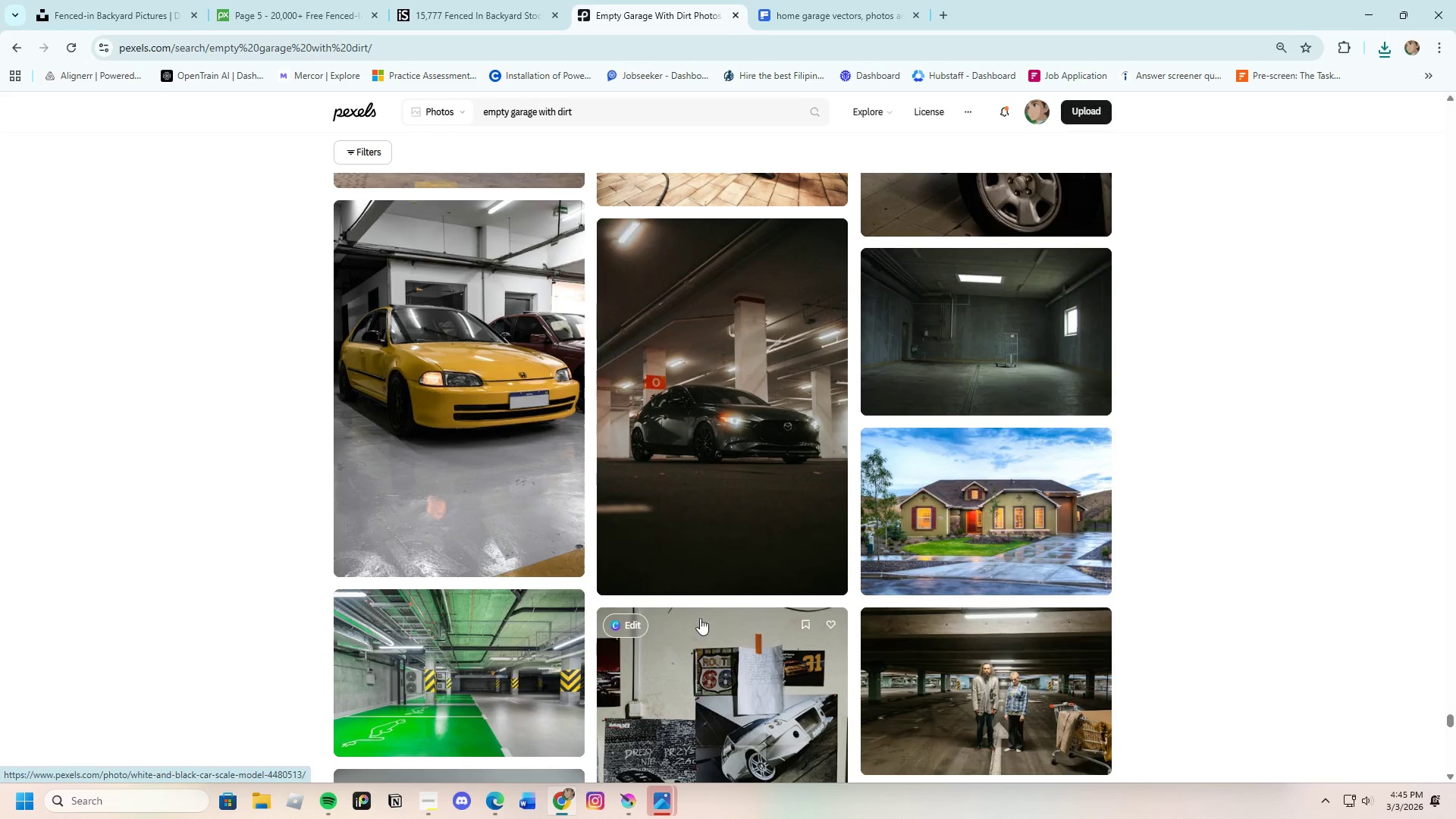 
left_click([981, 332])
 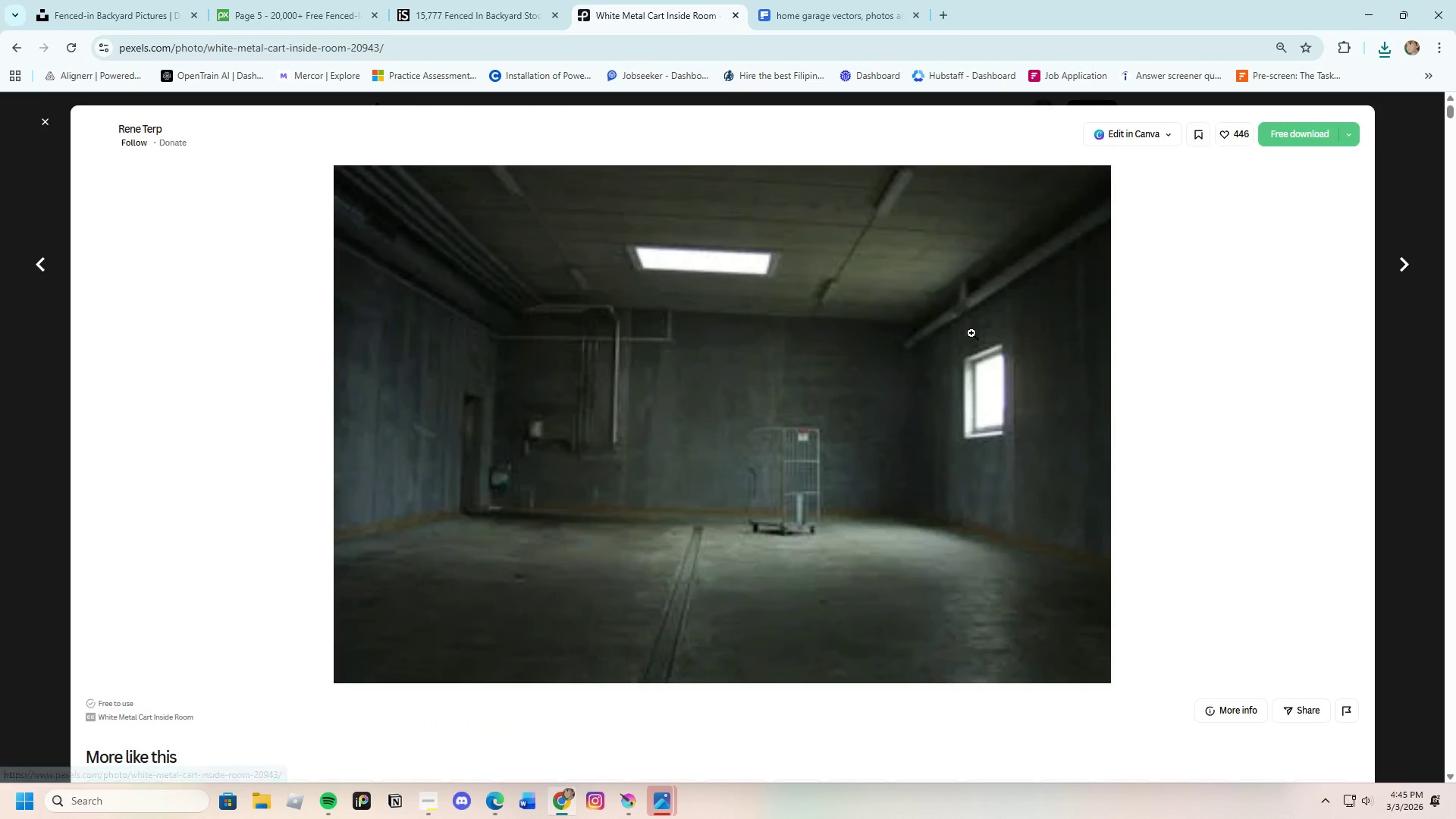 
scroll: coordinate [694, 613], scroll_direction: down, amount: 13.0
 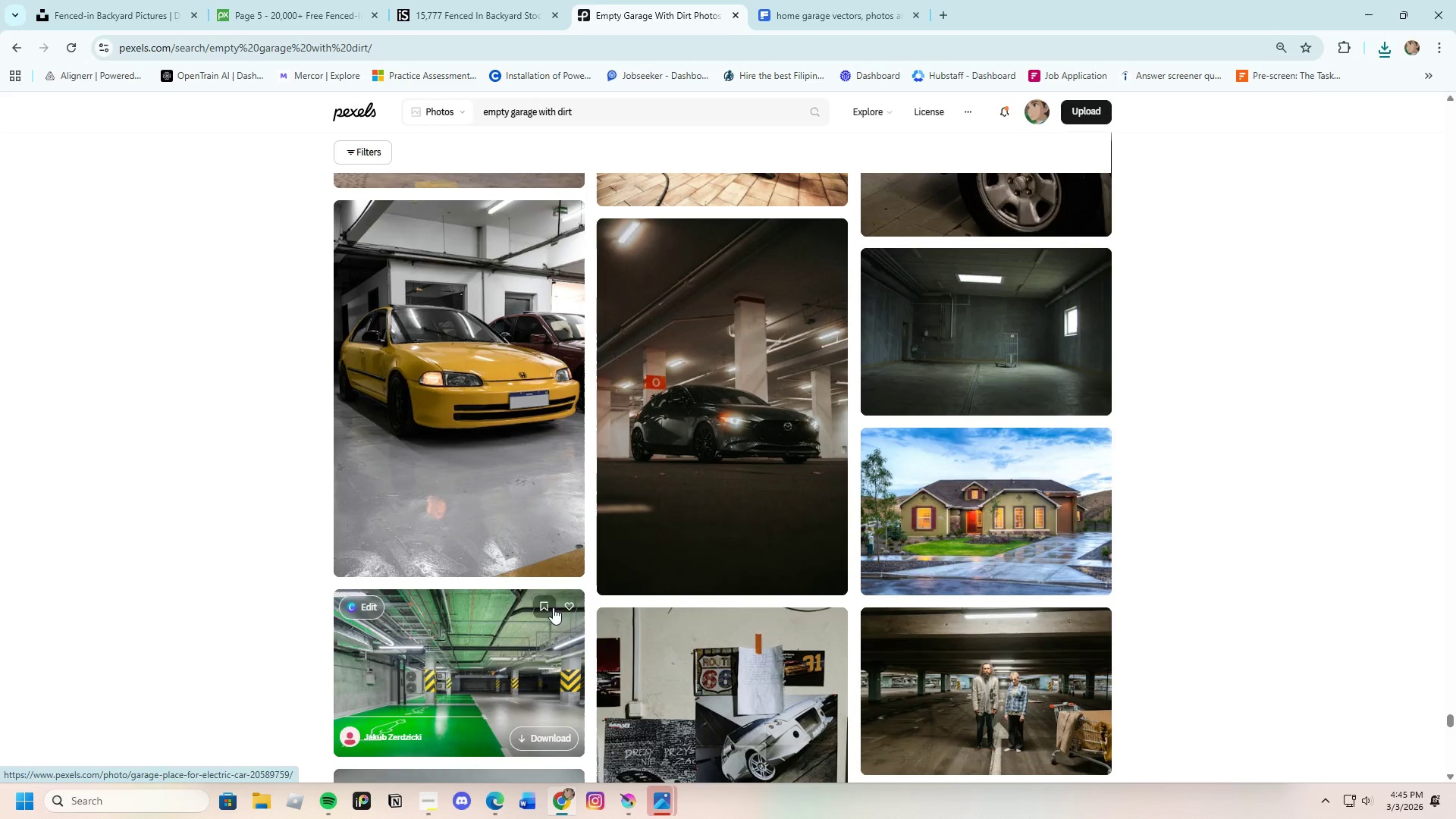 
left_click([1007, 304])
 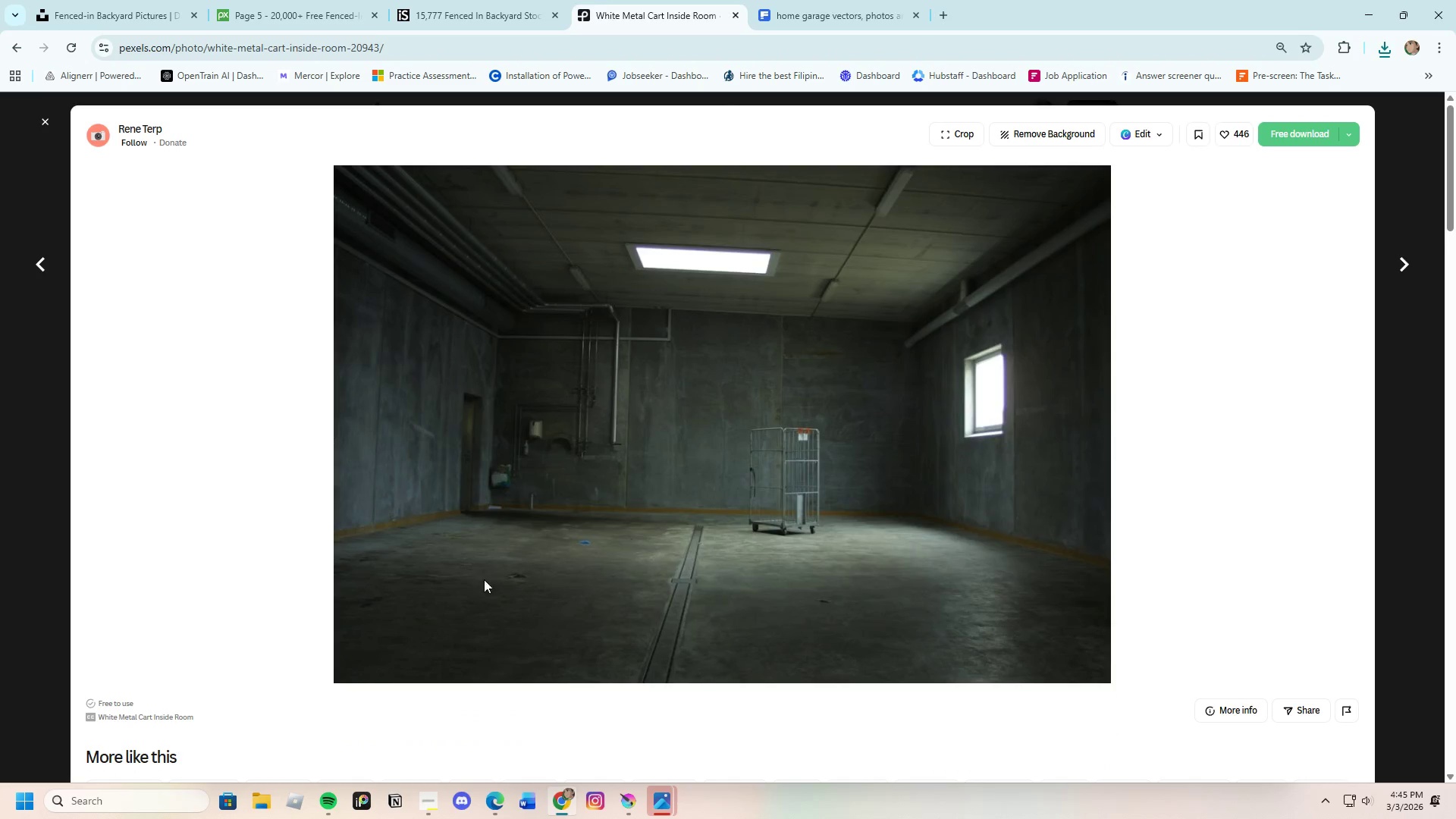 
scroll: coordinate [583, 601], scroll_direction: down, amount: 8.0
 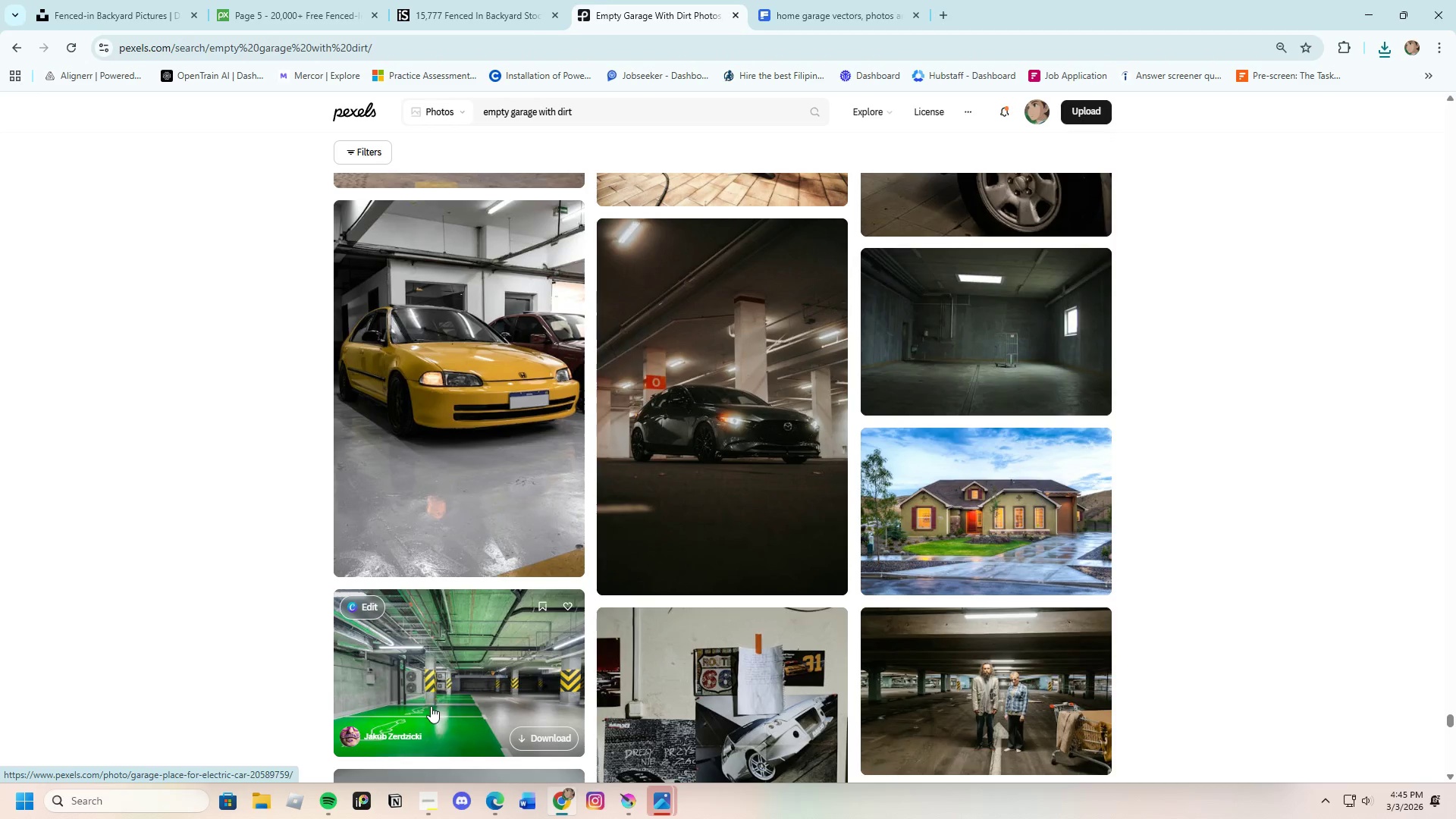 
left_click([977, 336])
 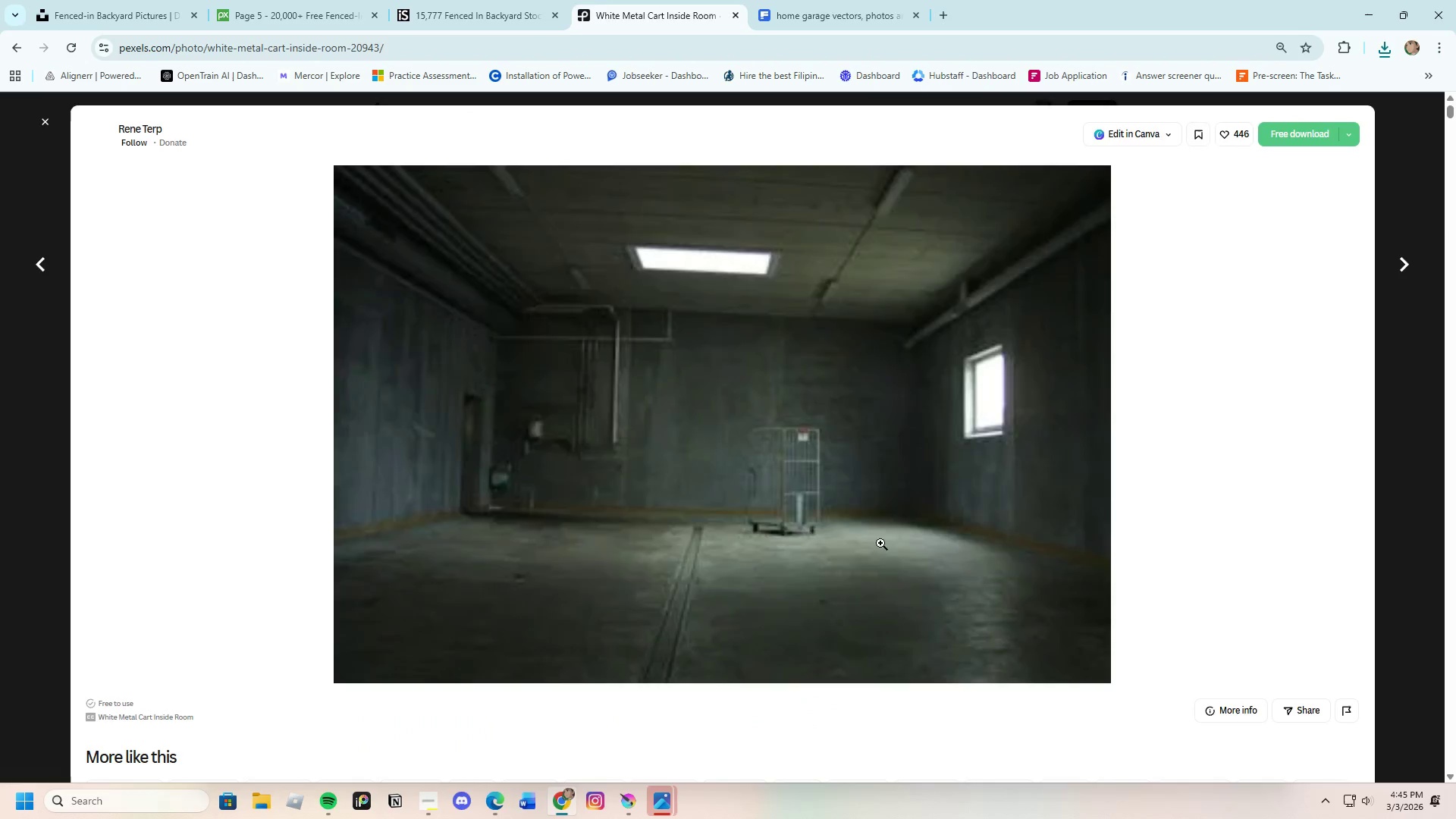 
scroll: coordinate [510, 582], scroll_direction: down, amount: 10.0
 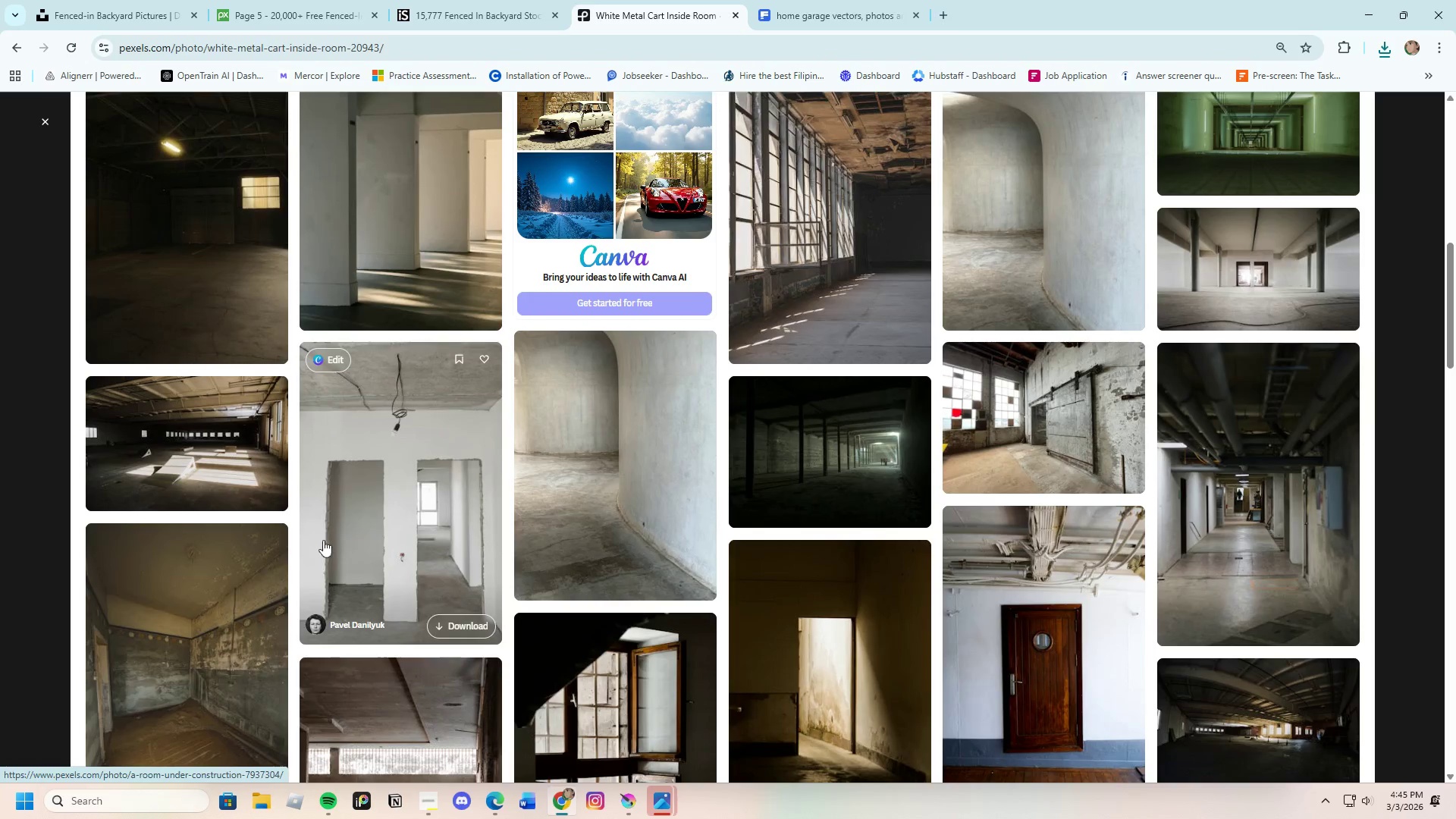 
left_click([185, 507])
 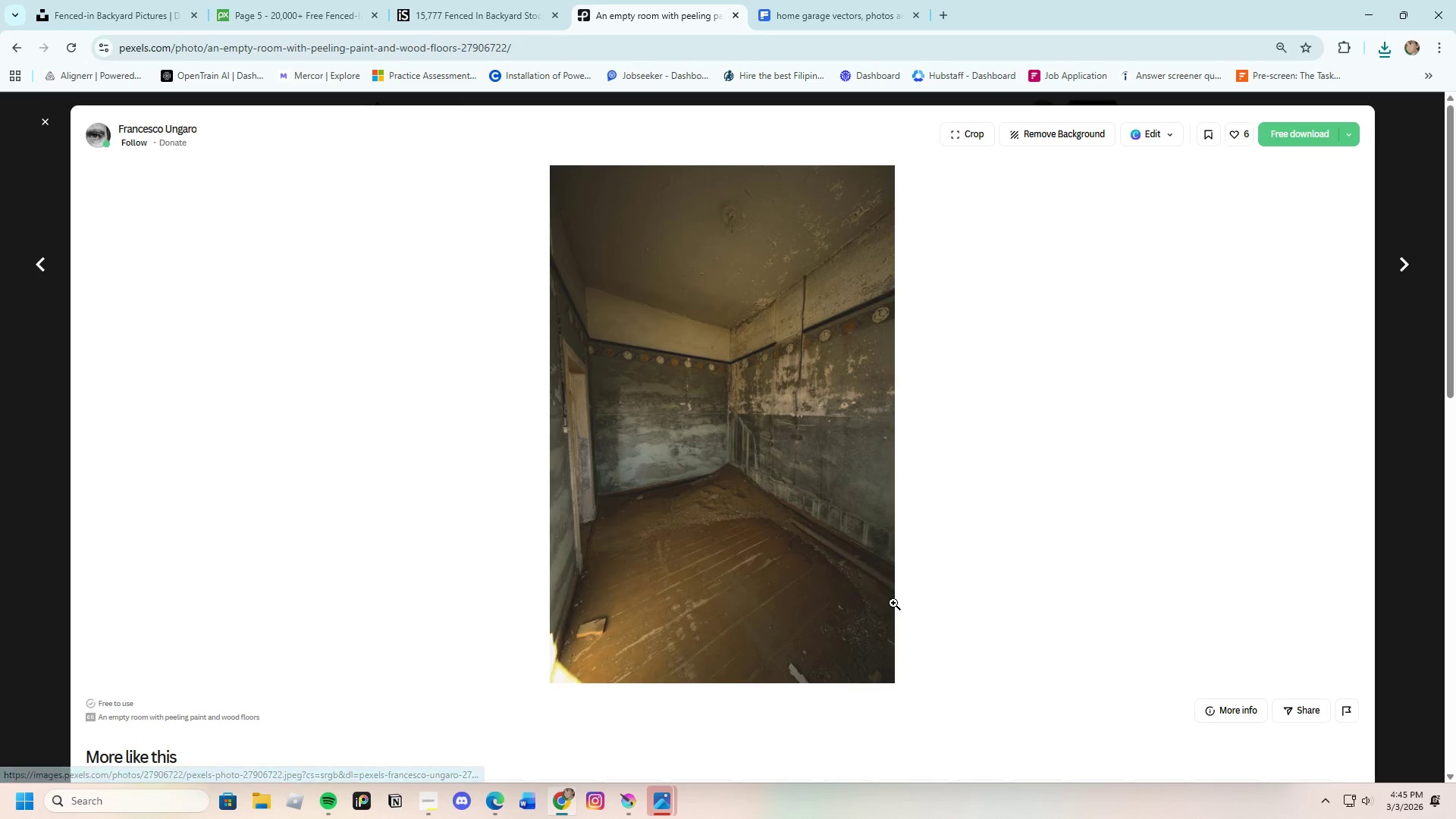 
scroll: coordinate [1025, 652], scroll_direction: down, amount: 20.0
 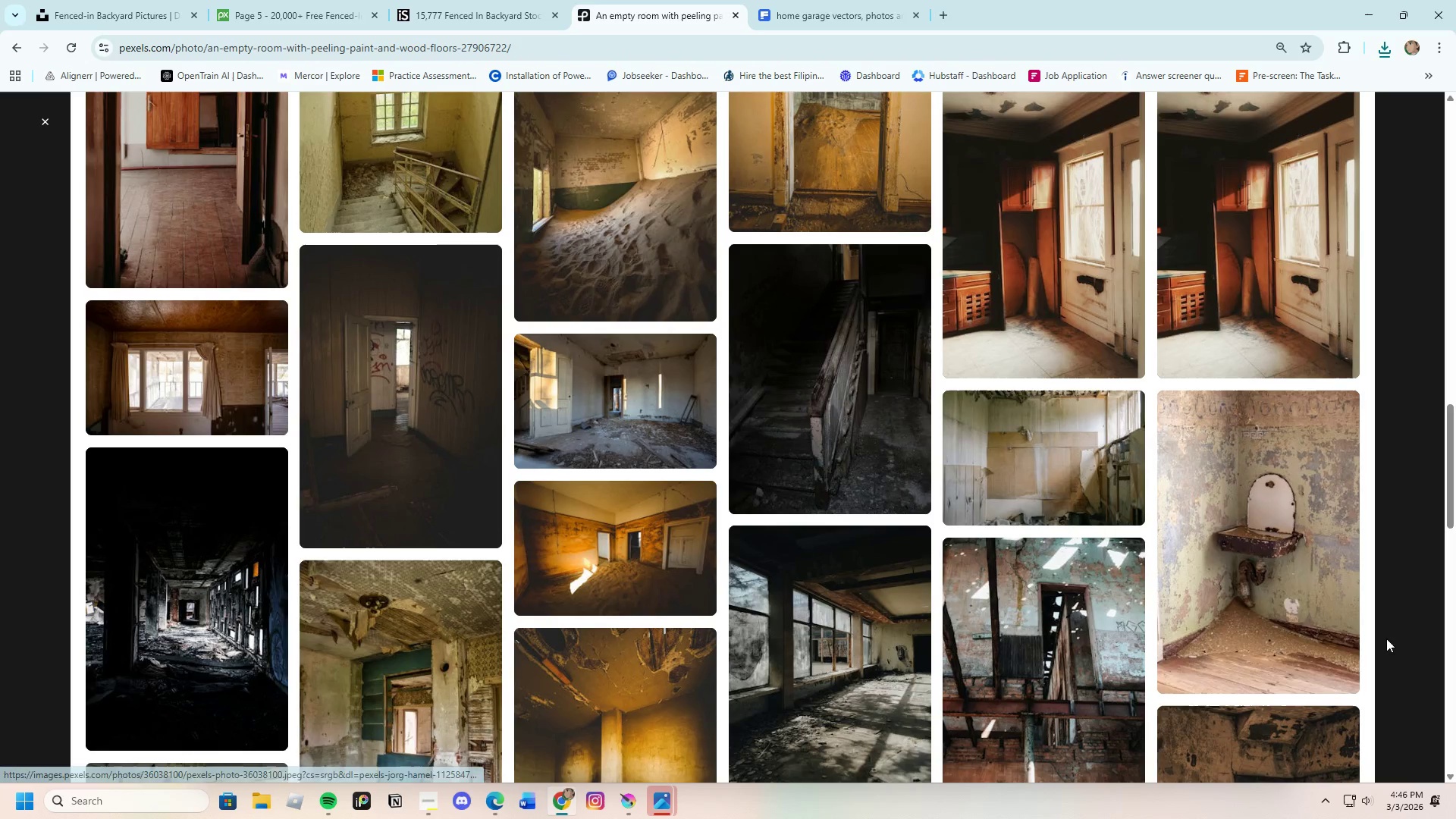 
scroll: coordinate [969, 557], scroll_direction: down, amount: 12.0
 